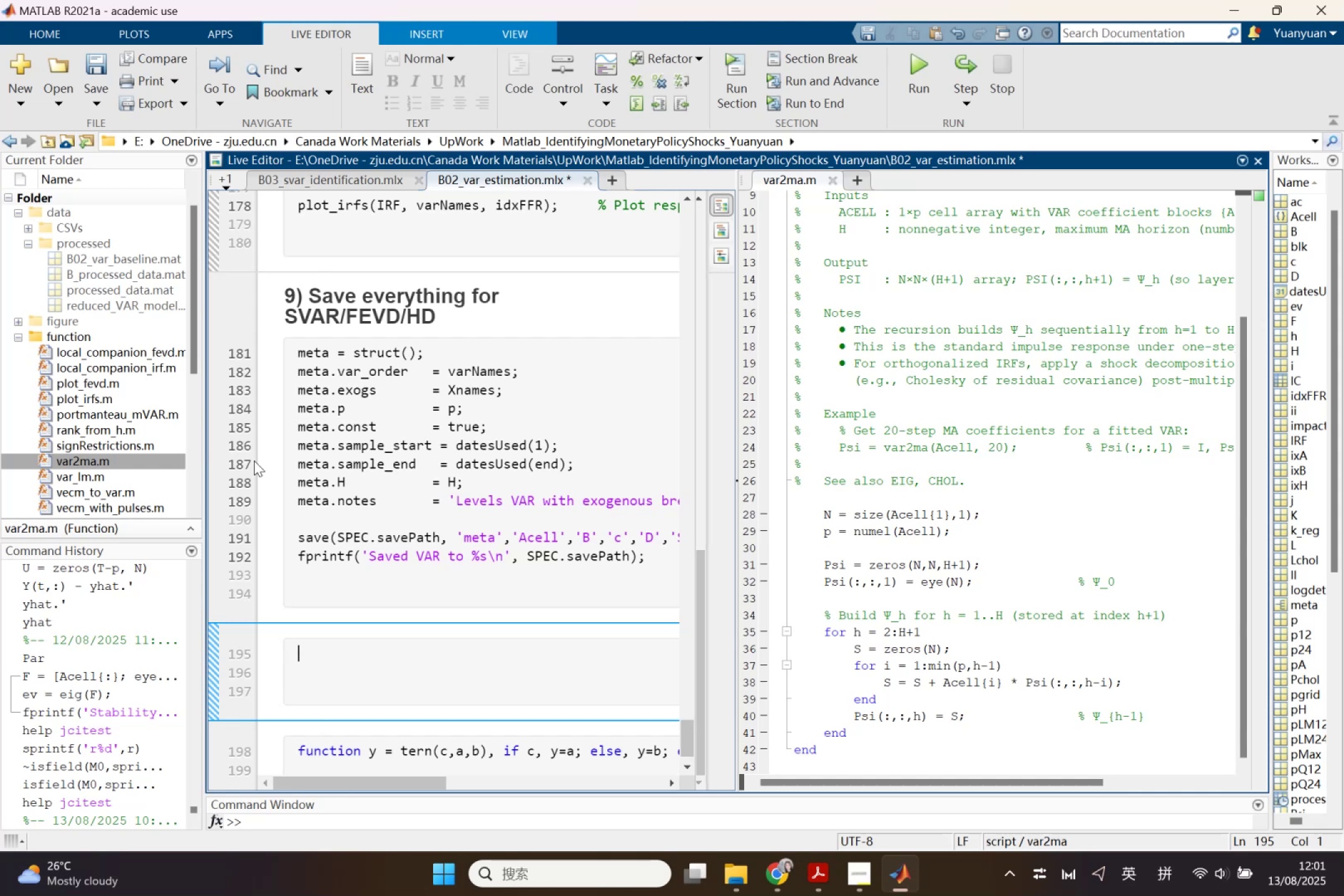 
key(Backspace)
 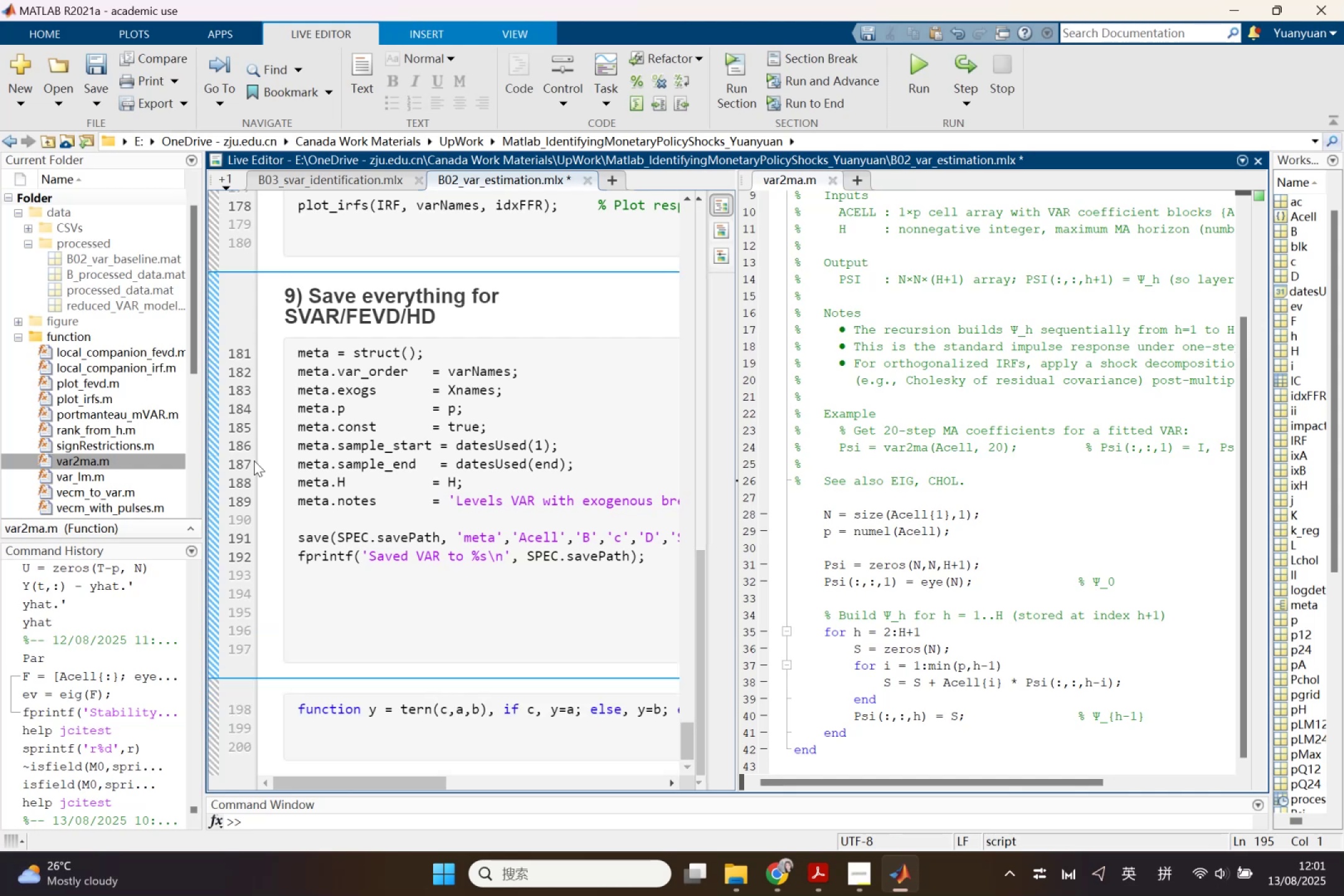 
key(Backspace)
 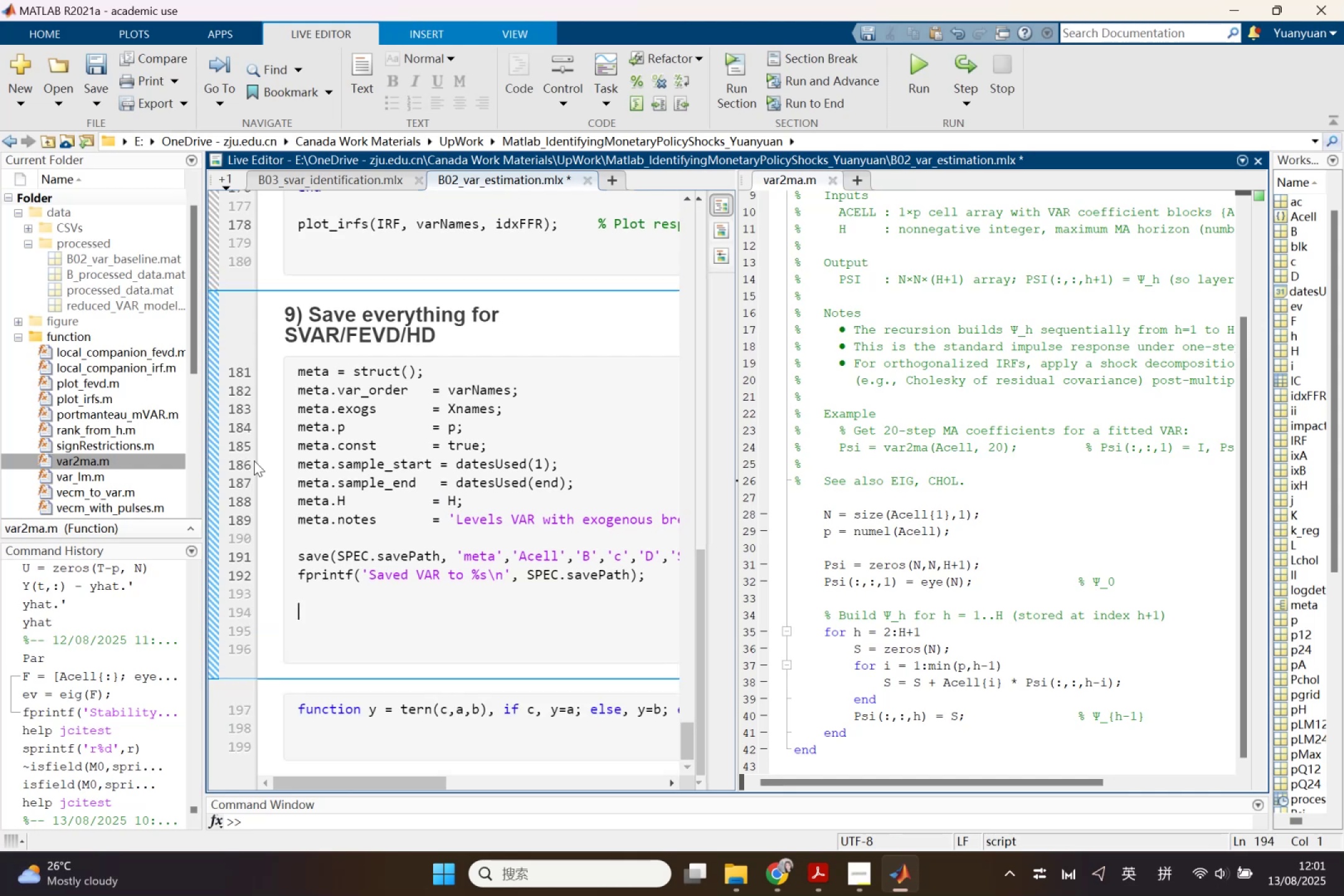 
key(Backspace)
 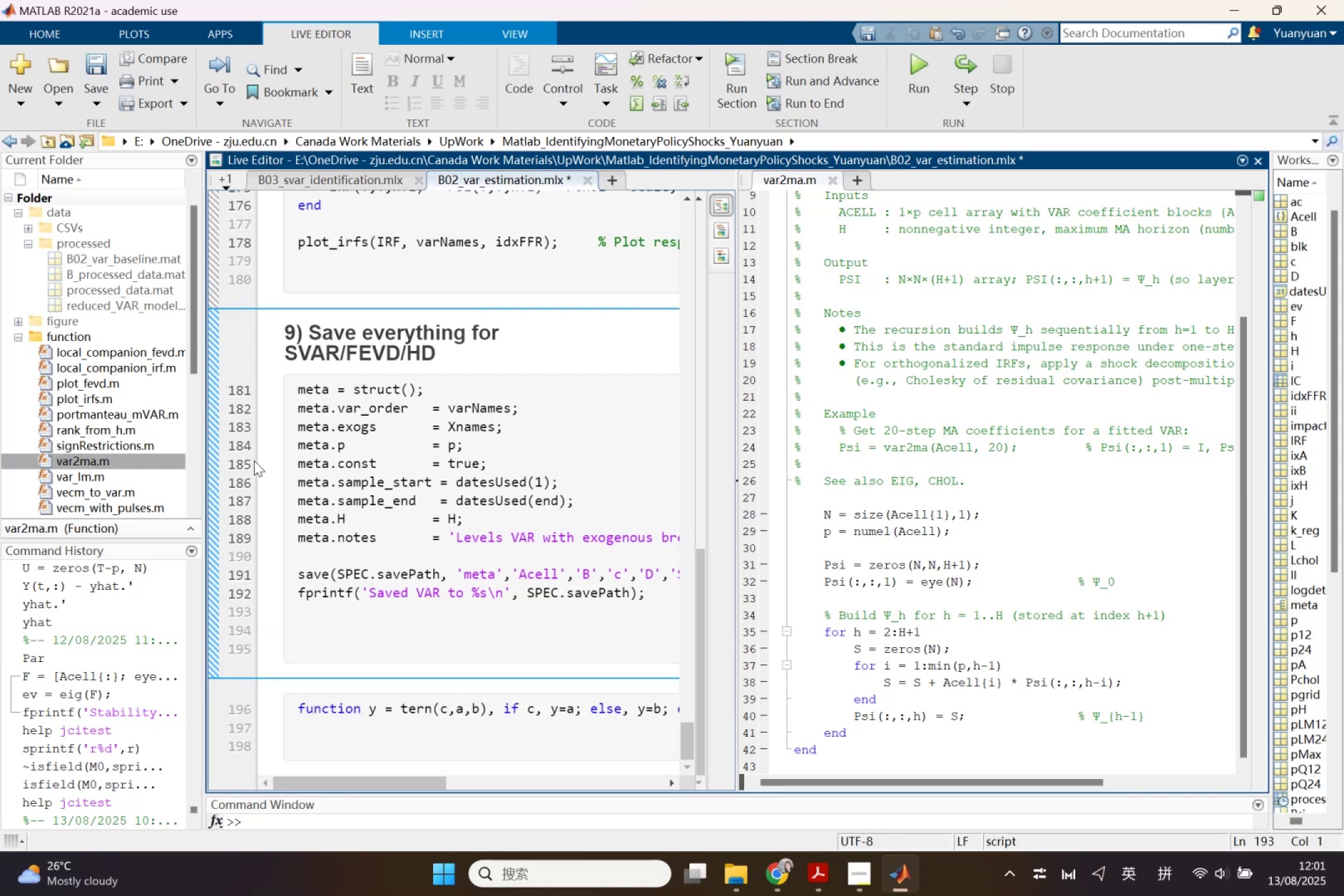 
hold_key(key=ArrowDown, duration=0.32)
 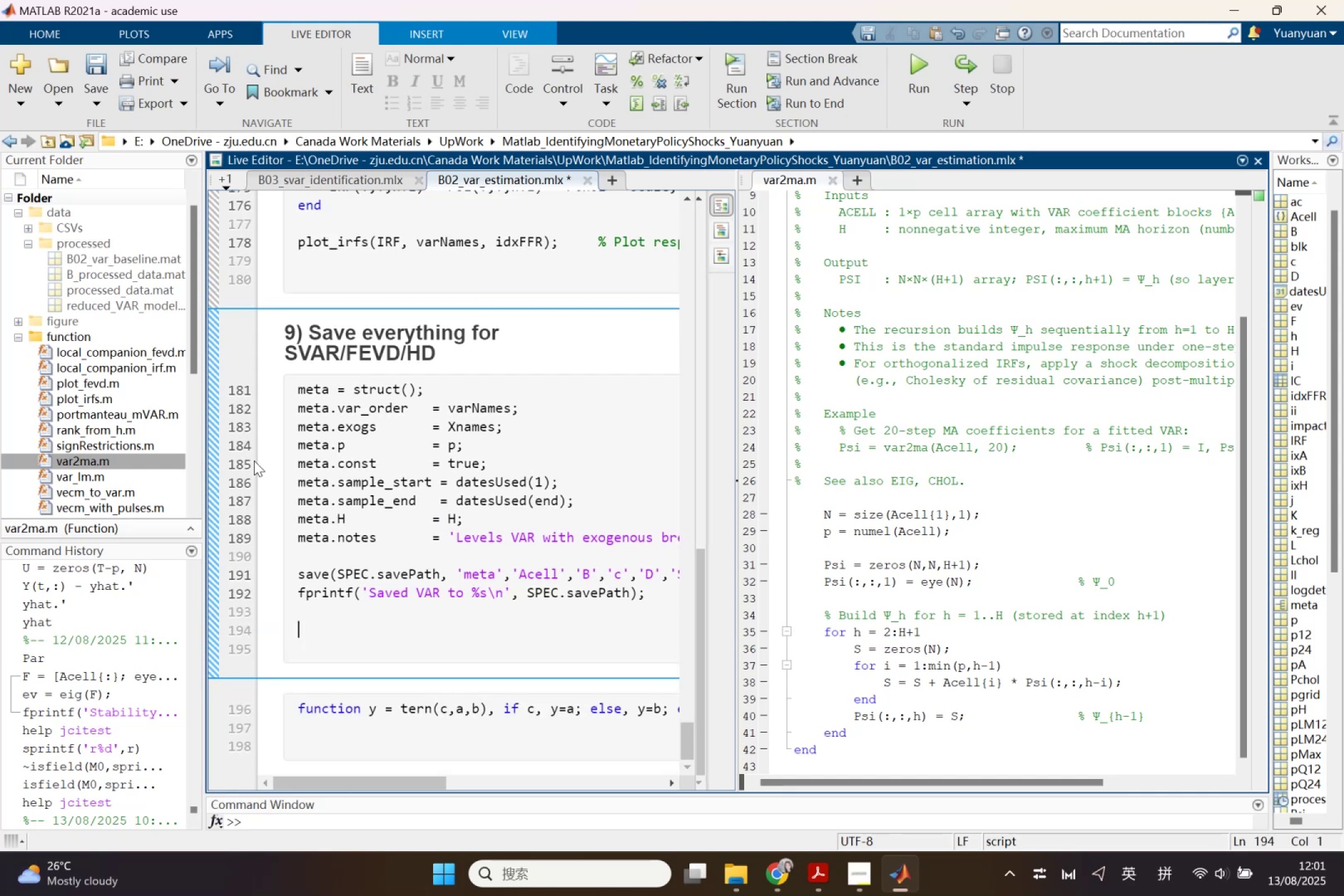 
key(ArrowDown)
 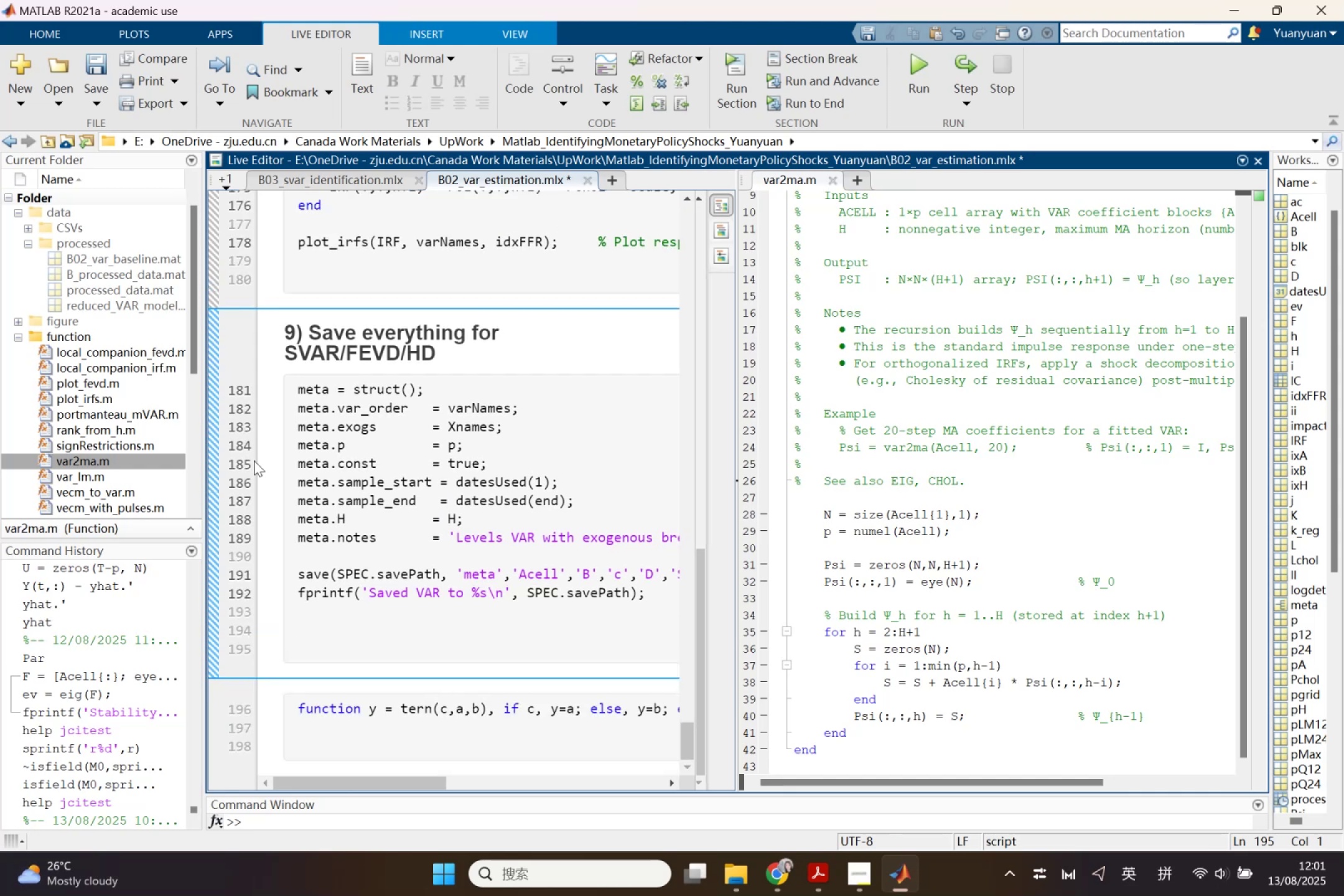 
key(Backspace)
 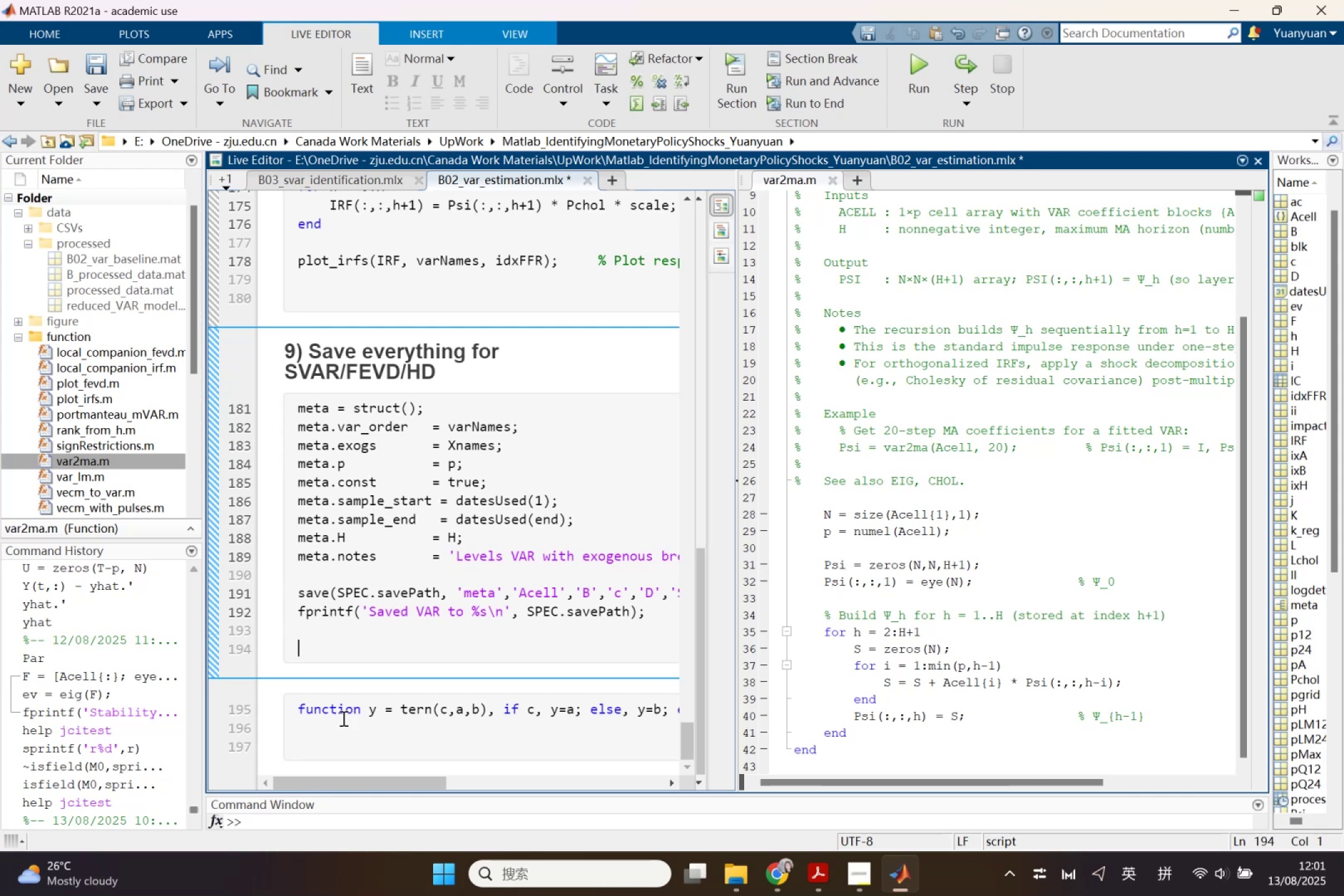 
wait(6.84)
 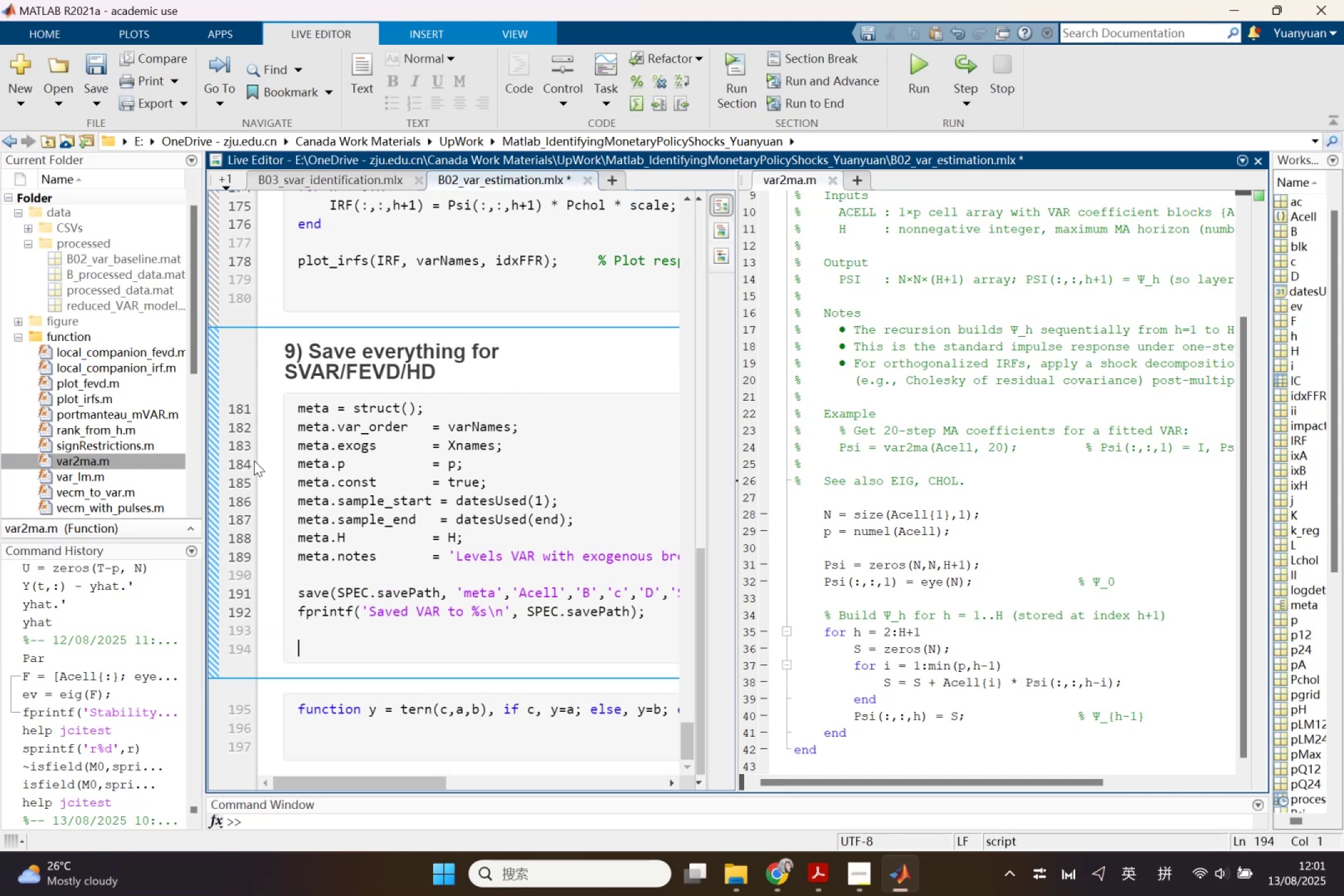 
key(Control+C)
 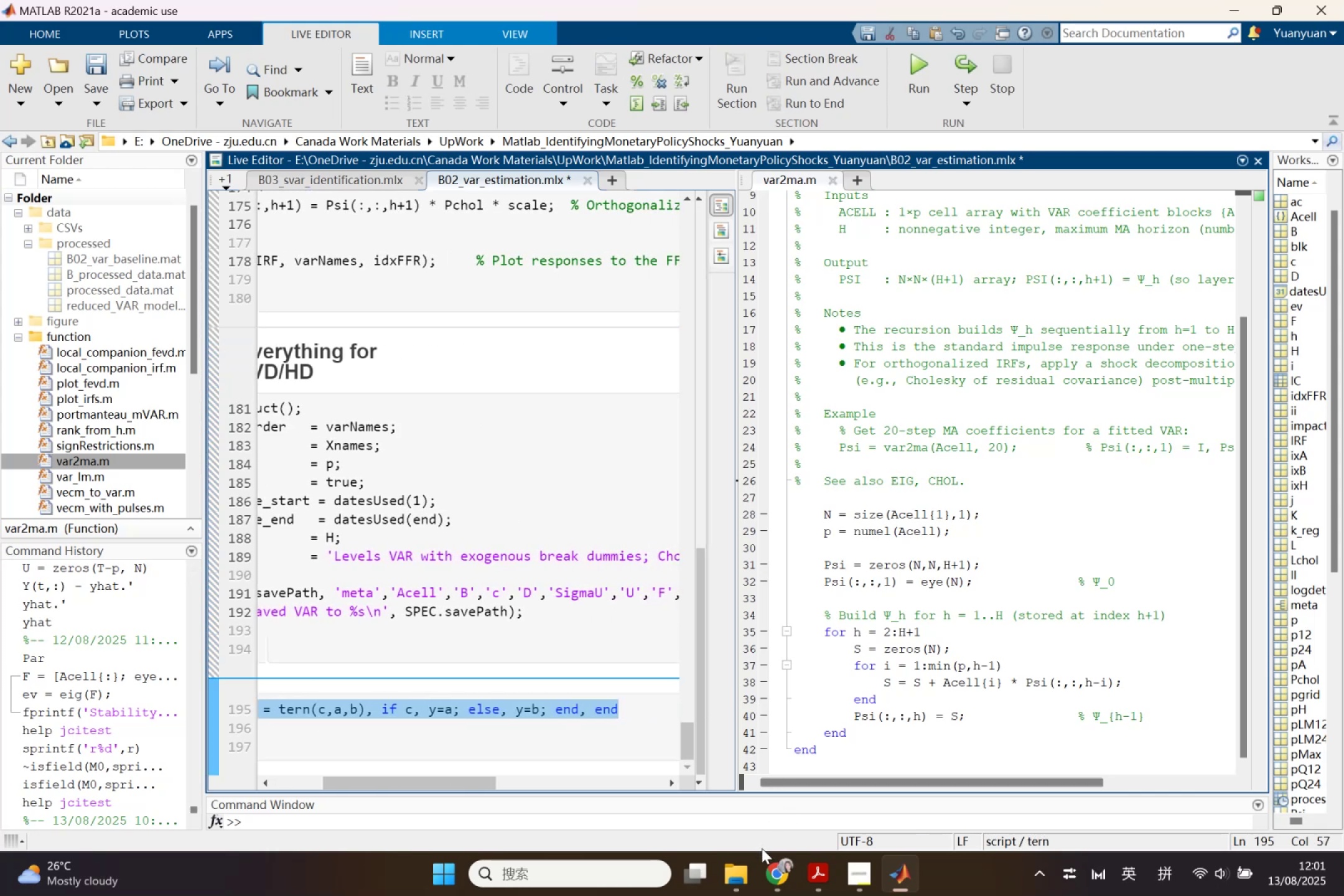 
left_click([777, 865])
 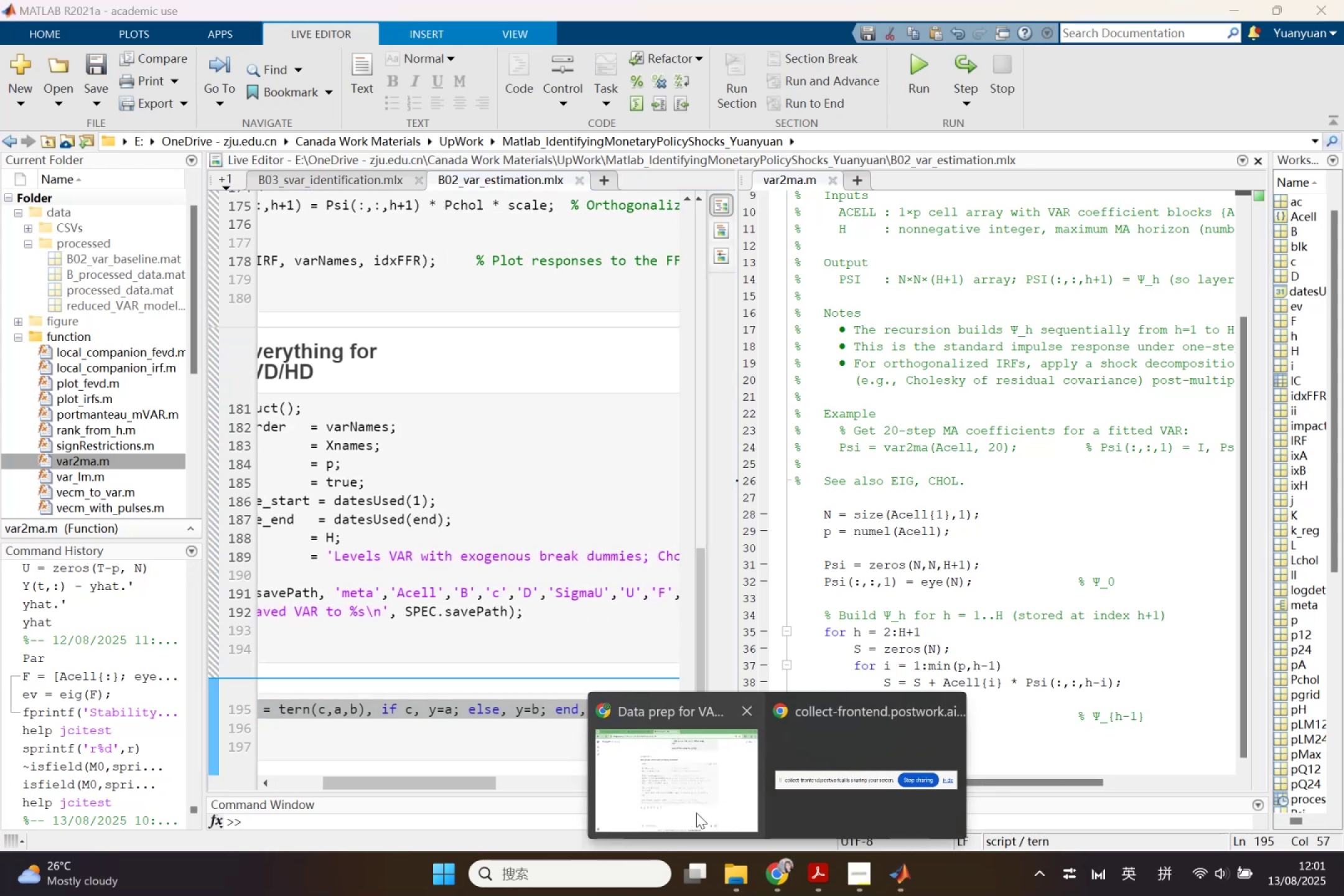 
left_click([696, 813])
 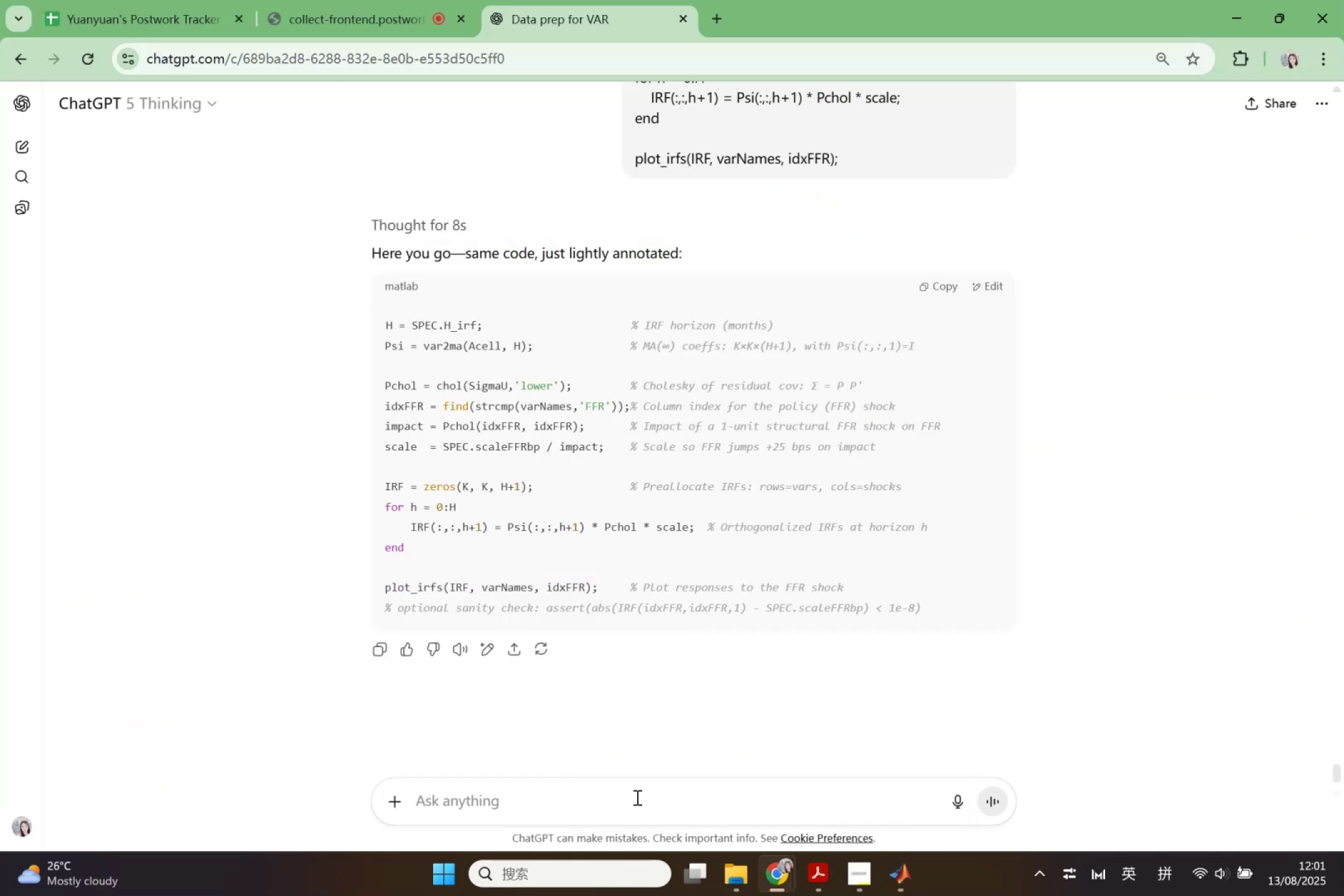 
left_click([636, 794])
 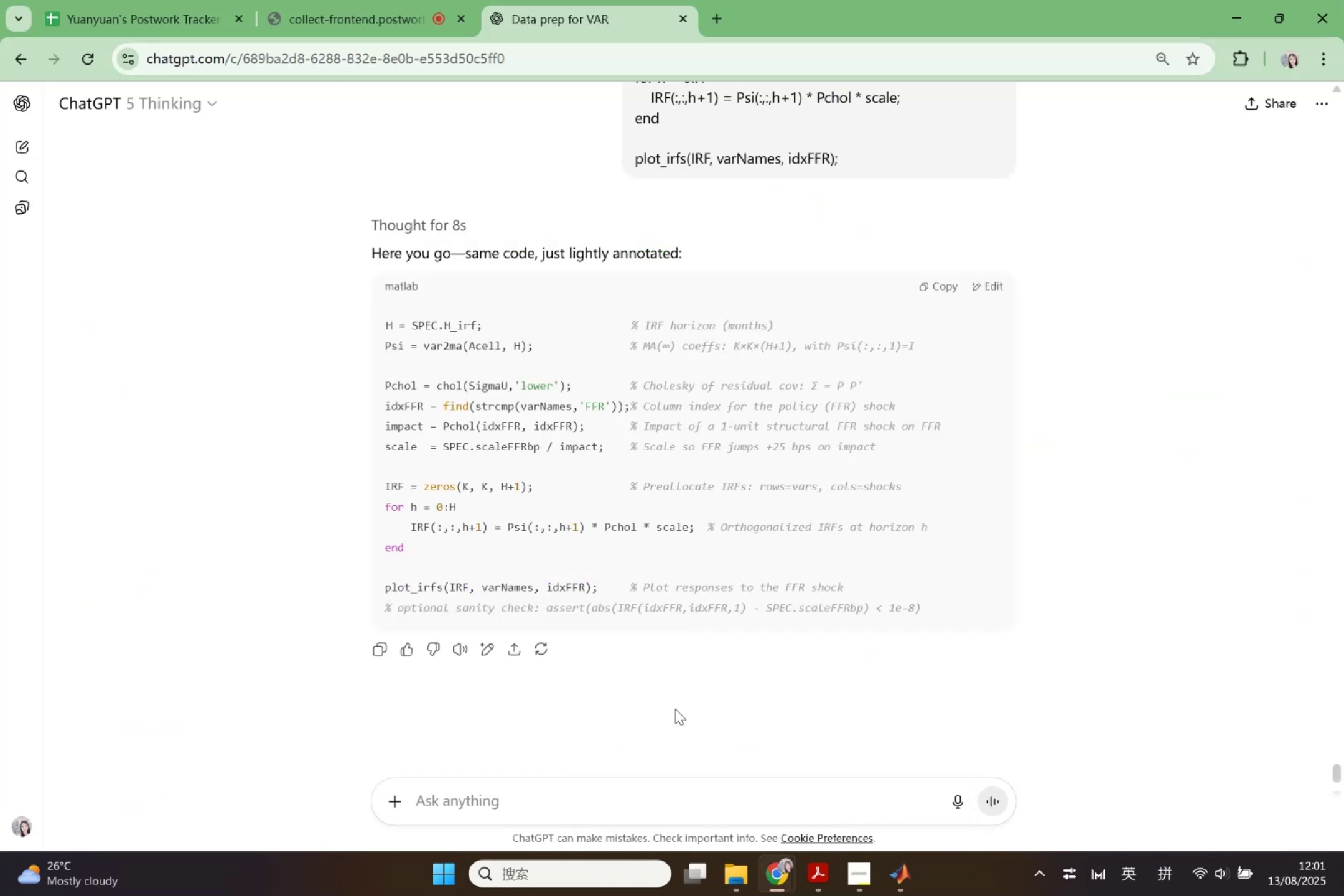 
scroll: coordinate [781, 598], scroll_direction: up, amount: 6.0
 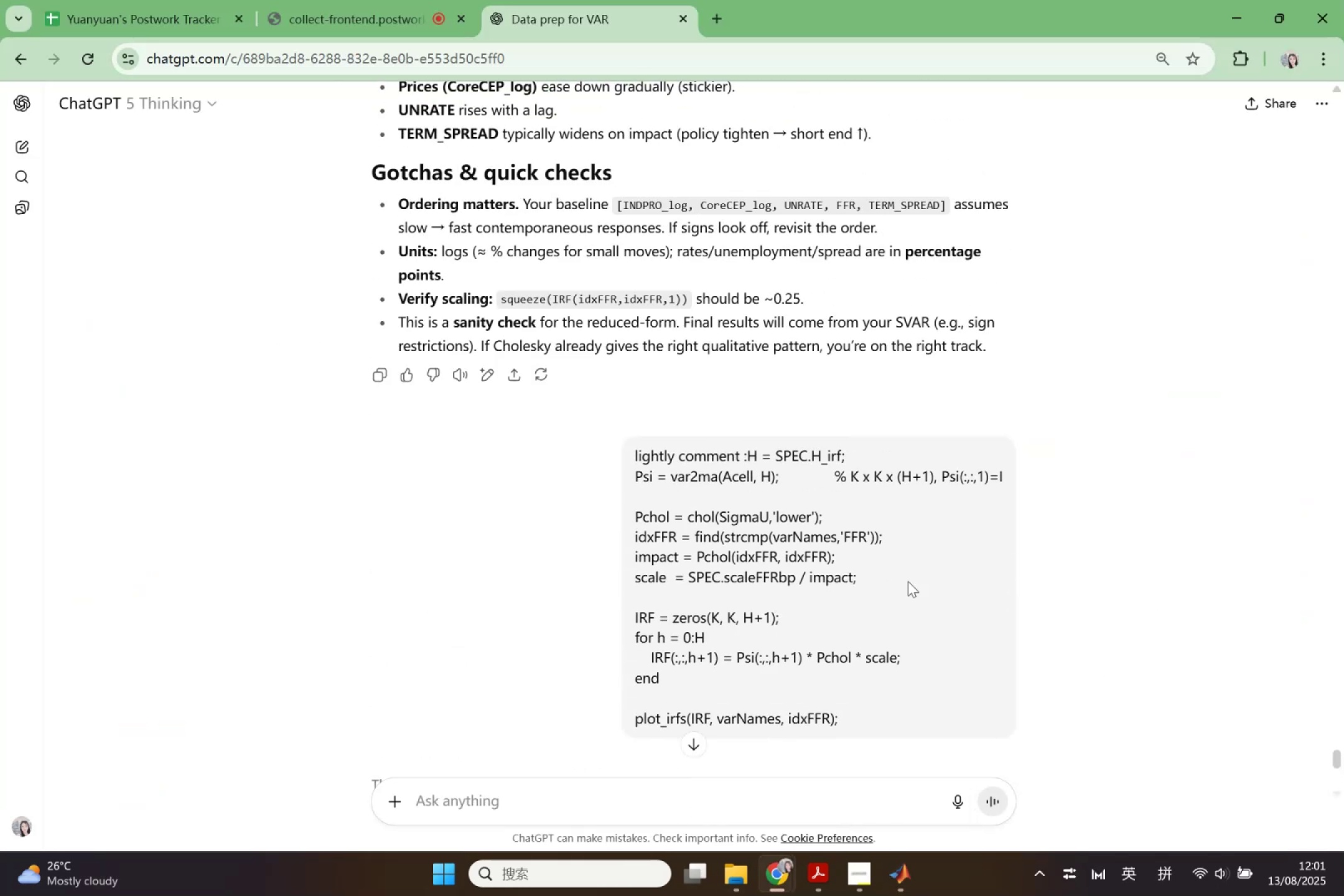 
left_click([921, 574])
 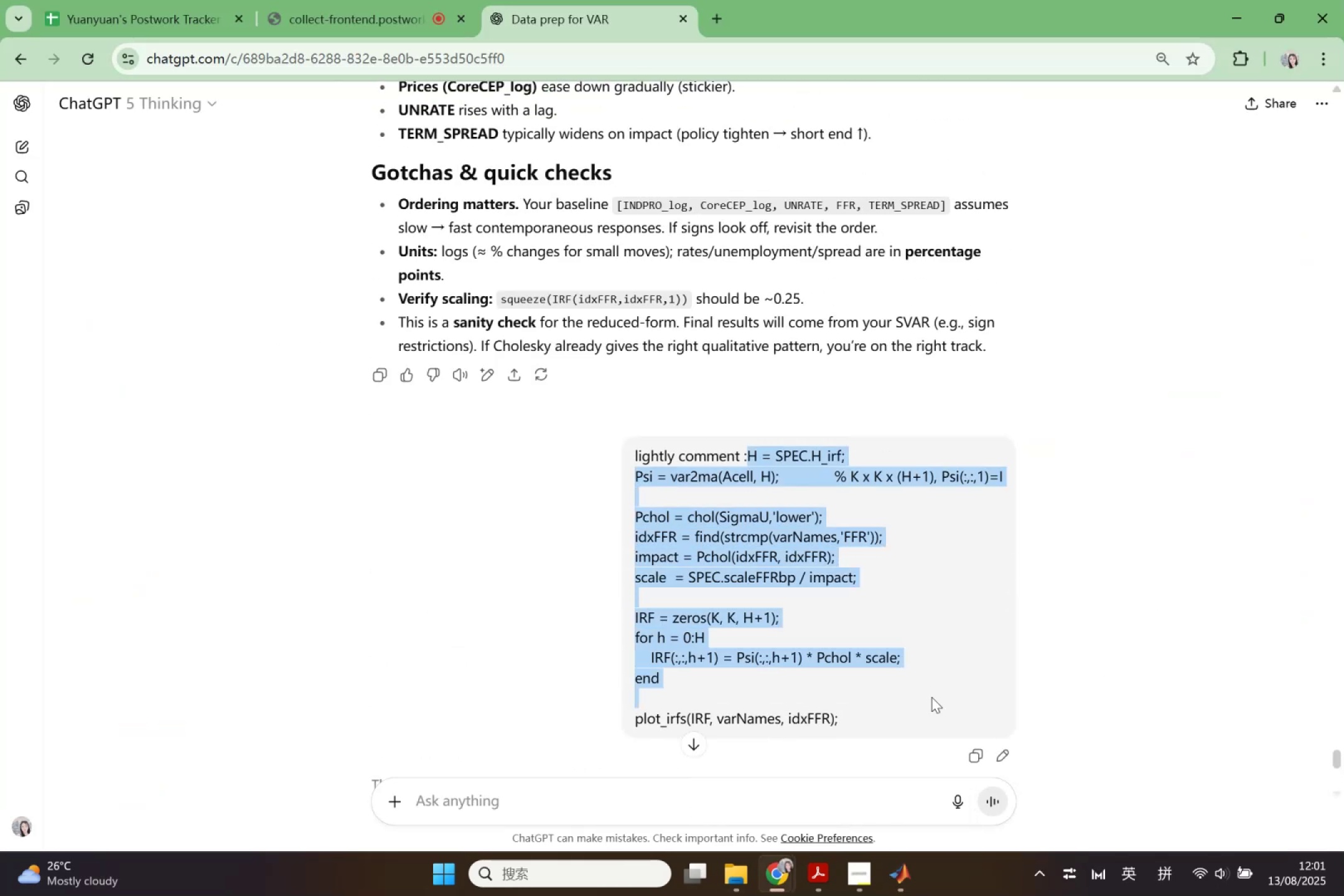 
key(Control+V)
 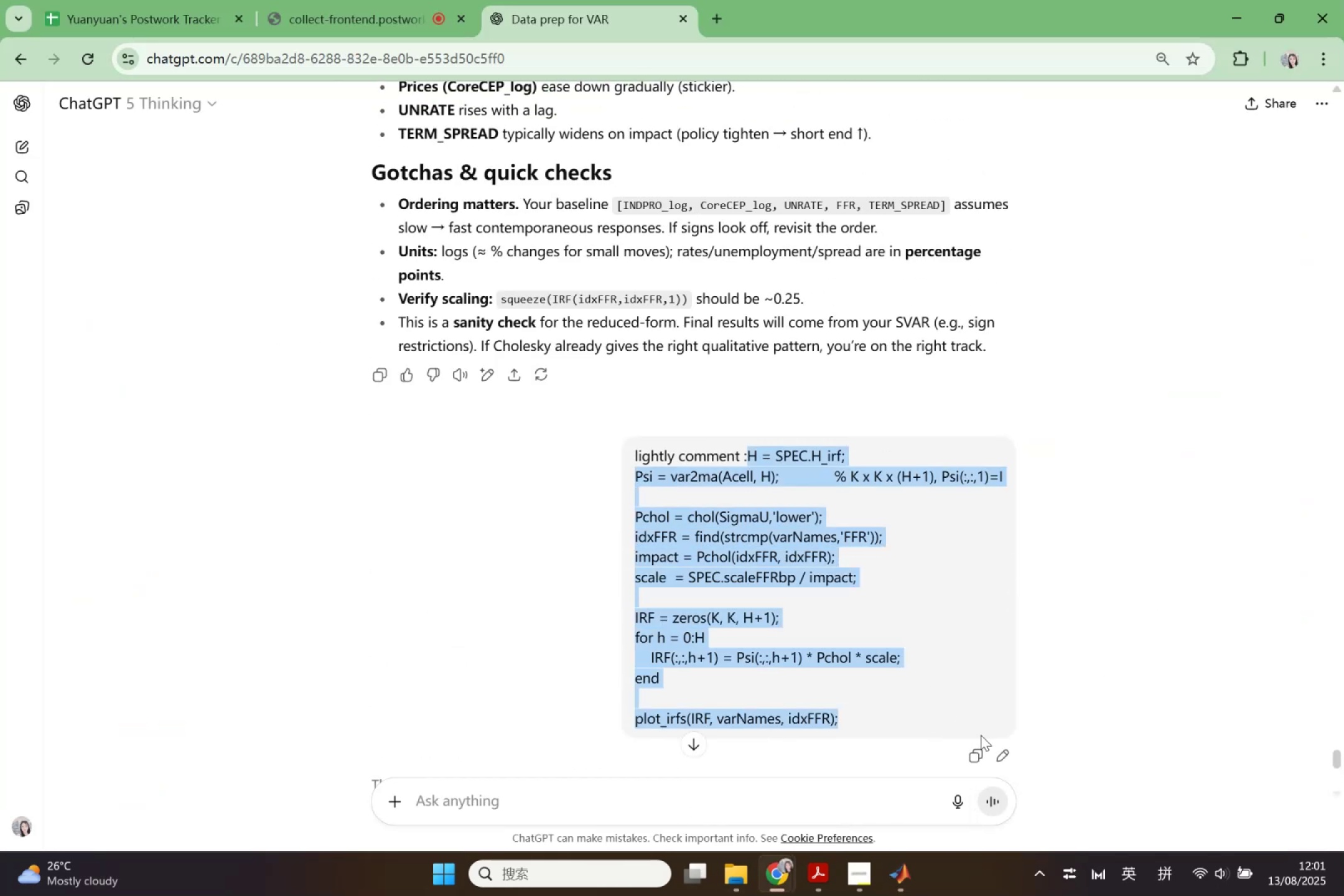 
left_click([1006, 747])
 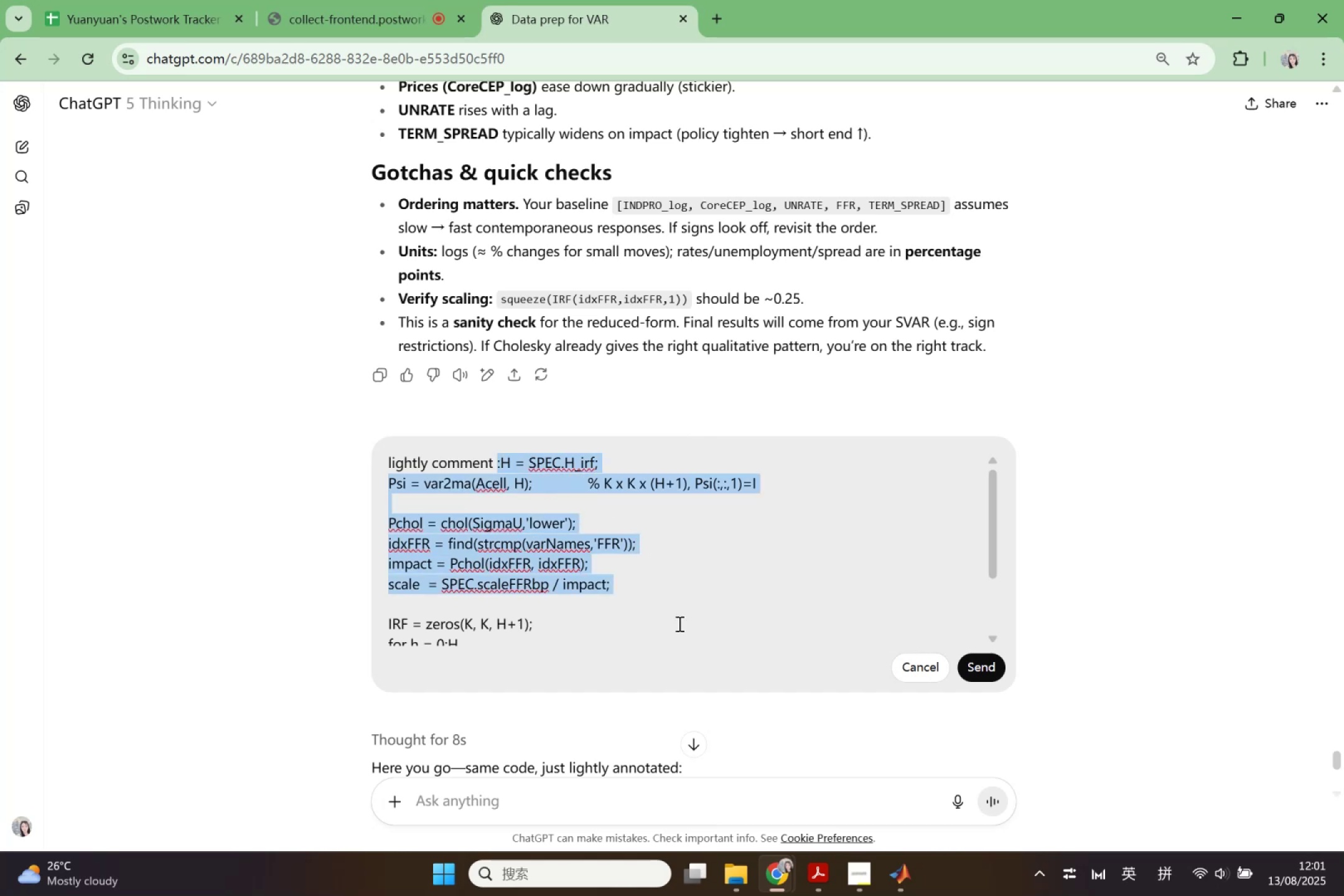 
key(Control+V)
 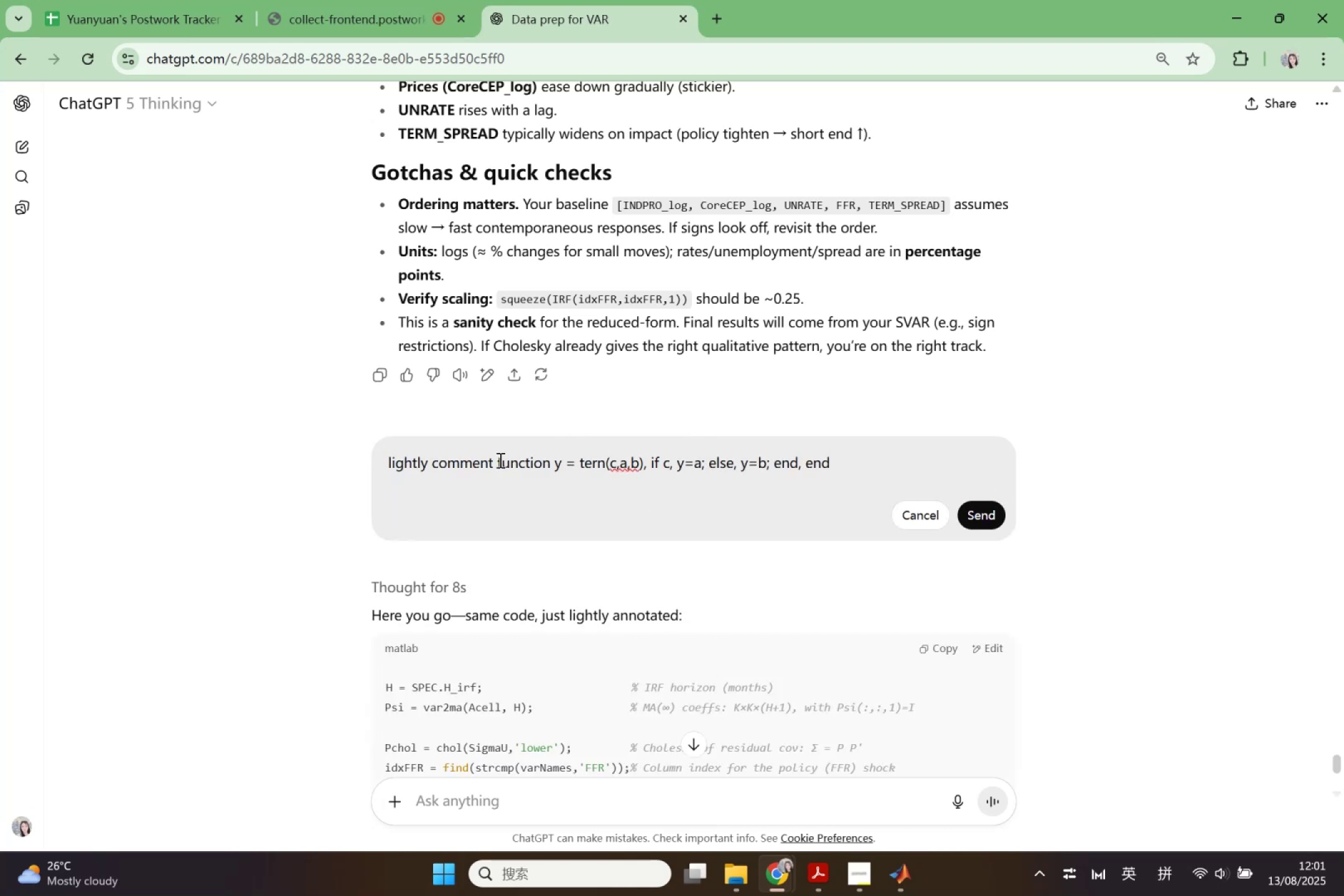 
key(Shift+Semicolon)
 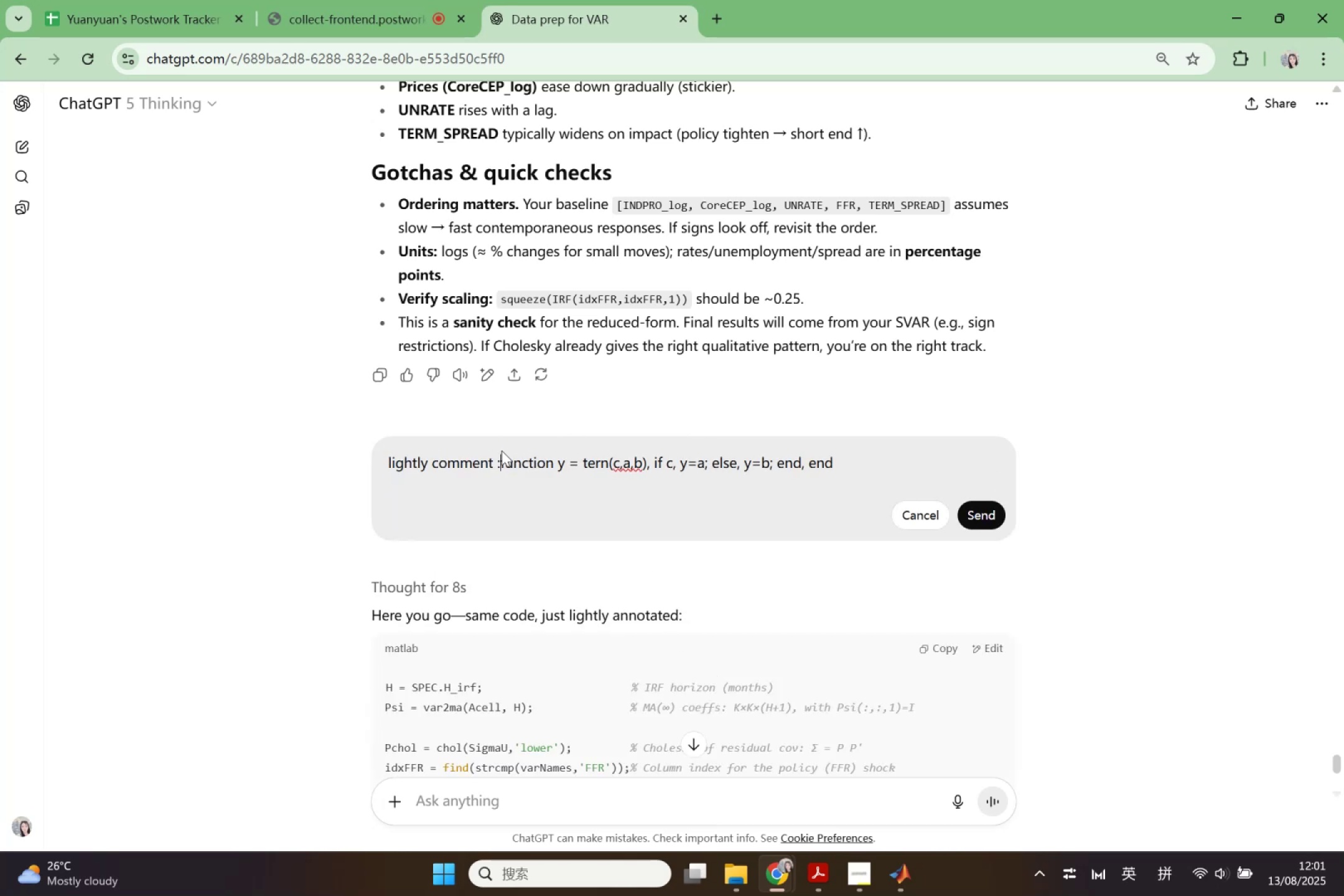 
key(Shift+Enter)
 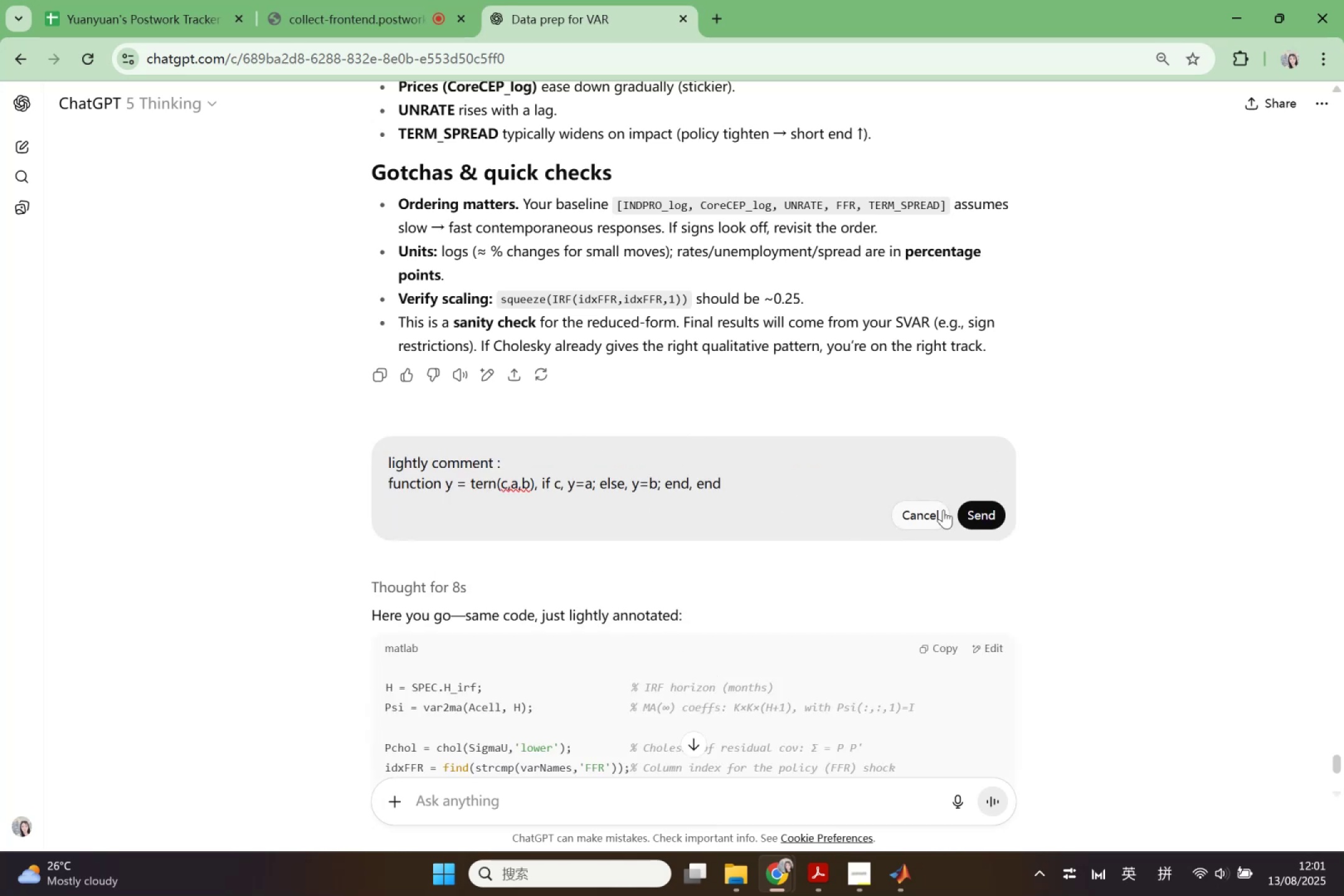 
left_click([986, 510])
 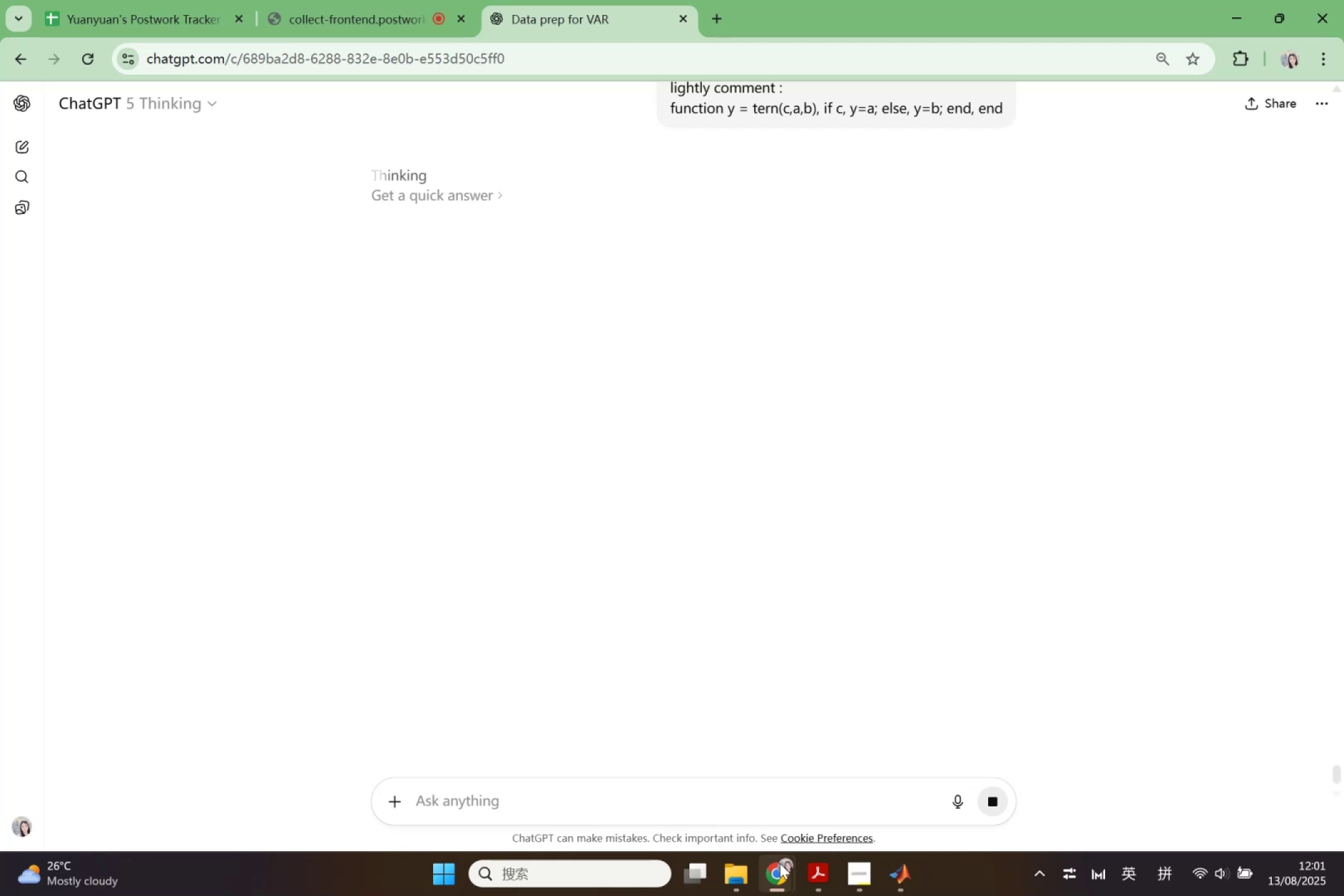 
left_click([780, 862])
 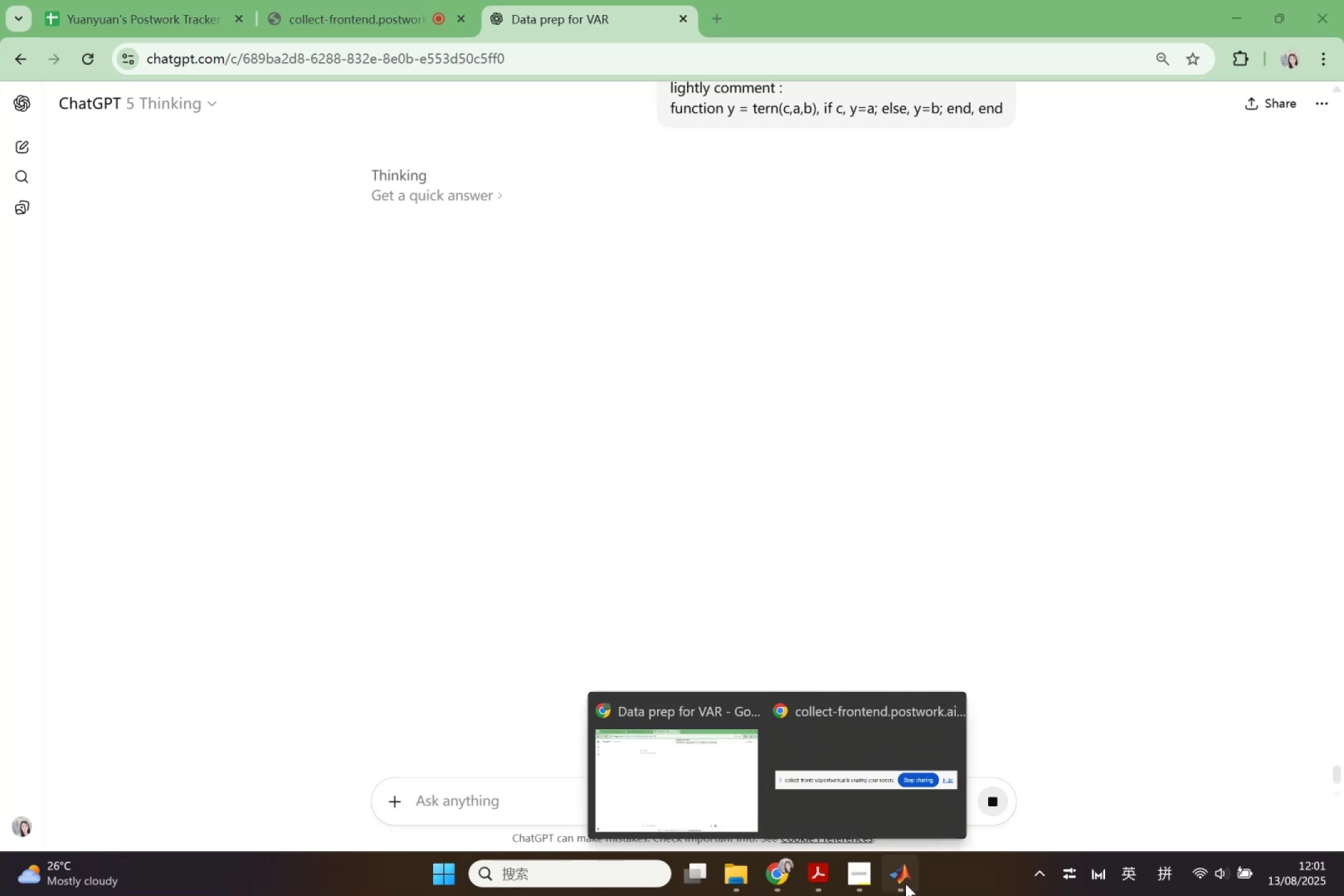 
left_click([888, 876])
 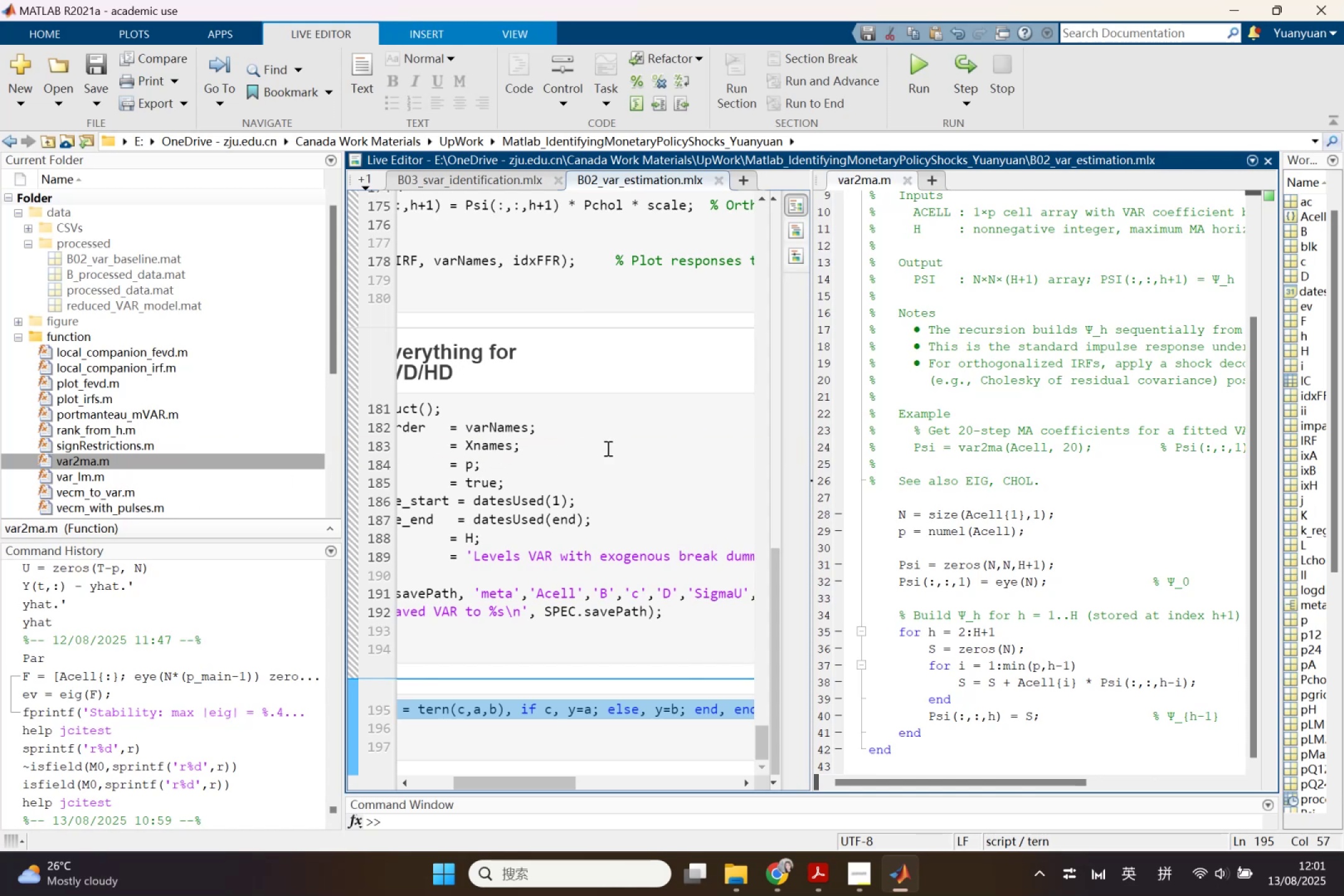 
wait(17.42)
 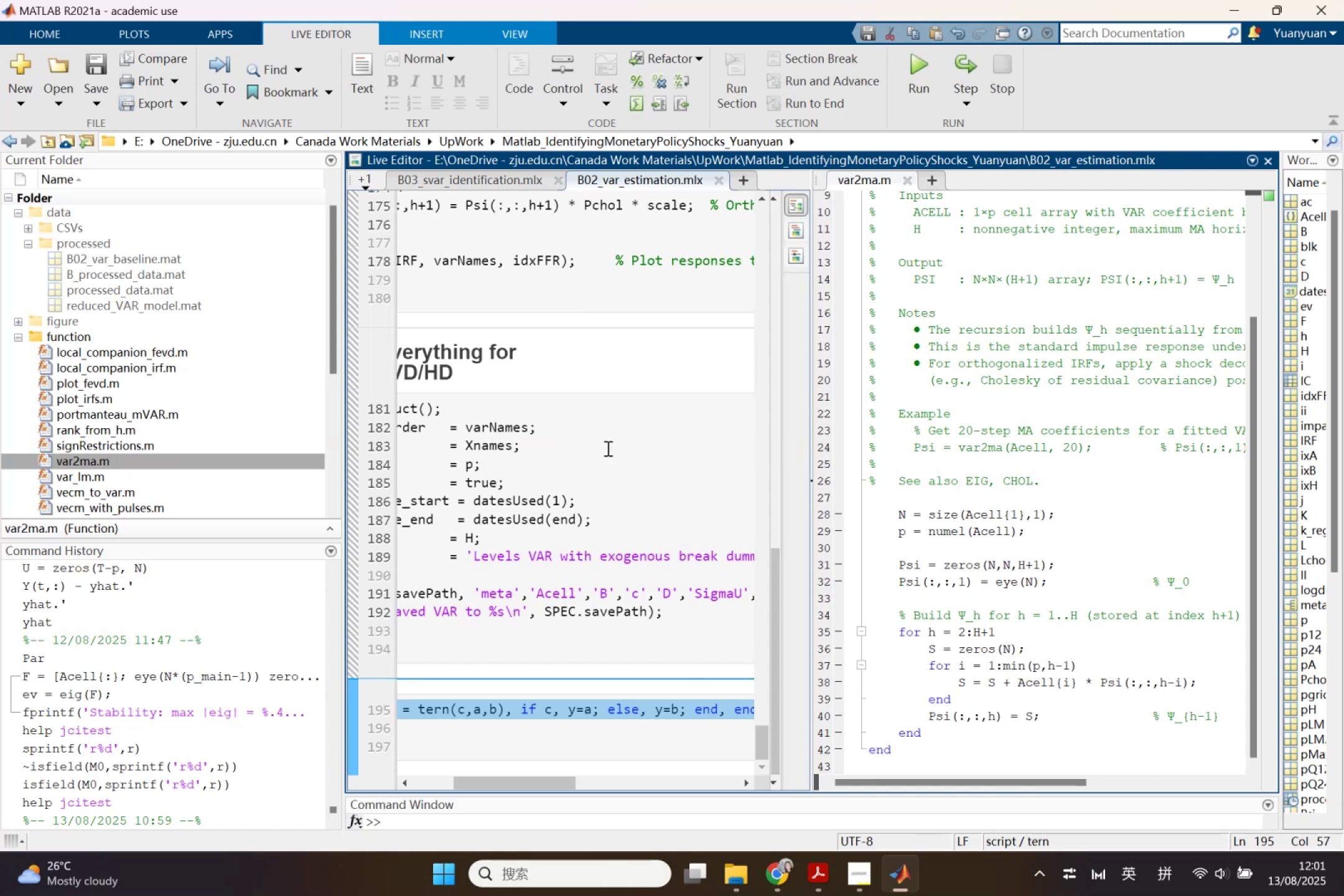 
left_click([787, 880])
 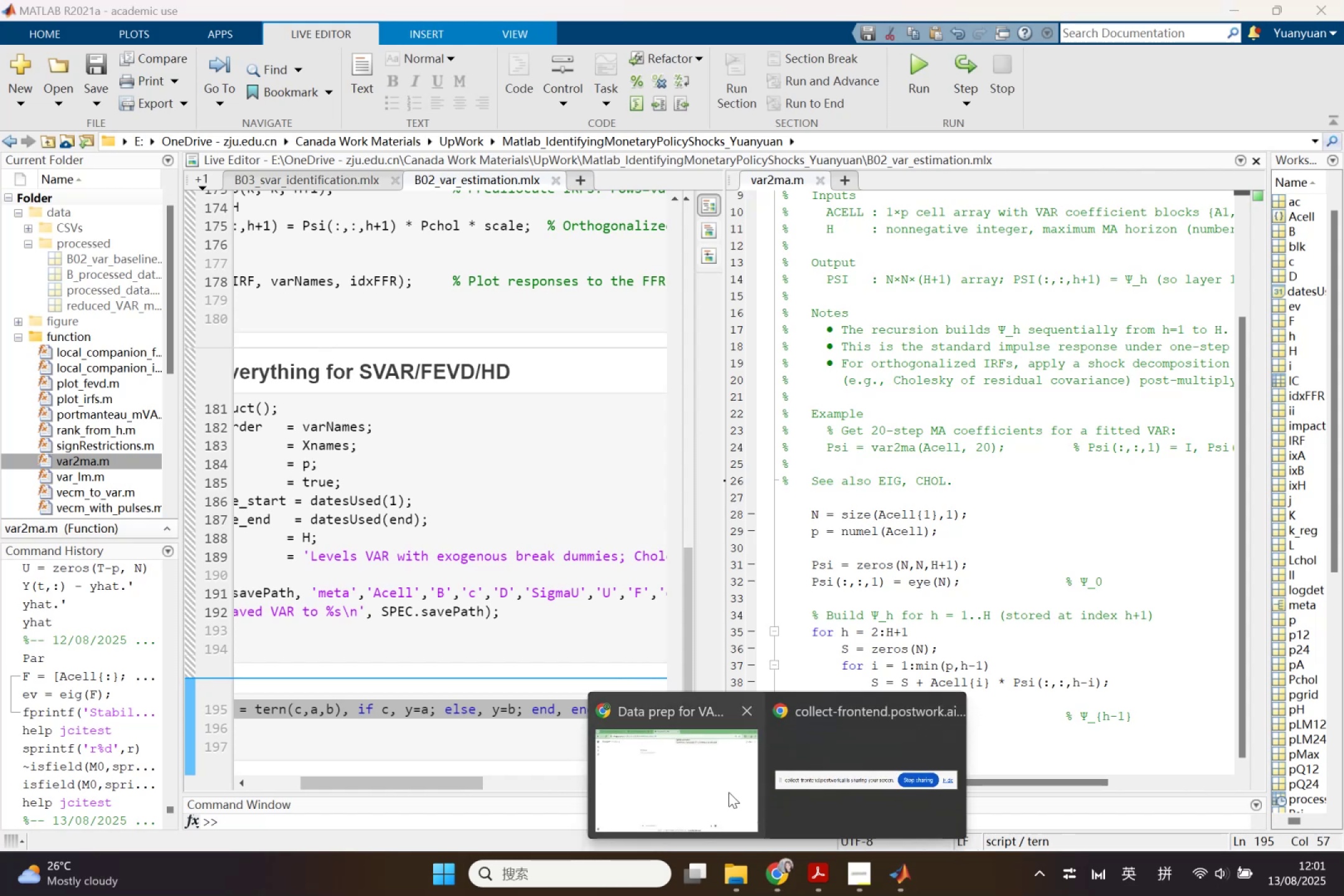 
left_click([729, 792])
 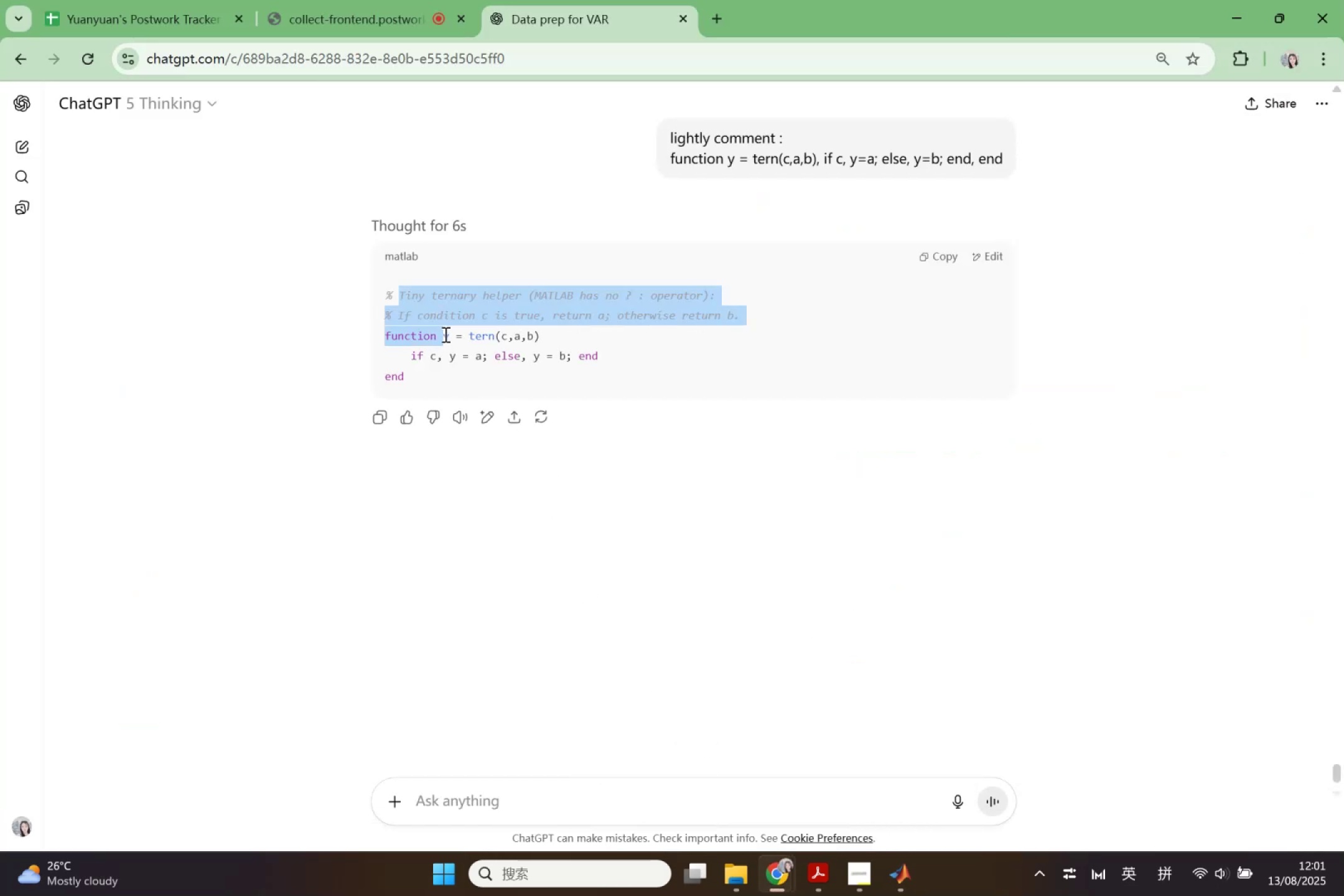 
wait(5.43)
 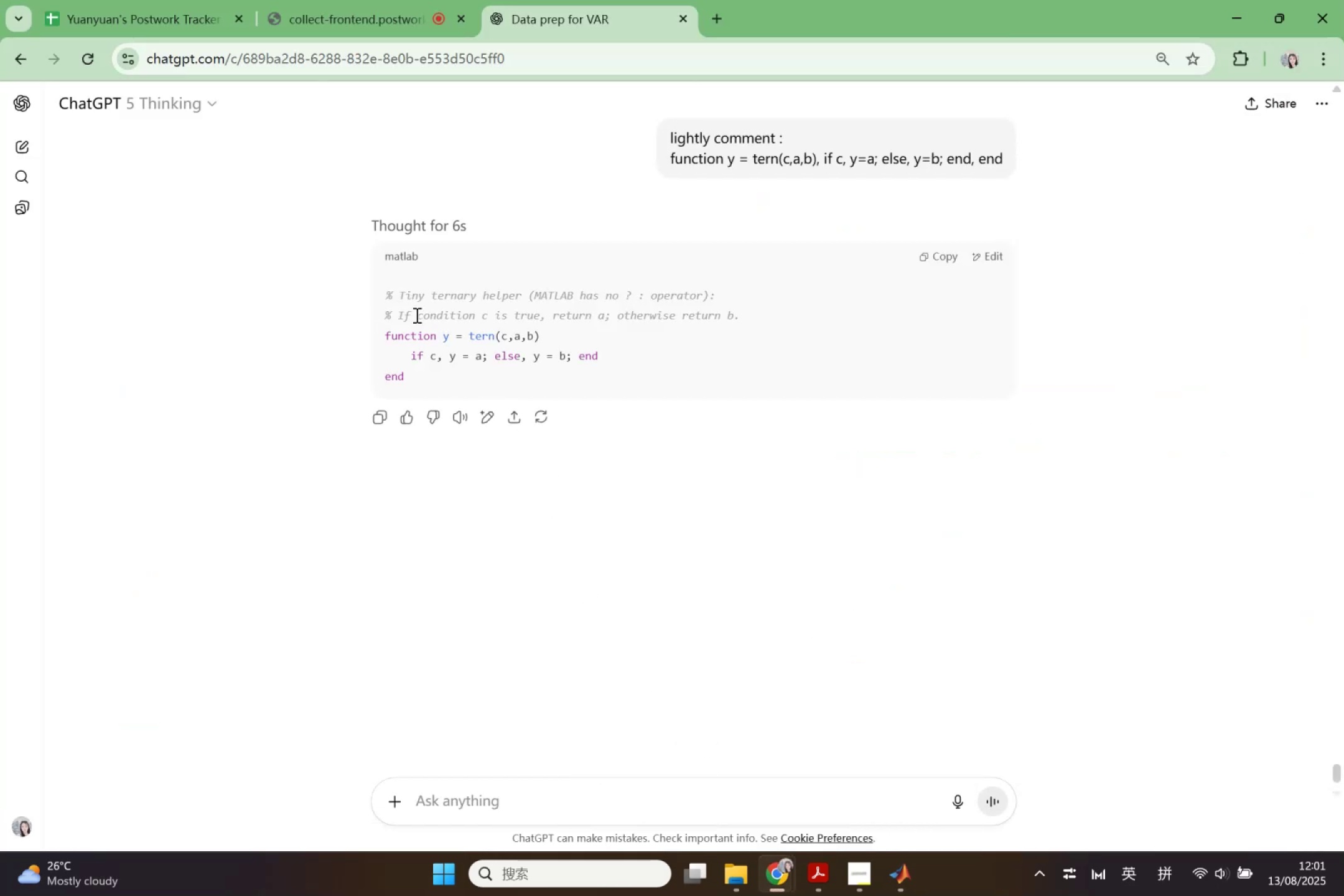 
left_click([478, 320])
 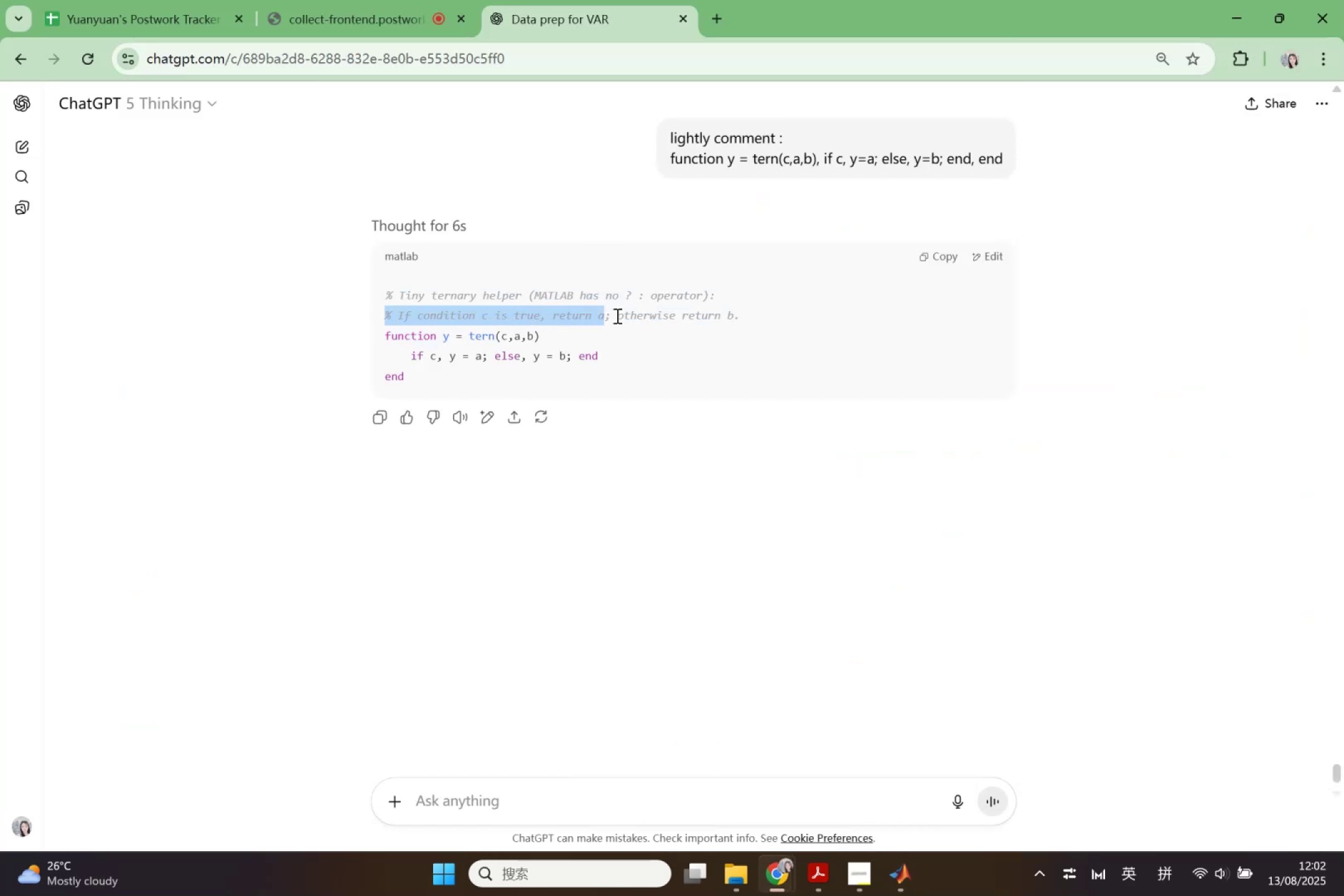 
left_click([760, 327])
 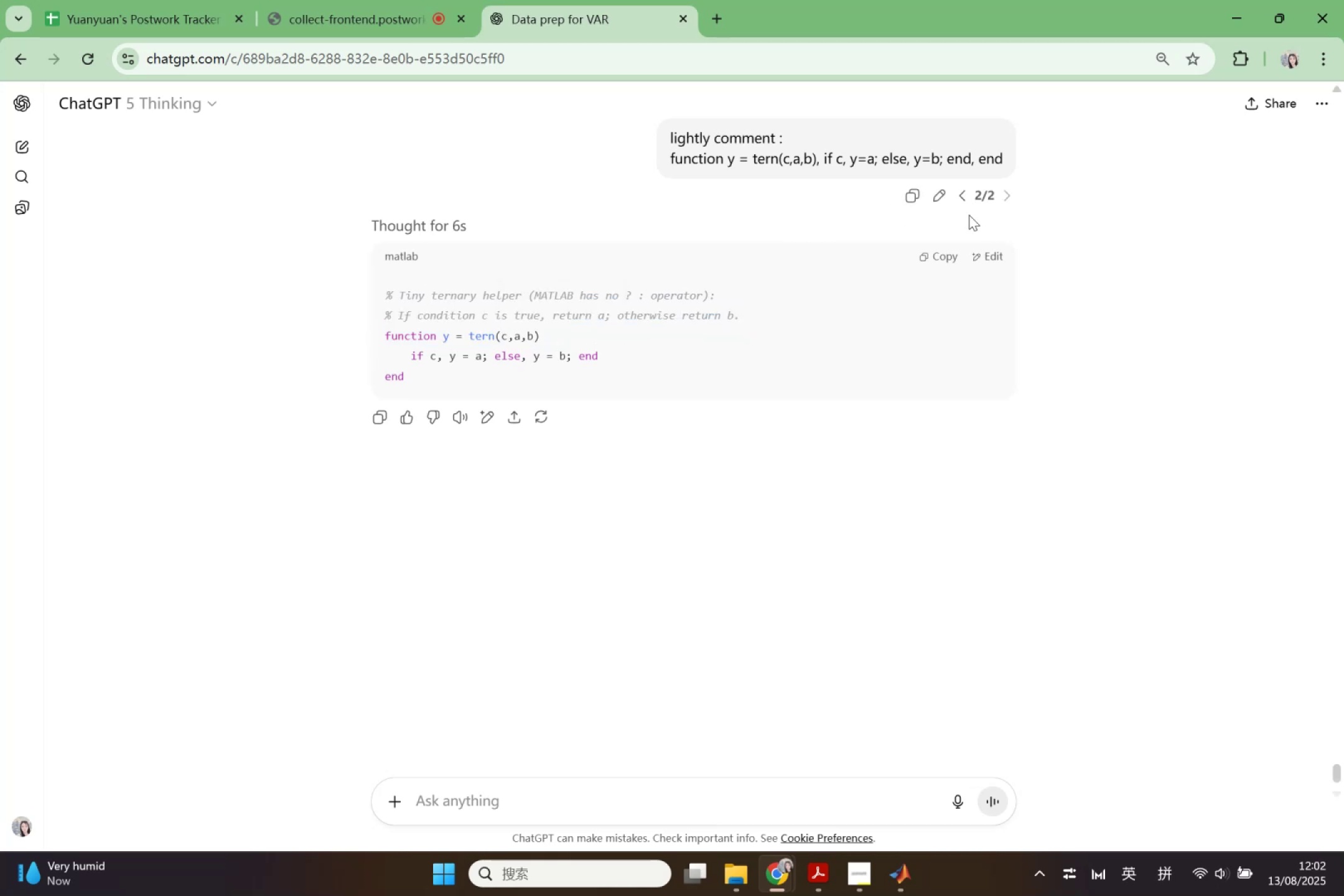 
mouse_move([938, 199])
 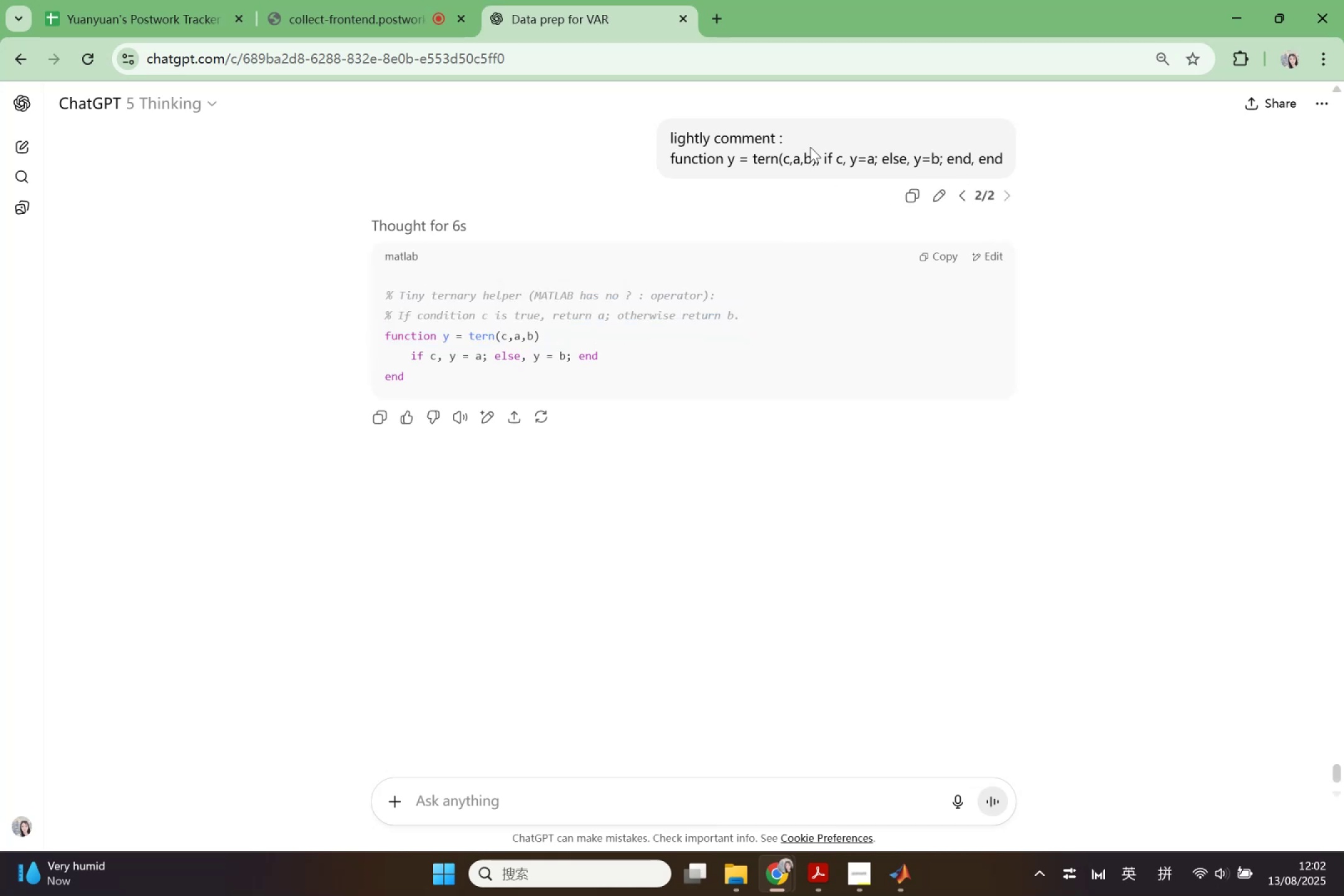 
left_click([810, 146])
 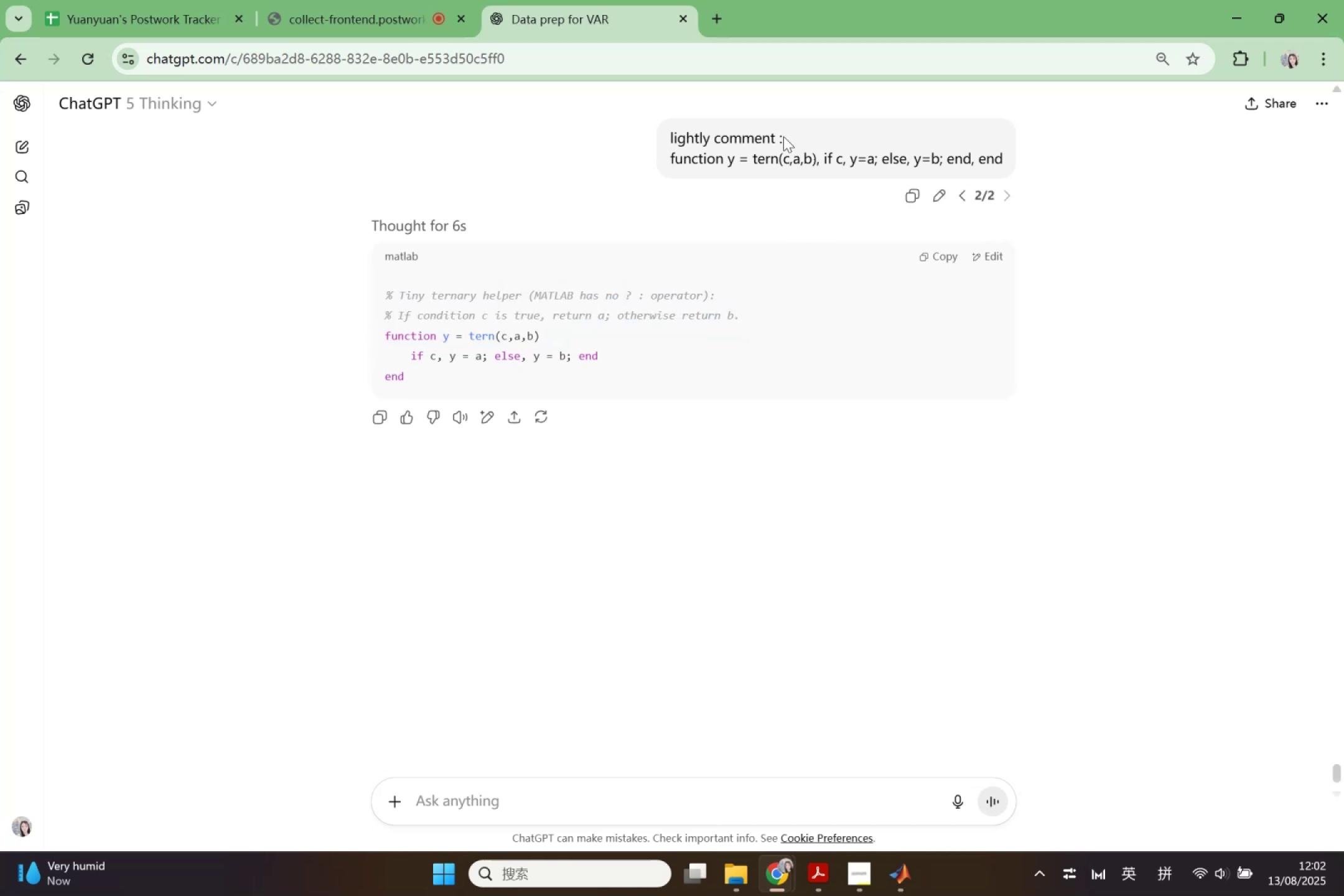 
left_click([783, 136])
 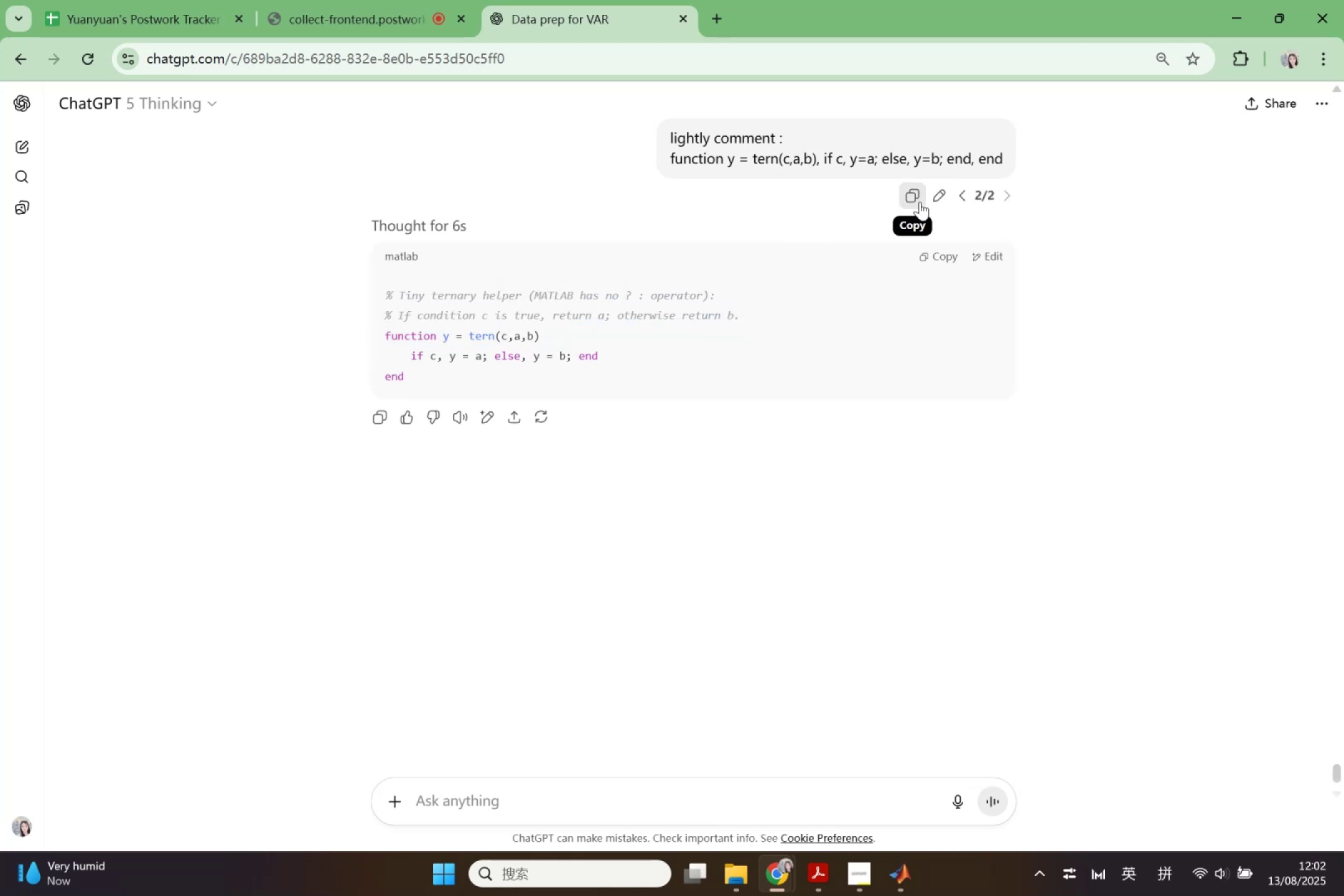 
left_click([930, 197])
 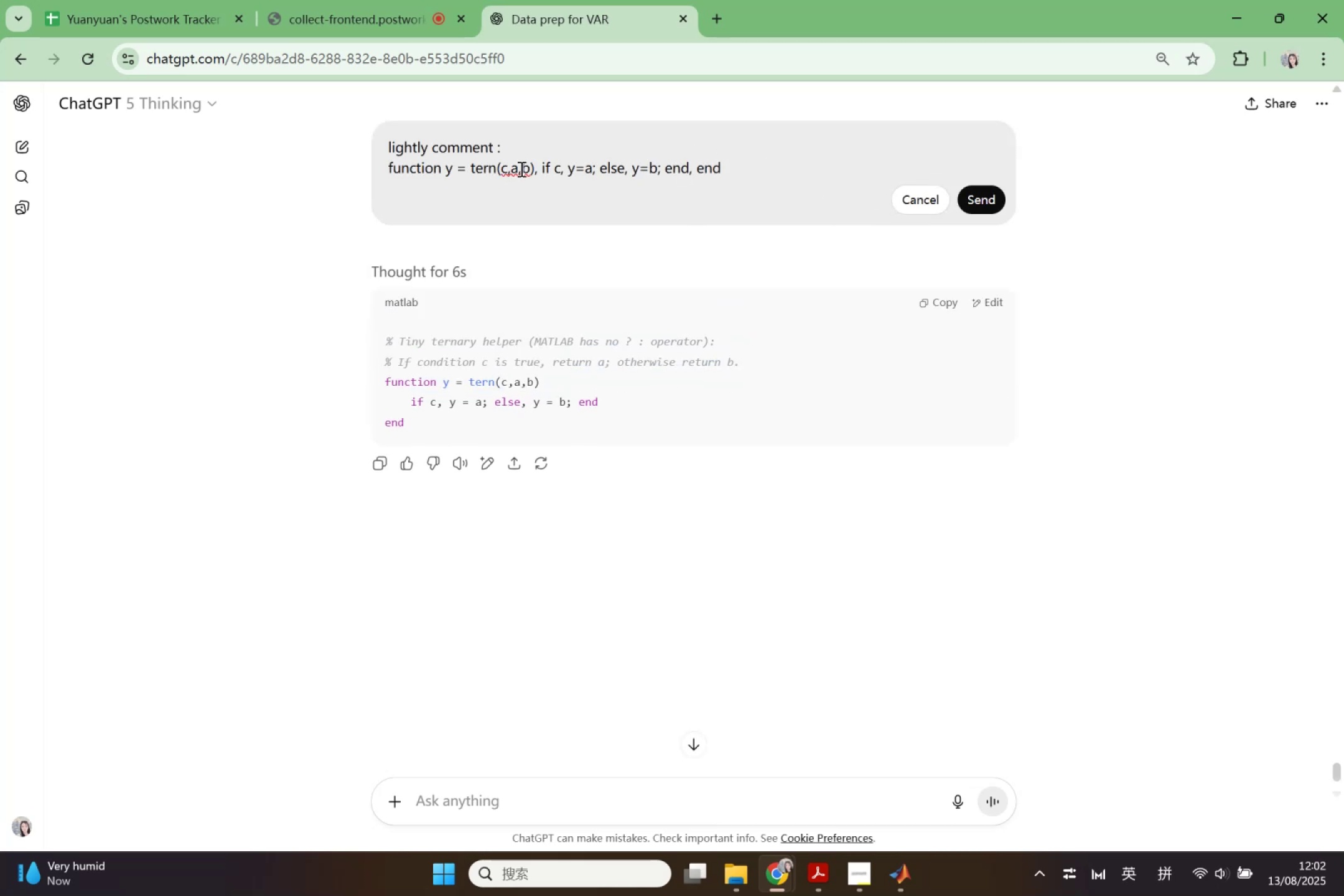 
left_click([529, 153])
 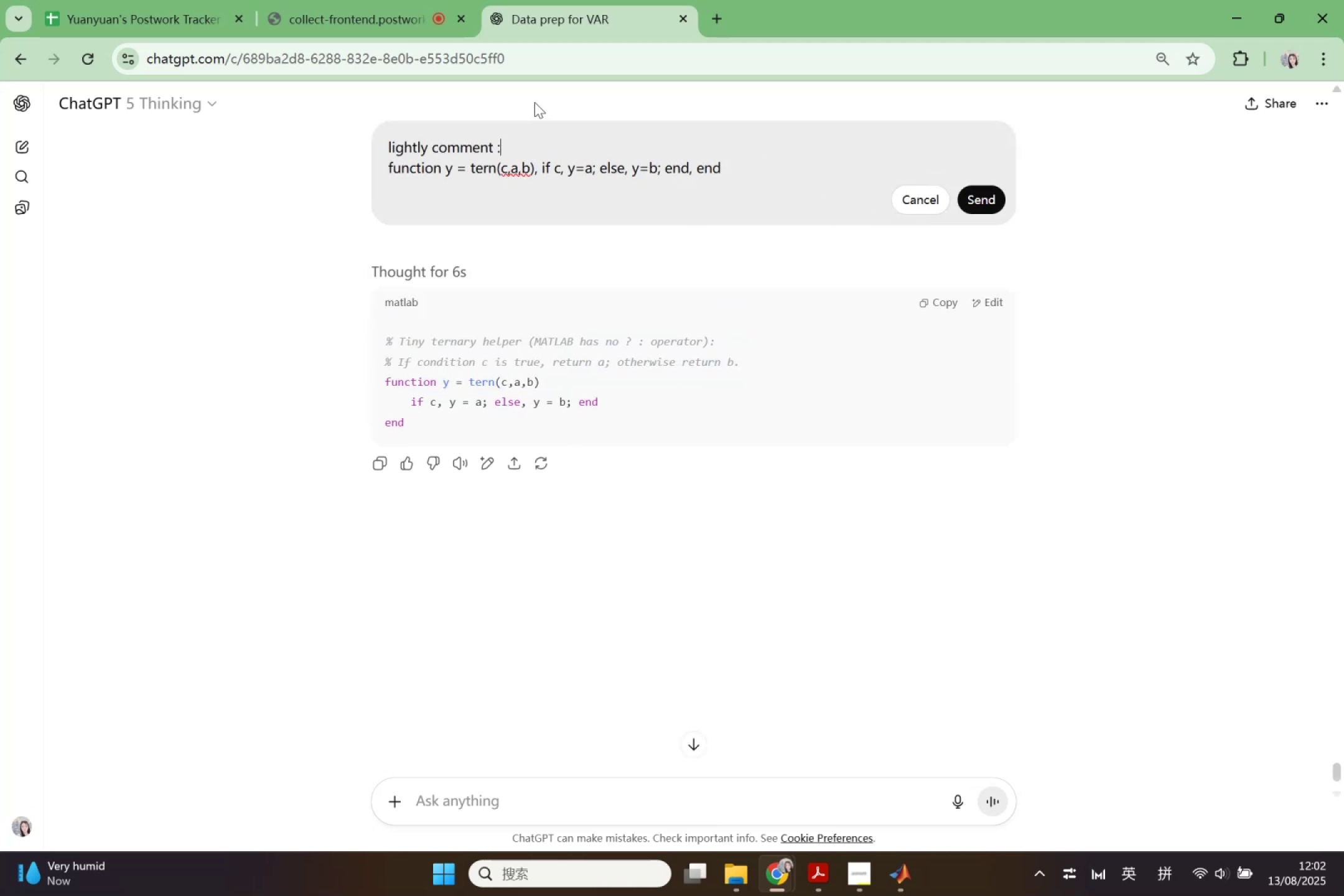 
key(ArrowLeft)
 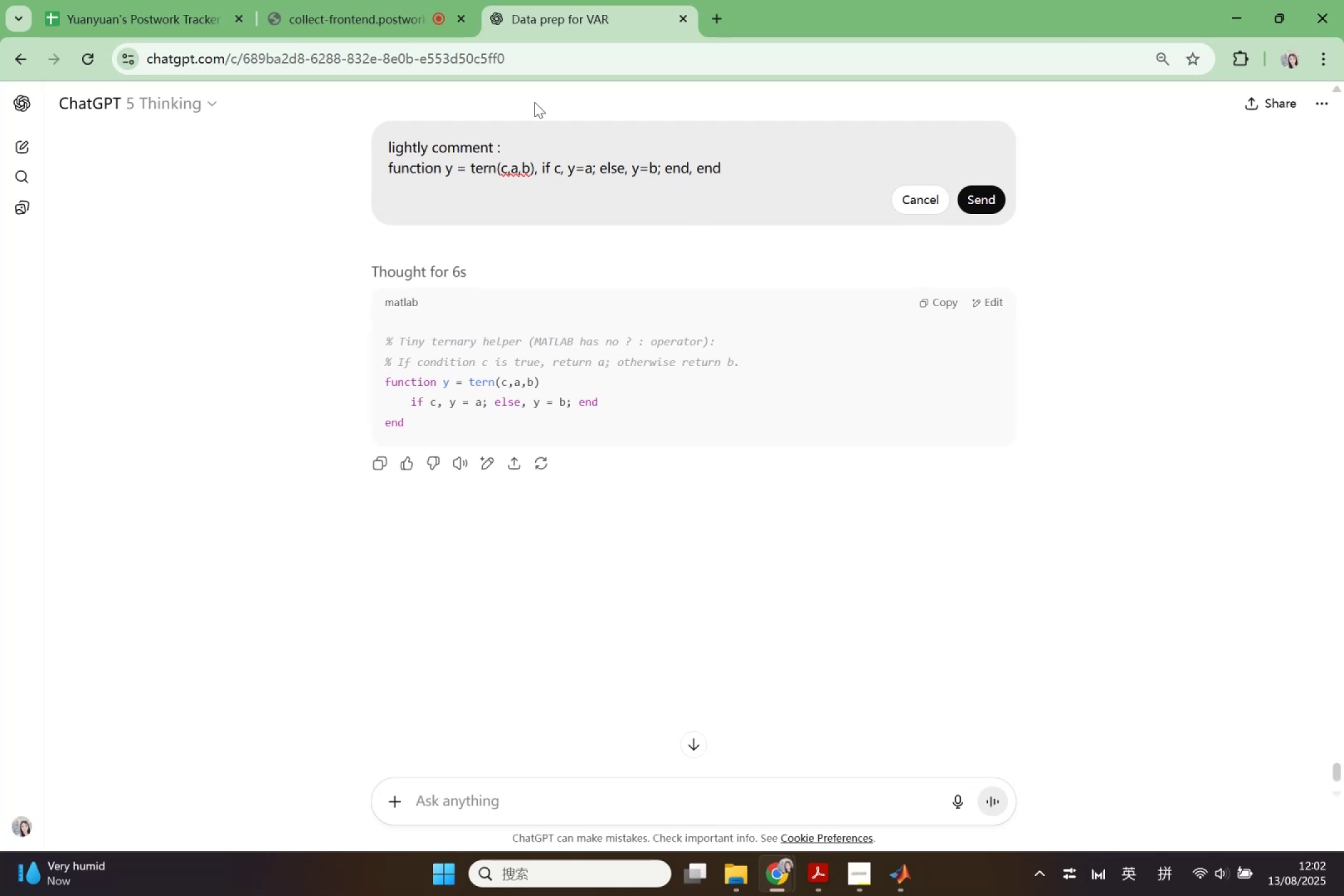 
type(for this functin)
key(Backspace)
type(on)
 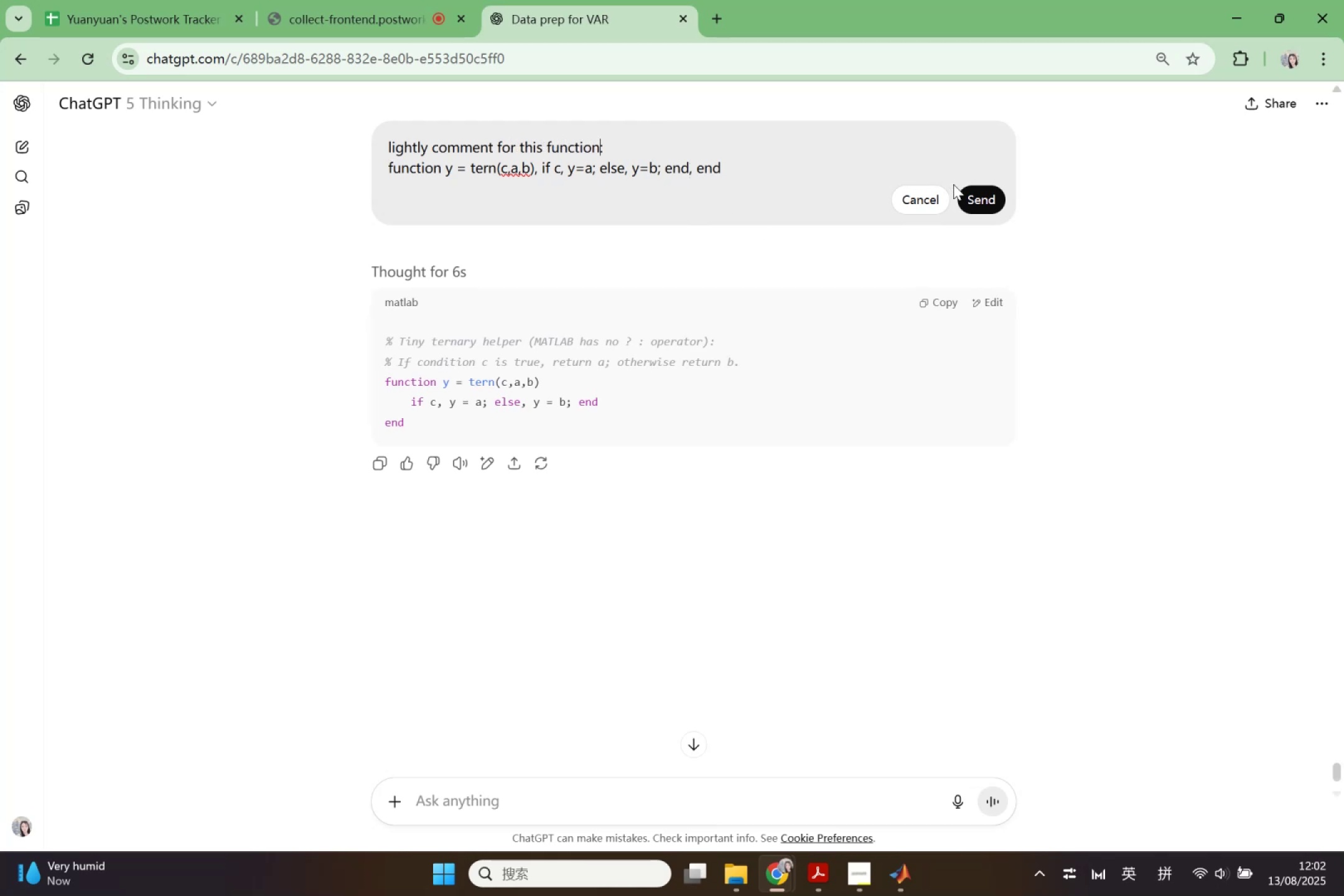 
left_click([968, 192])
 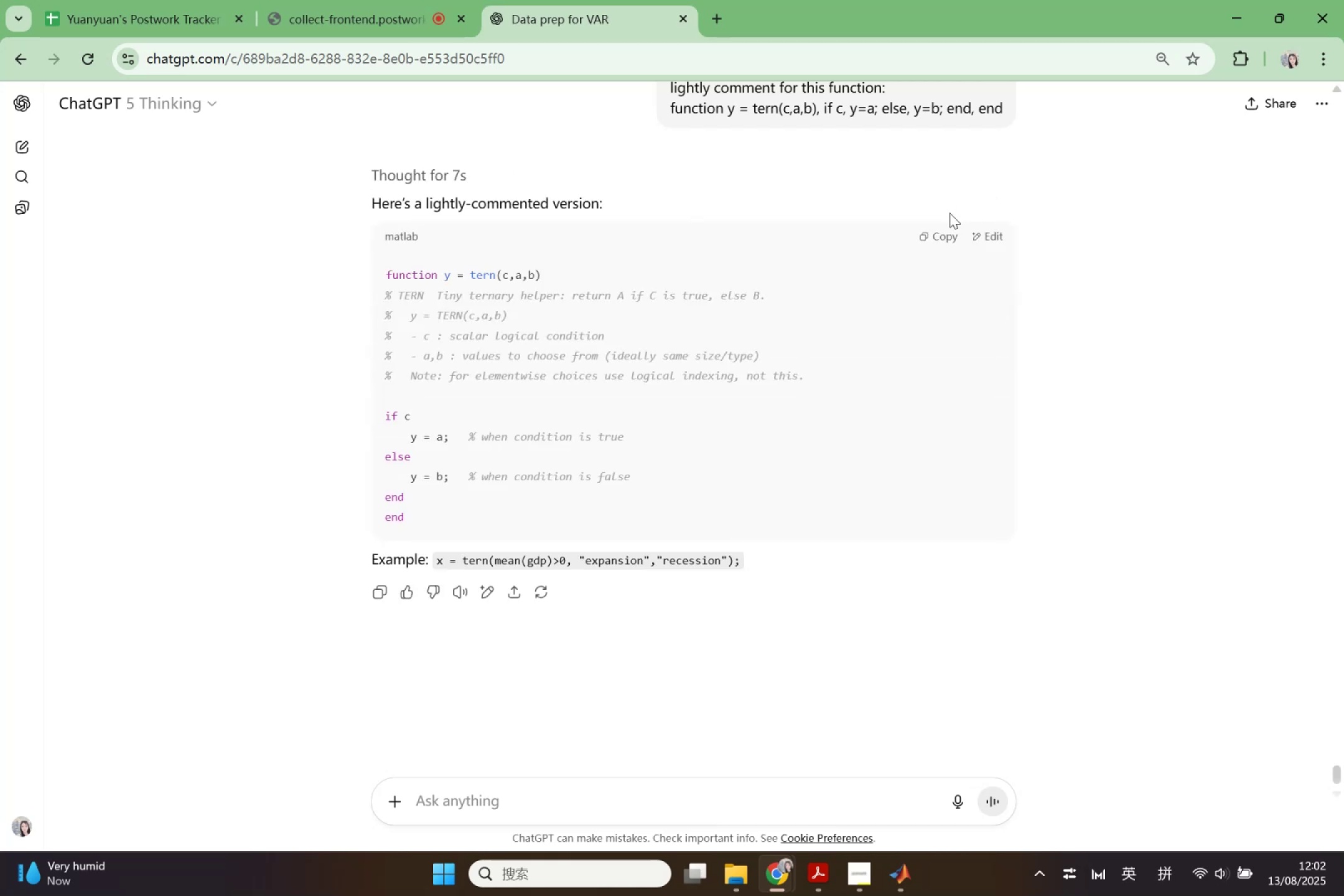 
wait(17.51)
 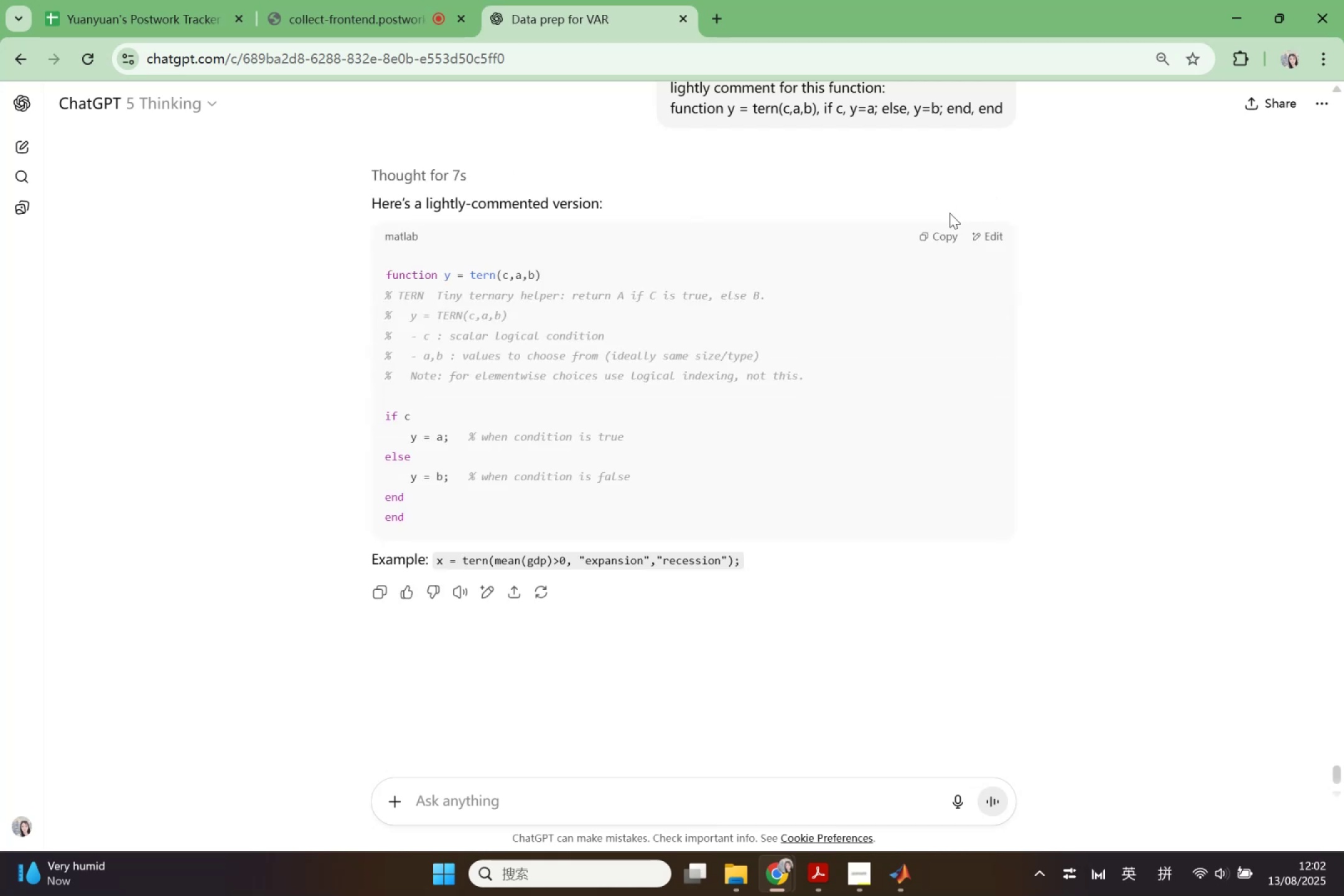 
left_click([897, 870])
 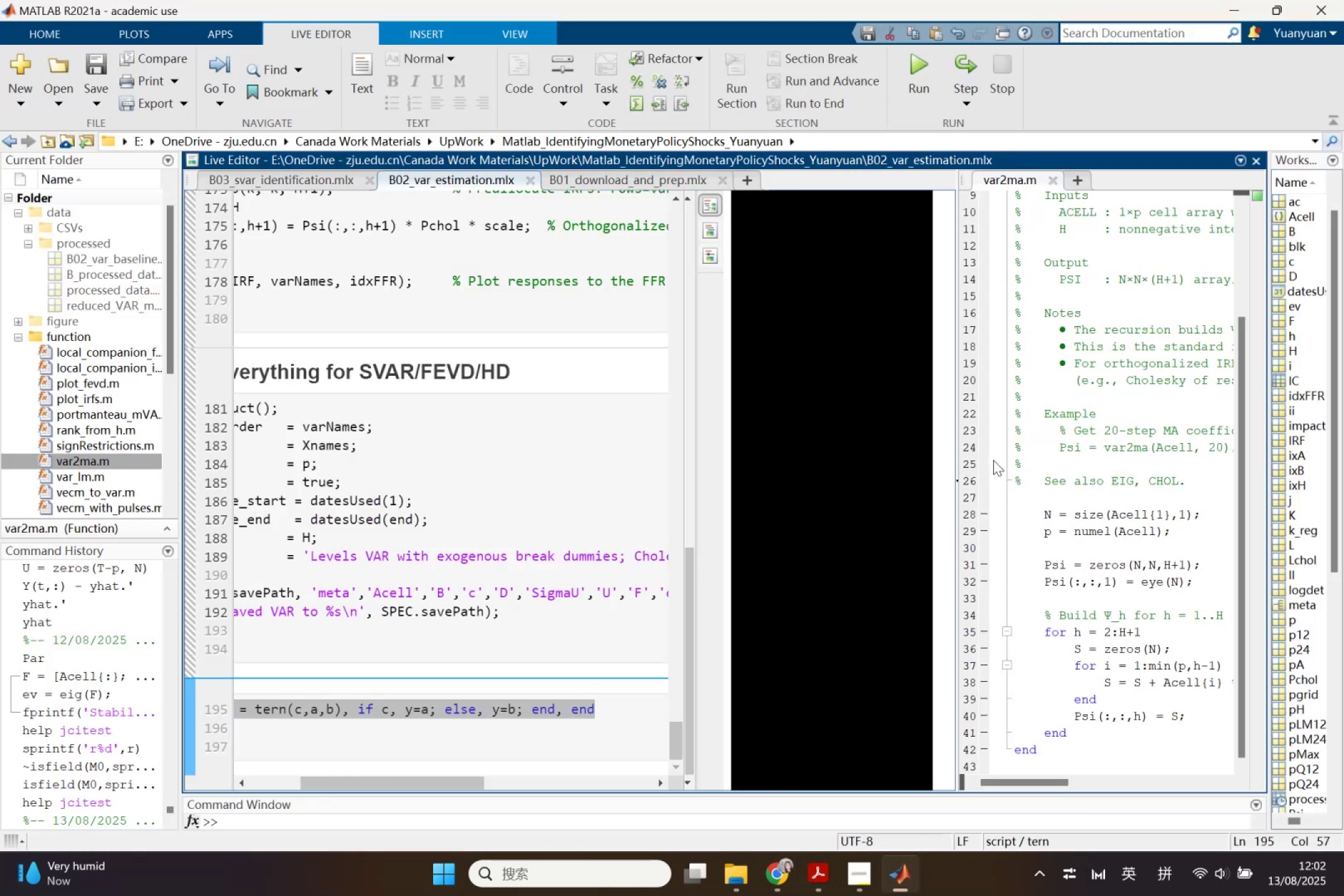 
wait(5.05)
 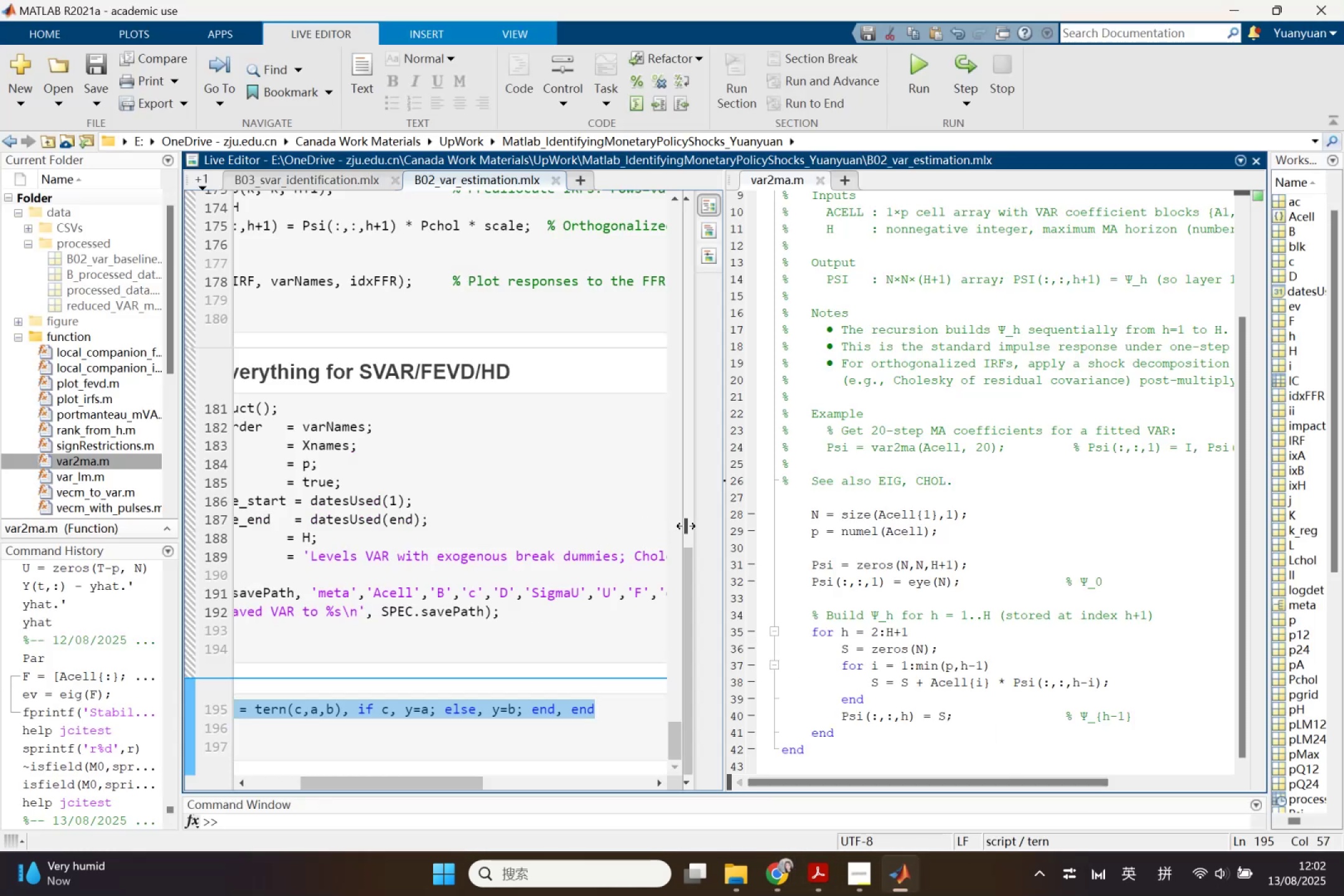 
left_click([1059, 174])
 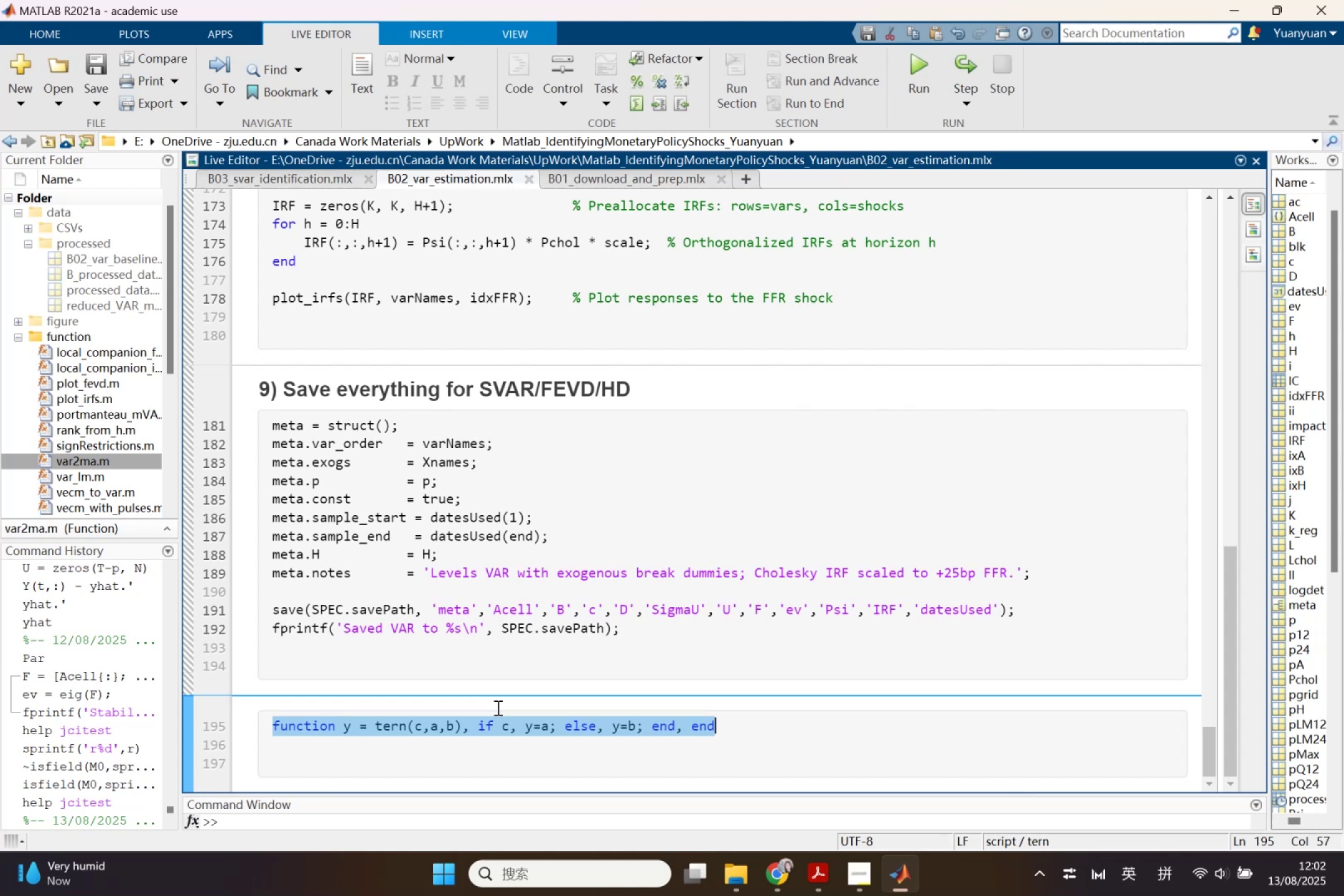 
key(Control+V)
 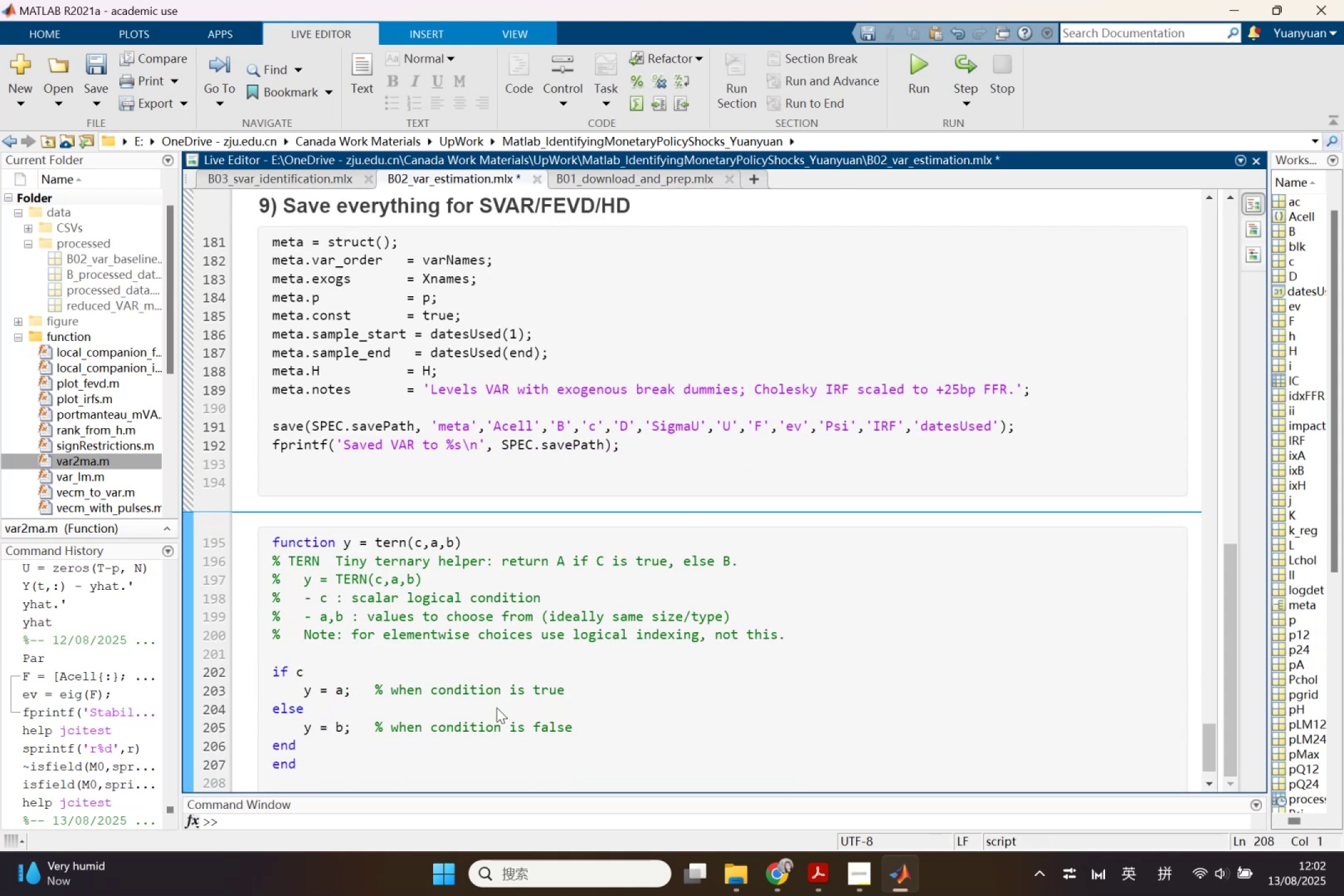 
key(Control+S)
 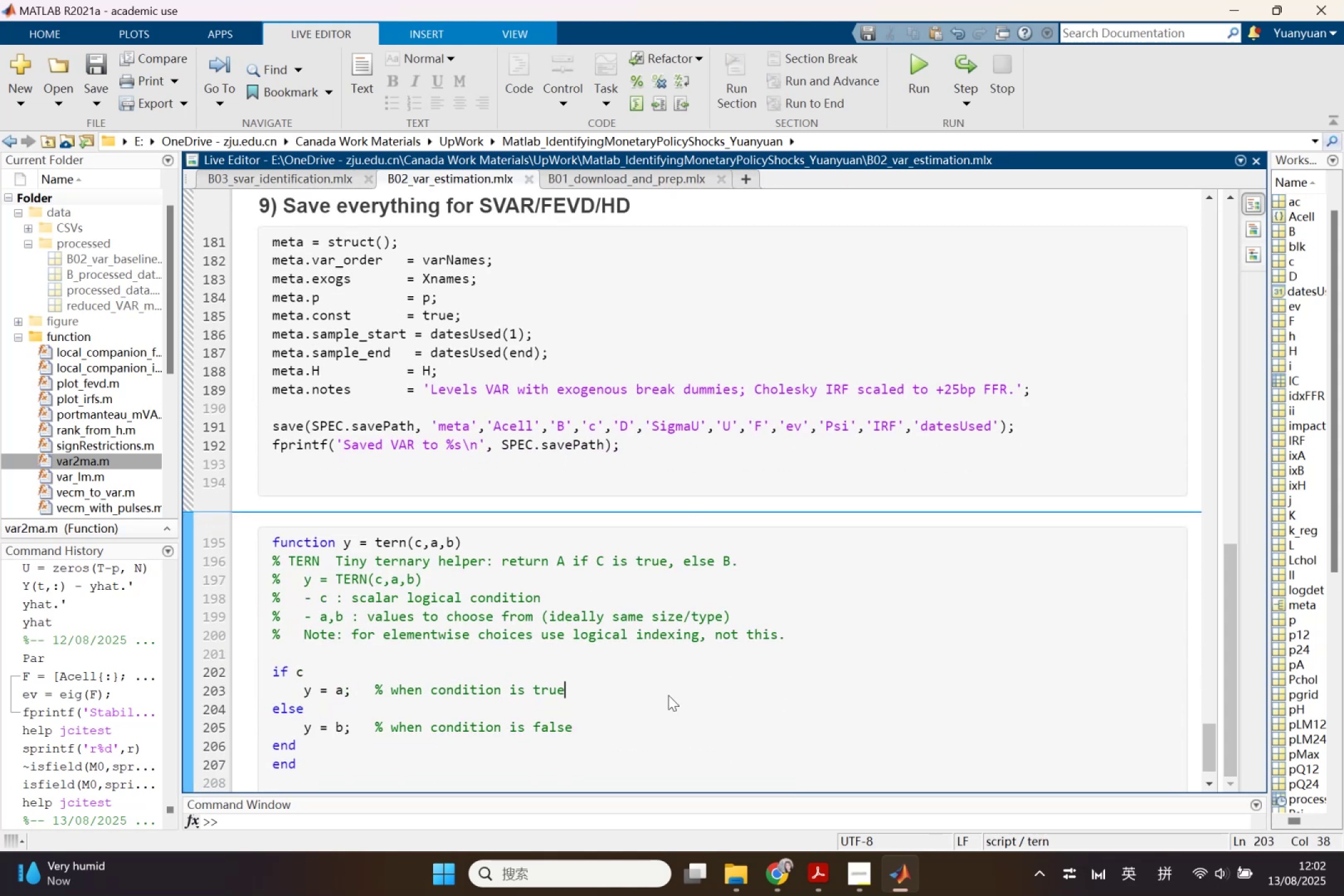 
left_click([668, 695])
 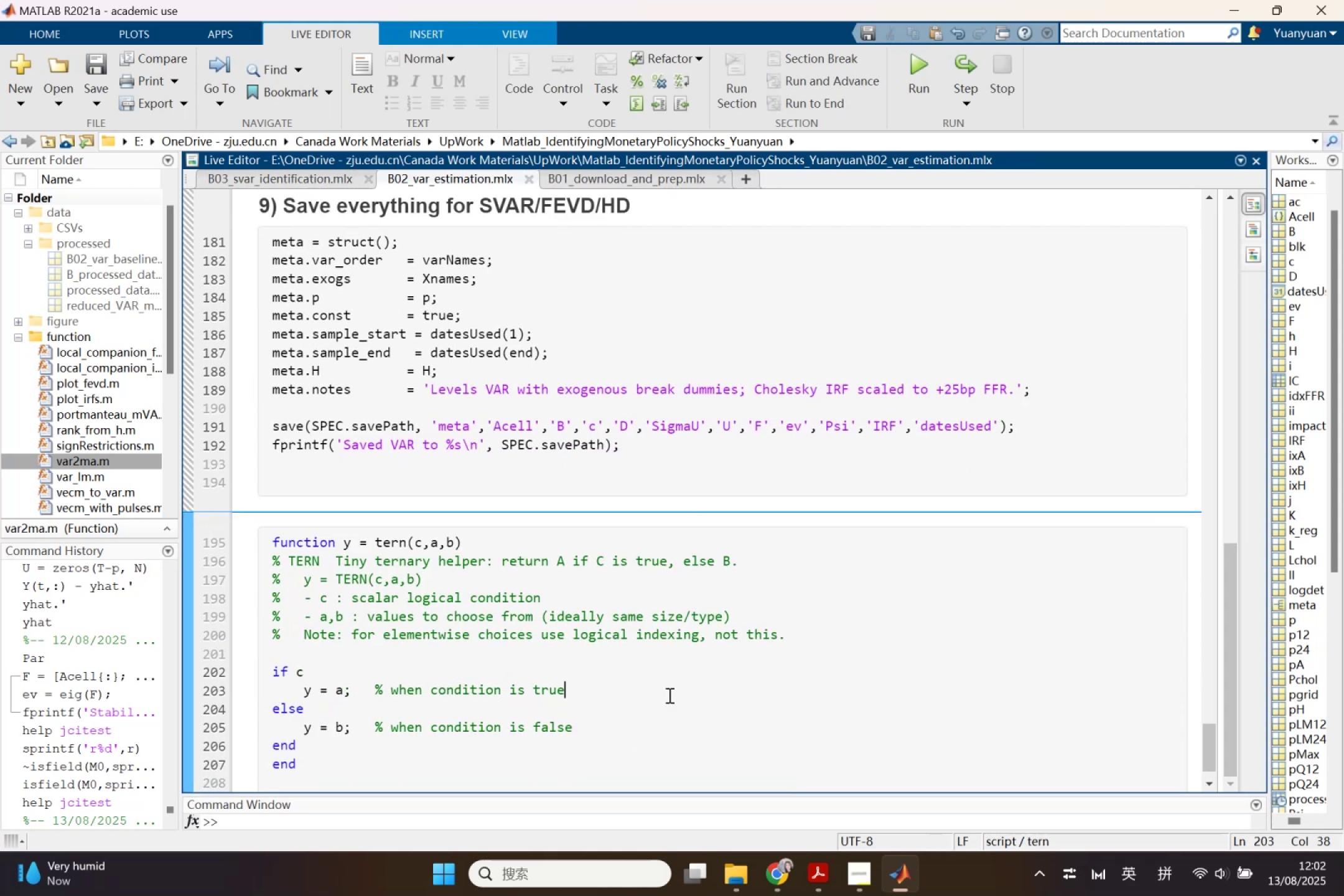 
scroll: coordinate [676, 671], scroll_direction: up, amount: 15.0
 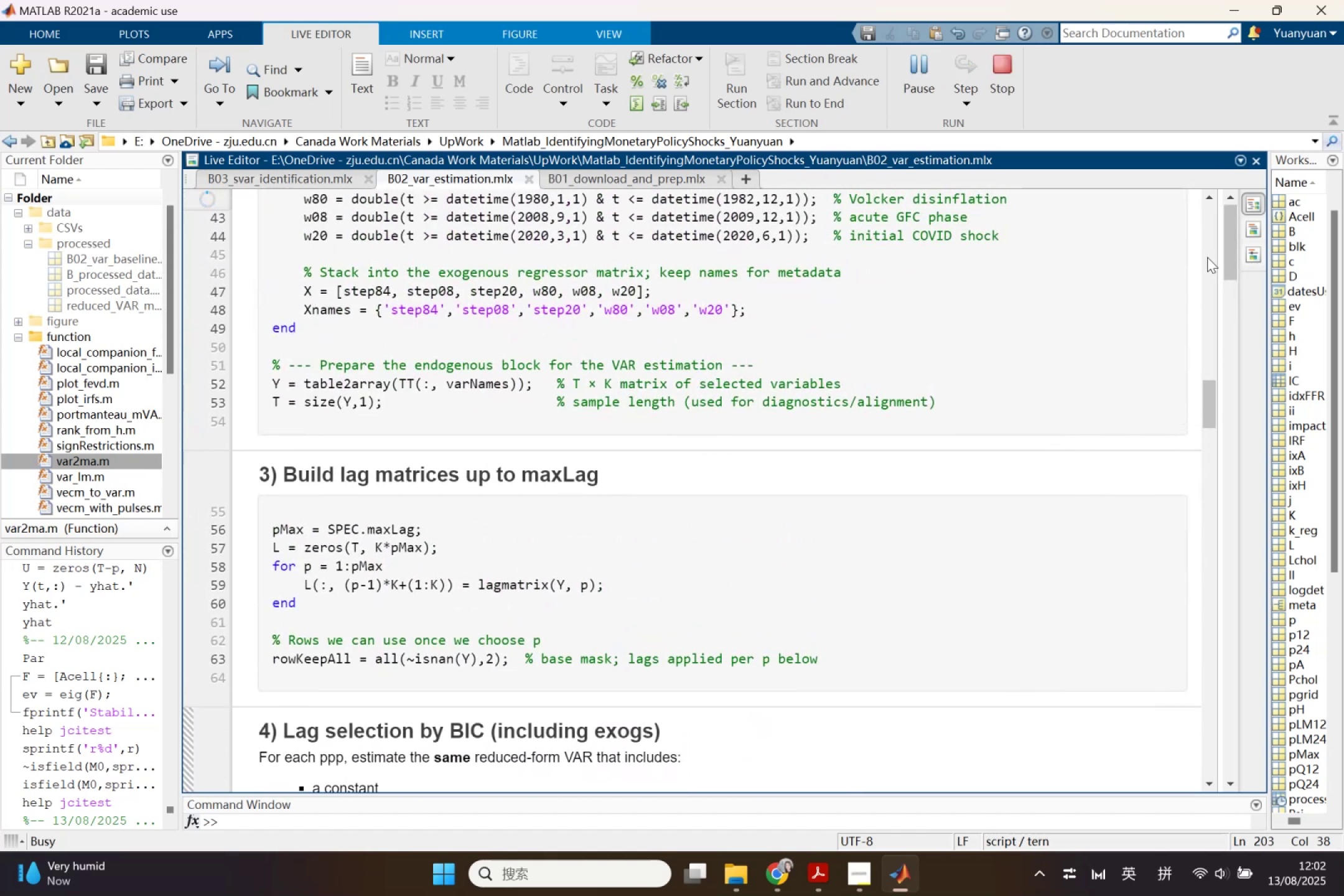 
mouse_move([1251, 273])
 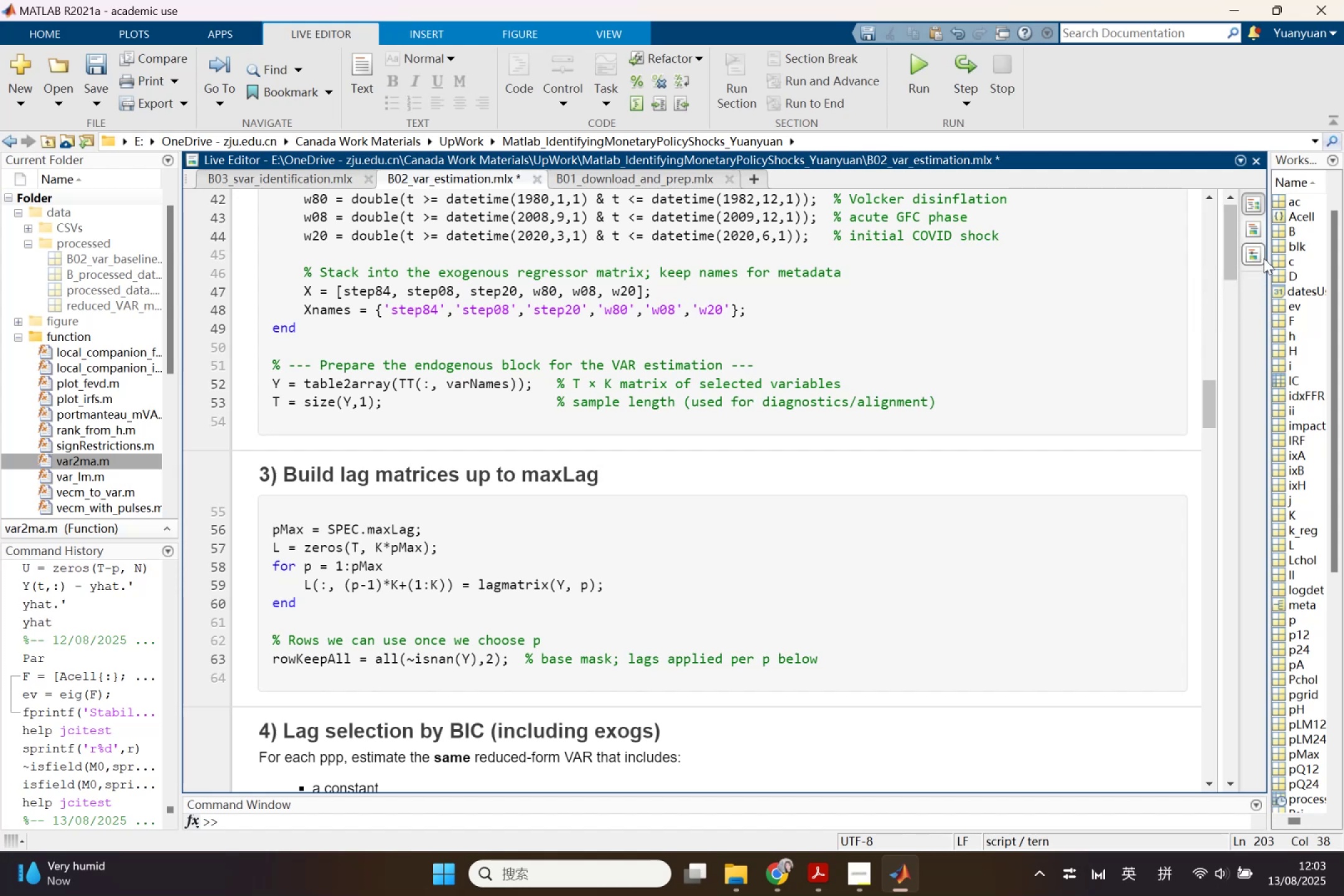 
left_click([1262, 257])
 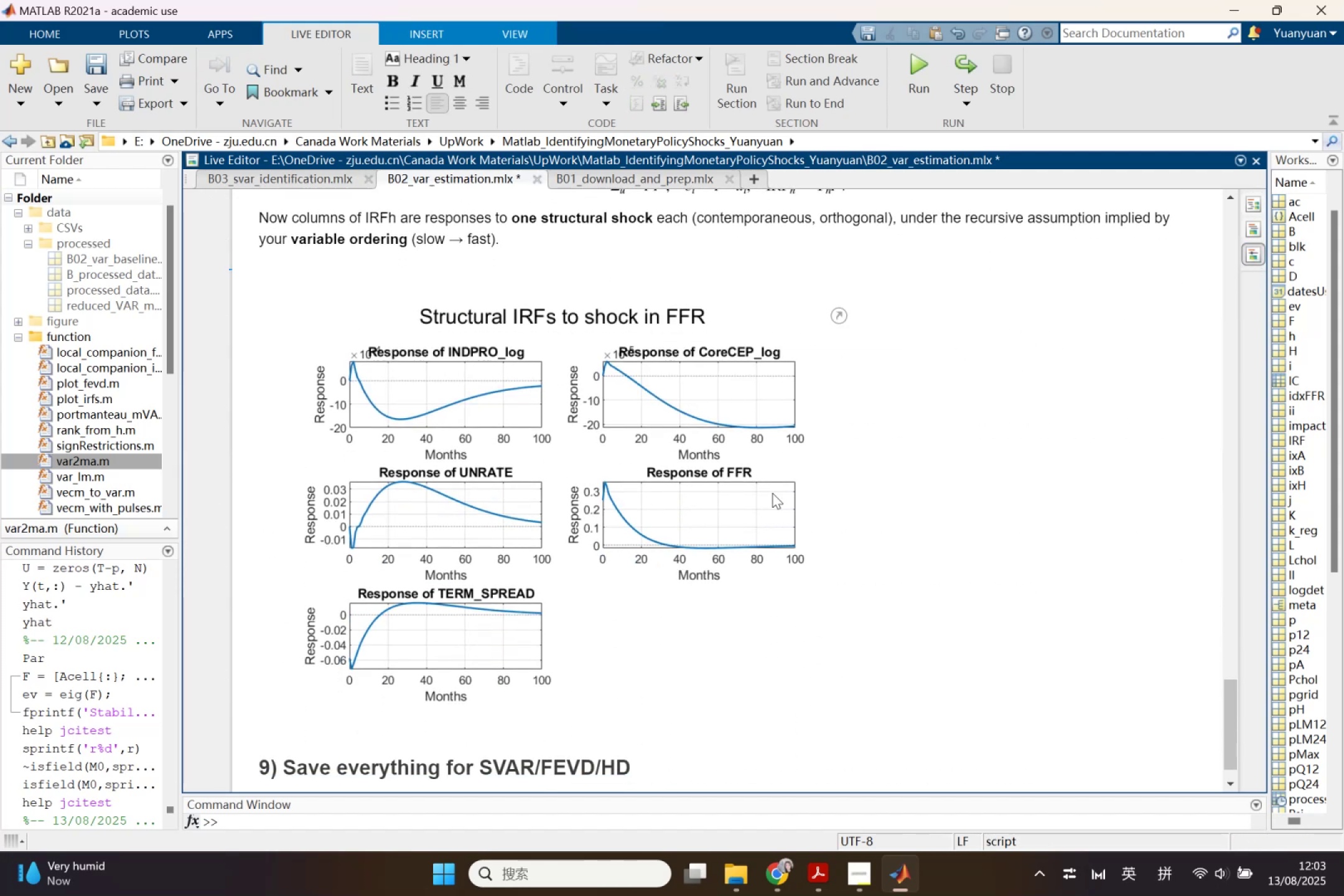 
scroll: coordinate [763, 490], scroll_direction: down, amount: 4.0
 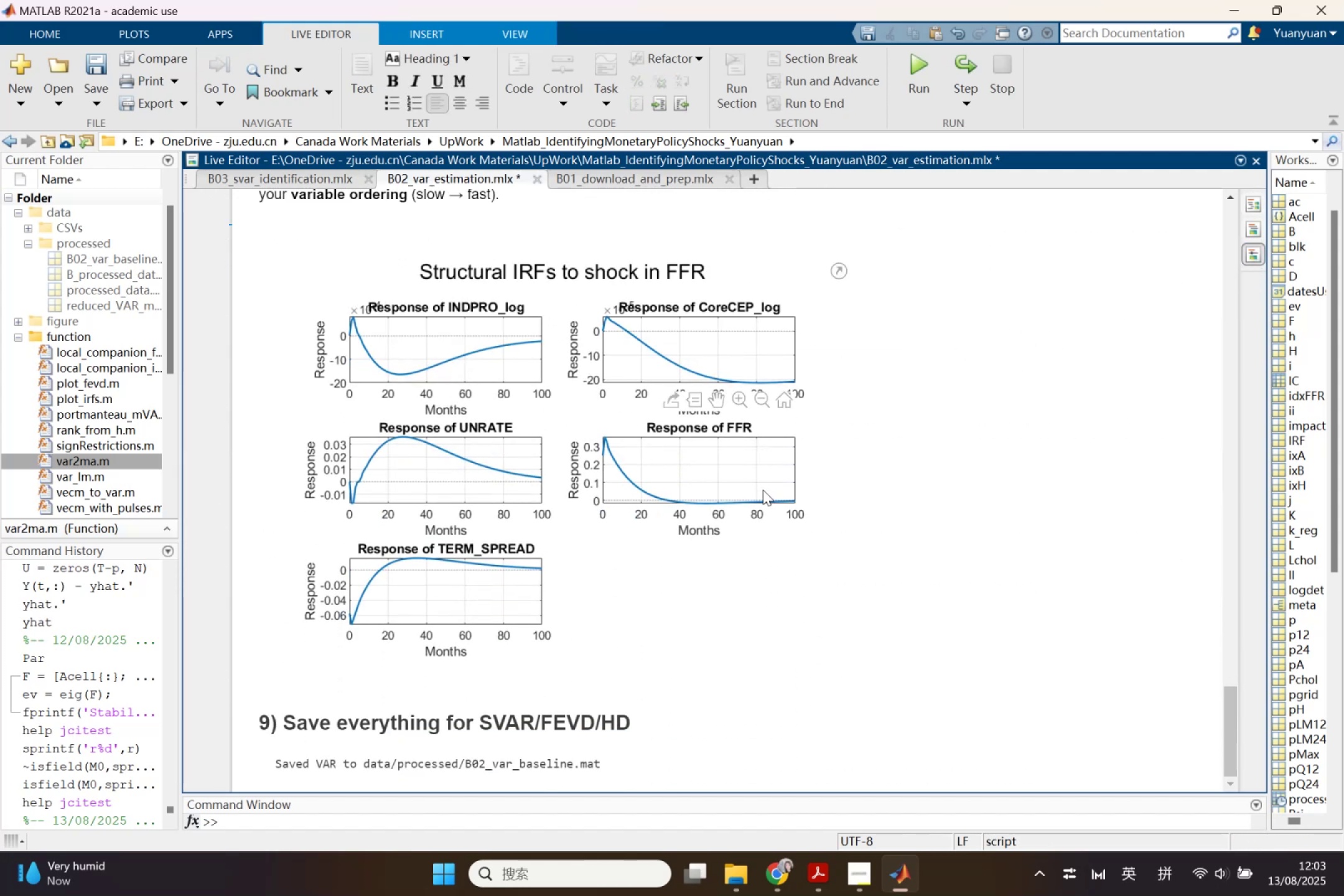 
scroll: coordinate [765, 489], scroll_direction: up, amount: 20.0
 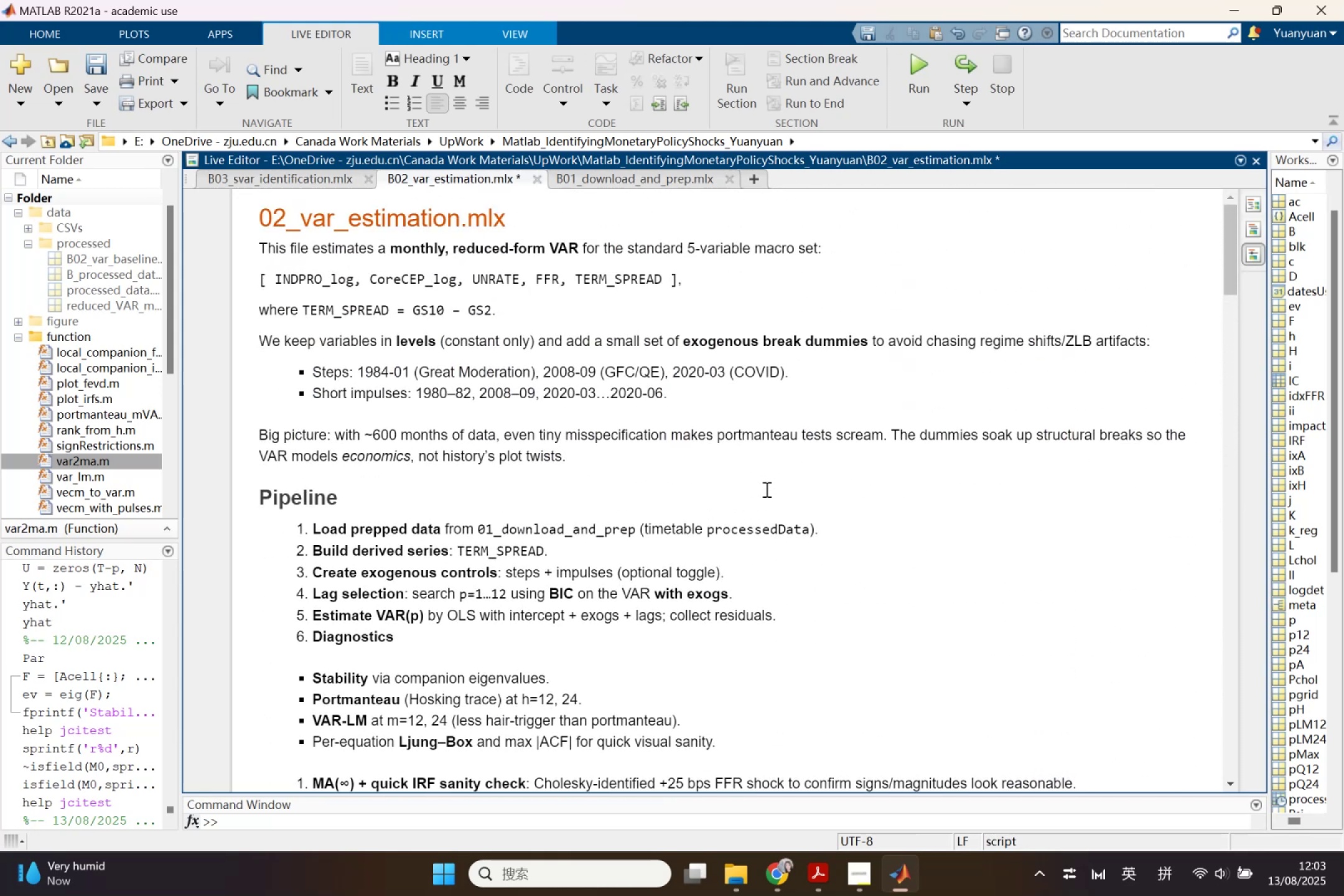 
scroll: coordinate [770, 489], scroll_direction: down, amount: 10.0
 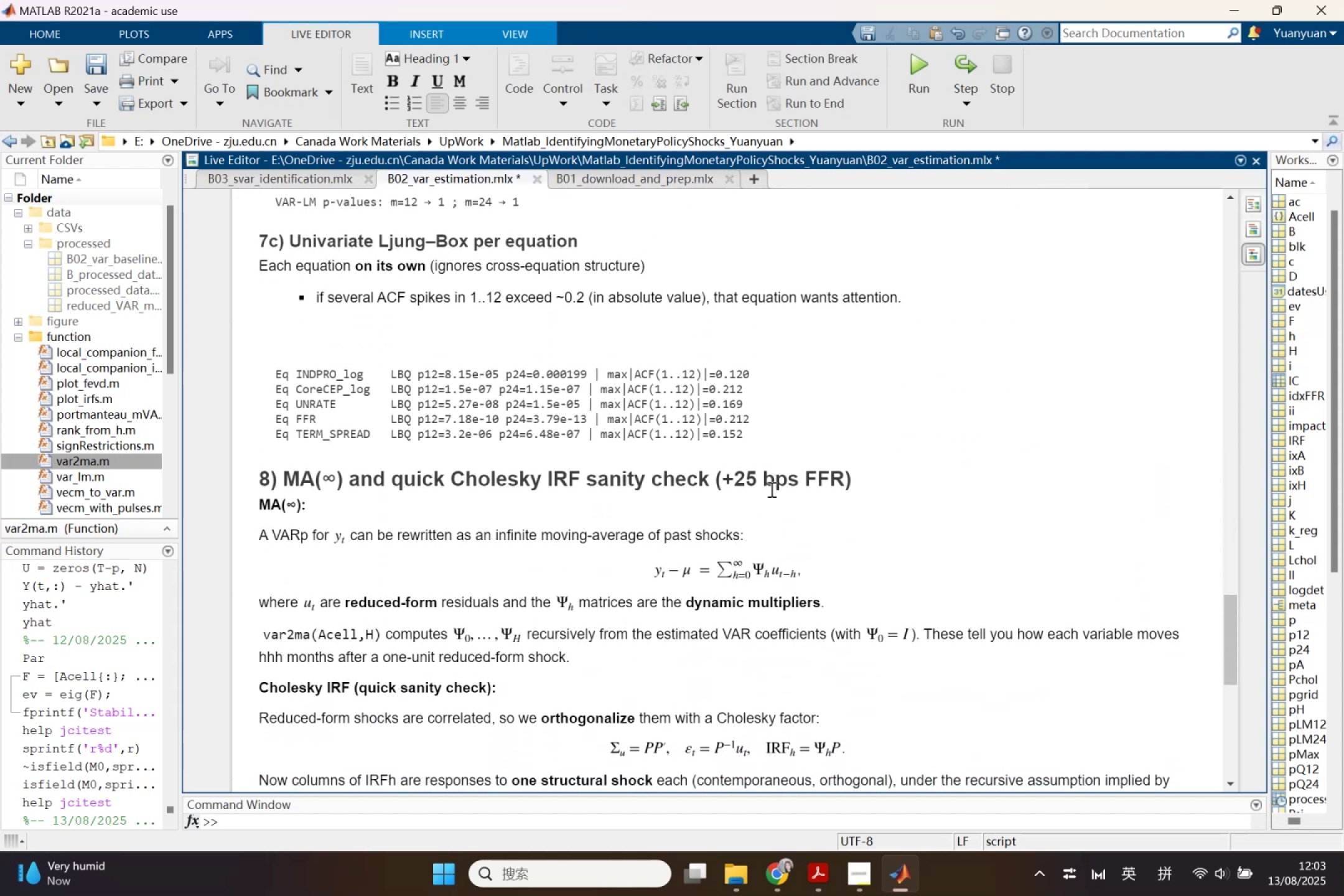 
scroll: coordinate [770, 489], scroll_direction: down, amount: 3.0
 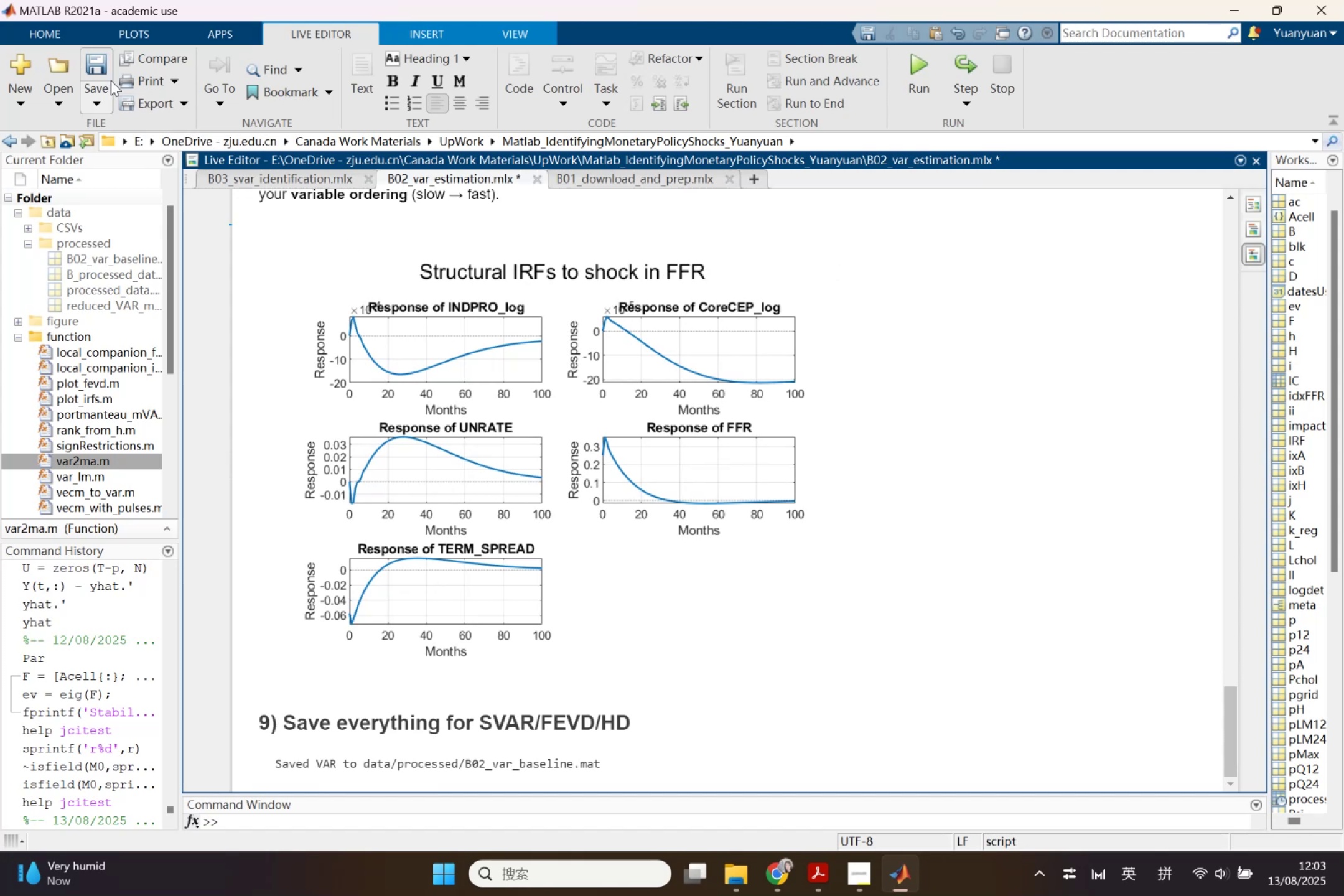 
left_click([97, 71])
 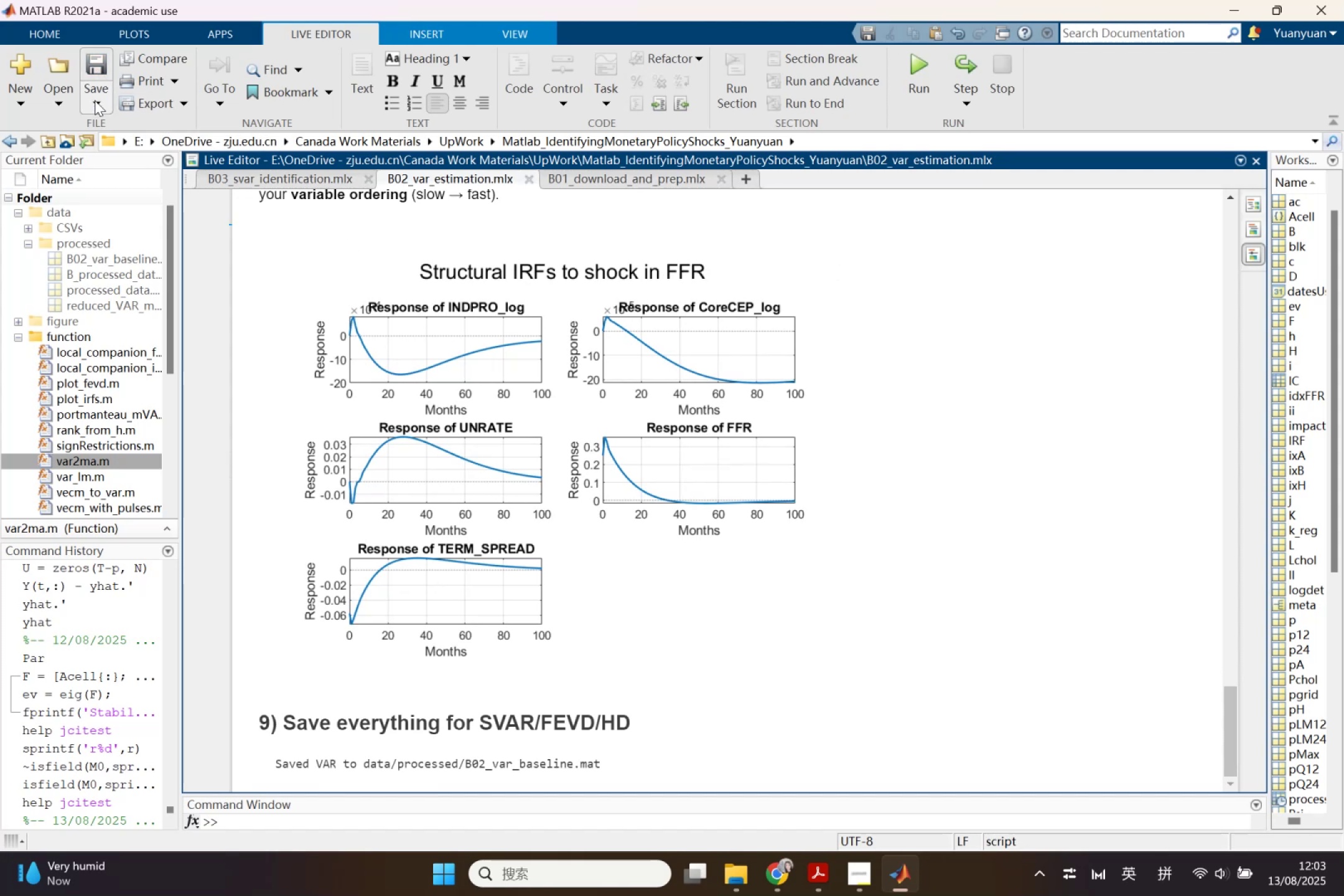 
left_click([95, 100])
 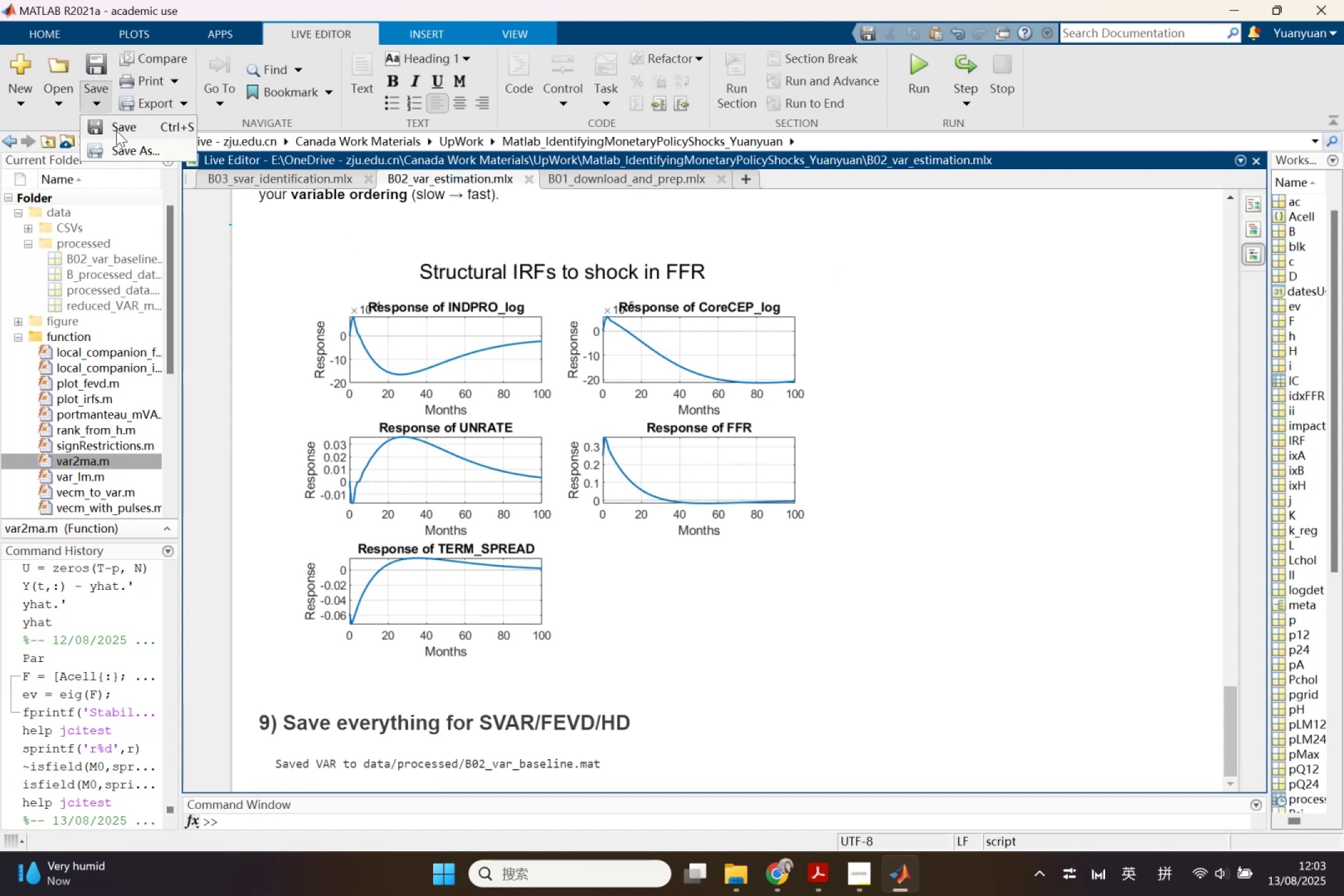 
left_click([124, 151])
 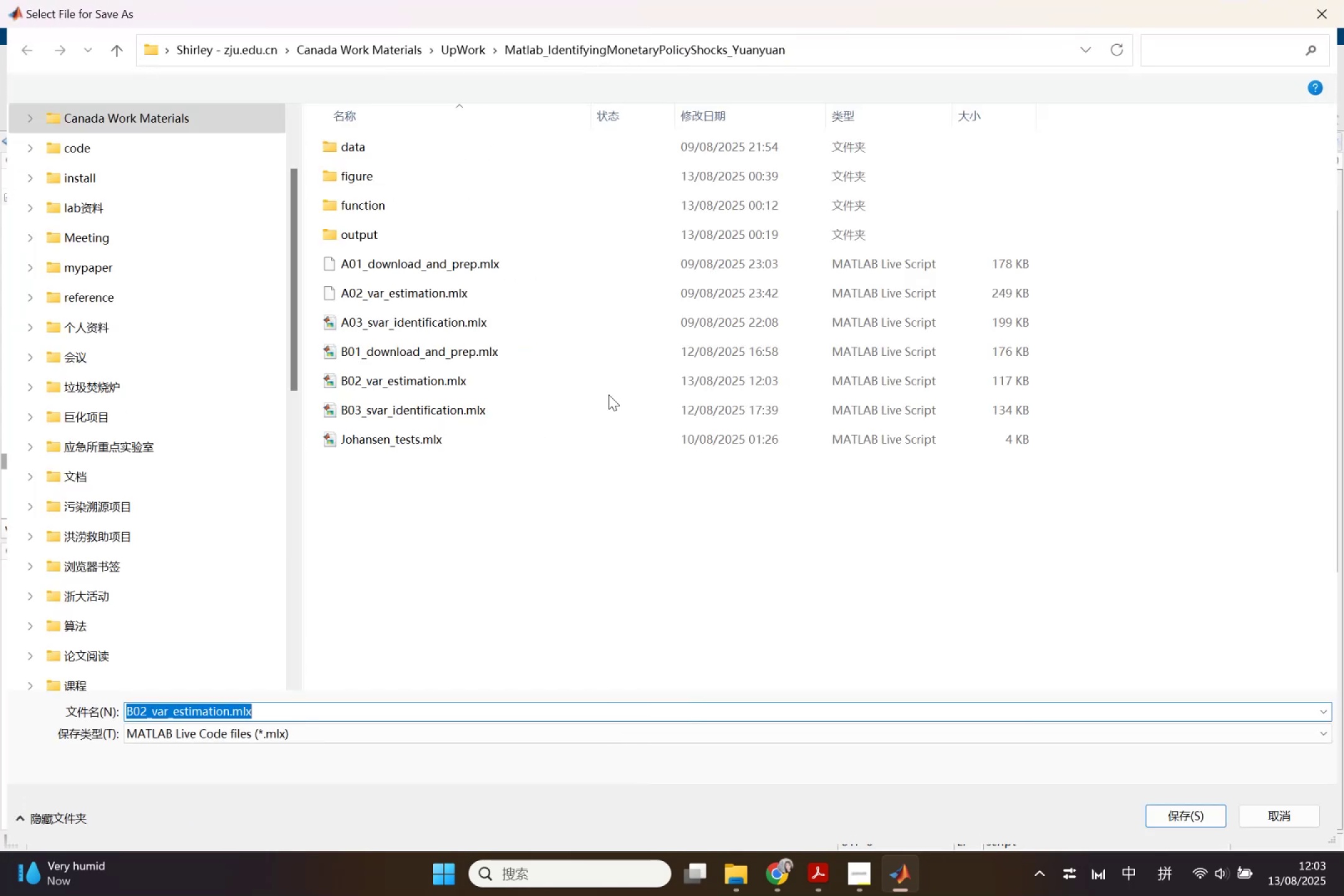 
left_click([485, 726])
 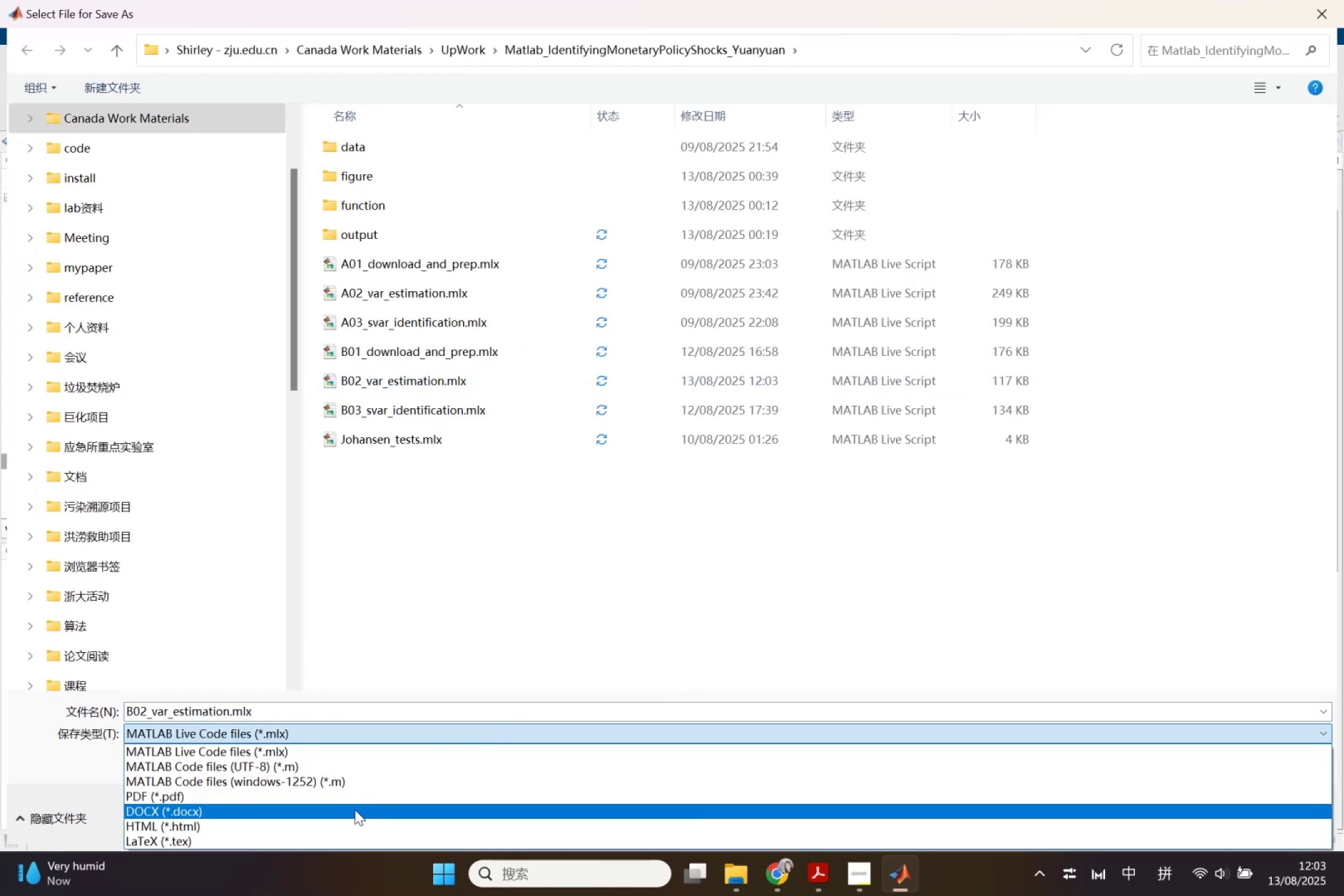 
left_click([357, 800])
 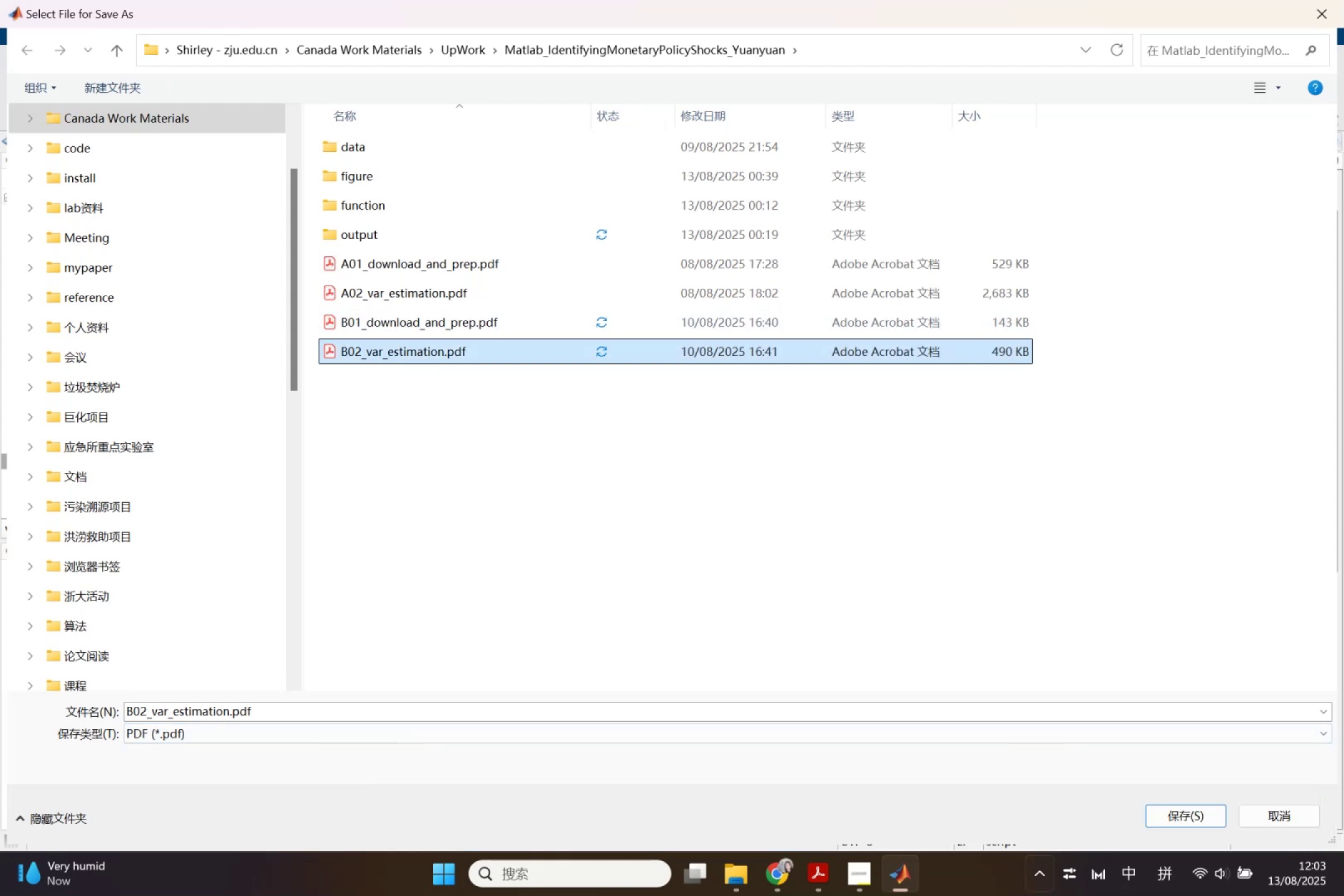 
left_click([1191, 818])
 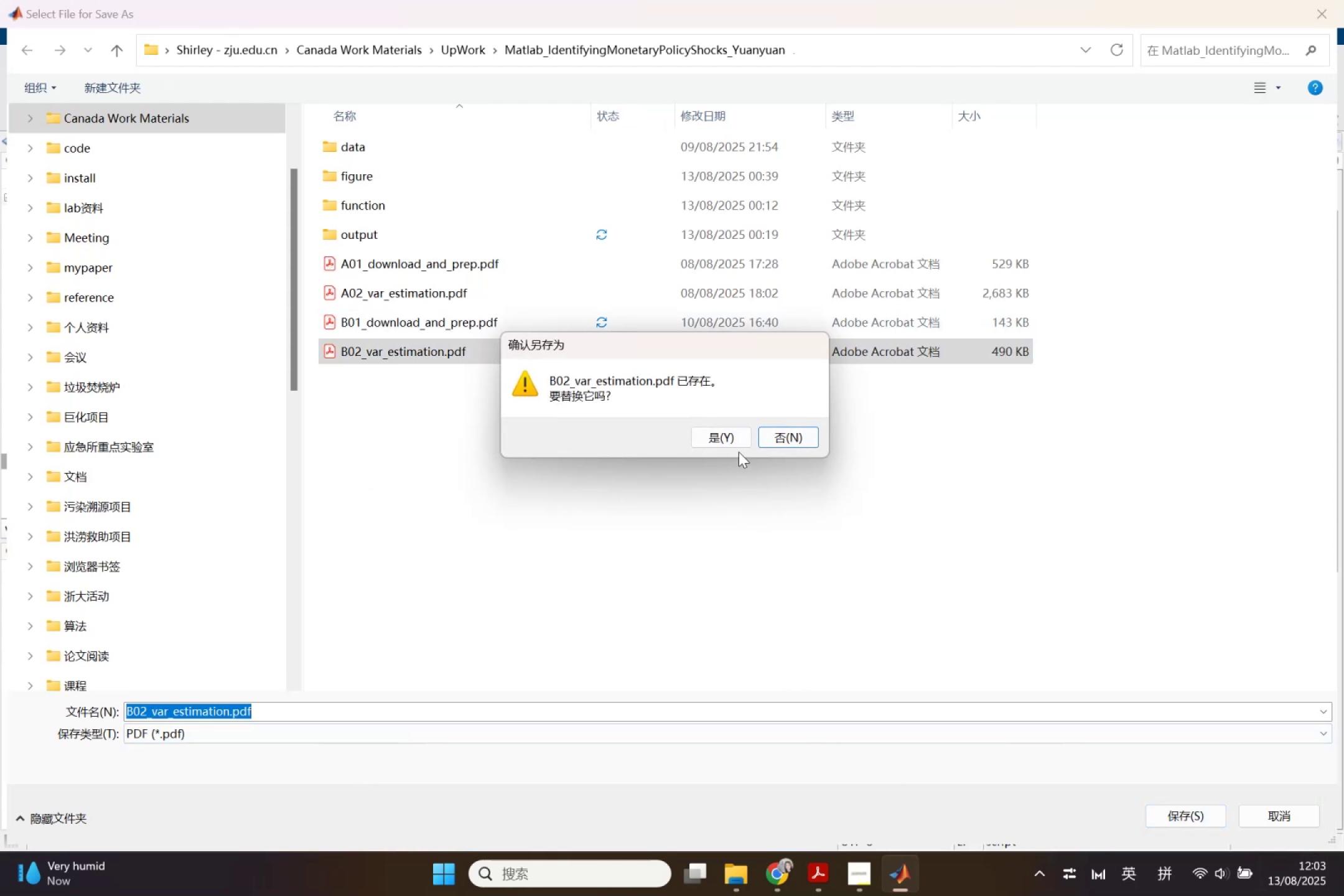 
left_click([737, 442])
 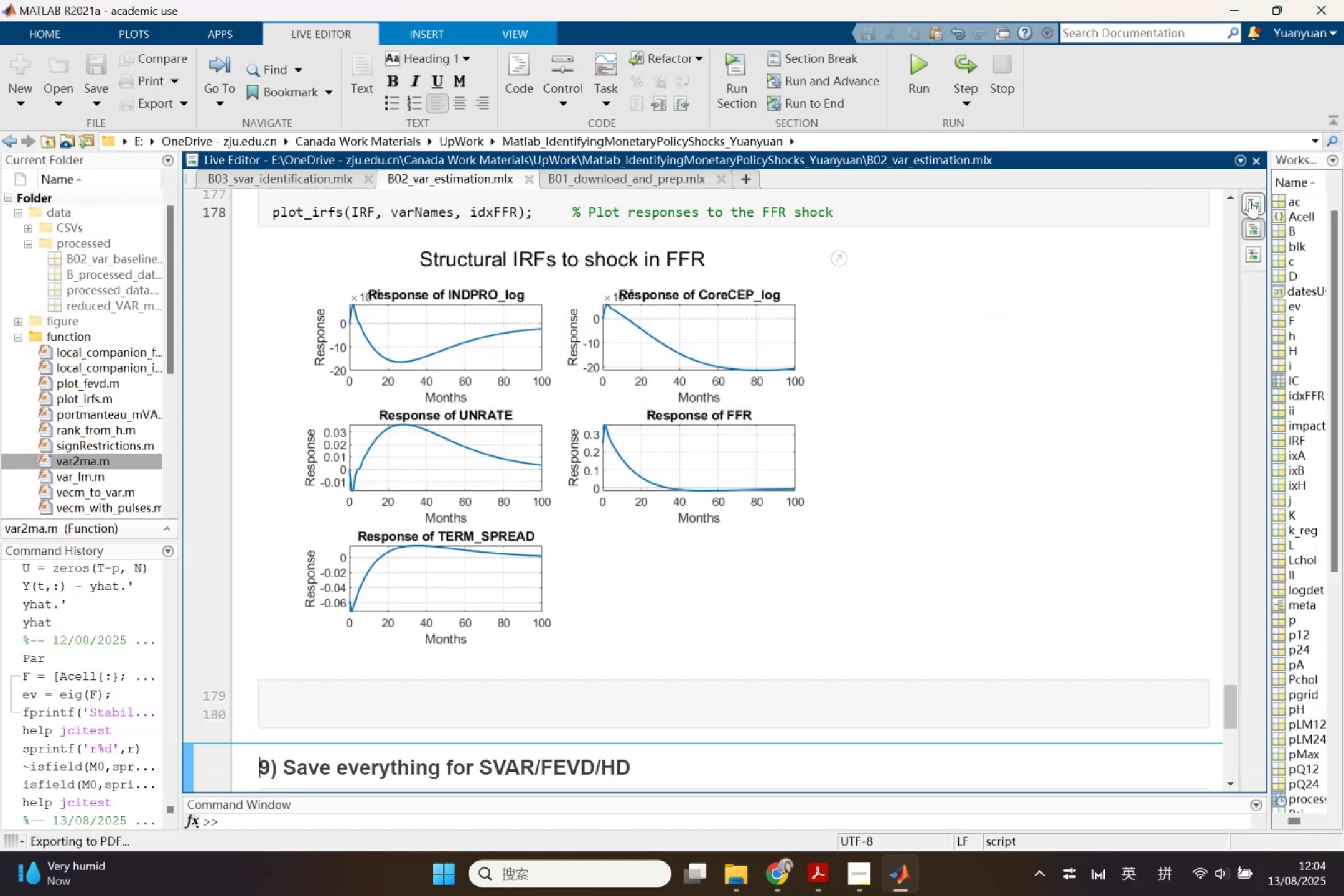 
left_click([1251, 200])
 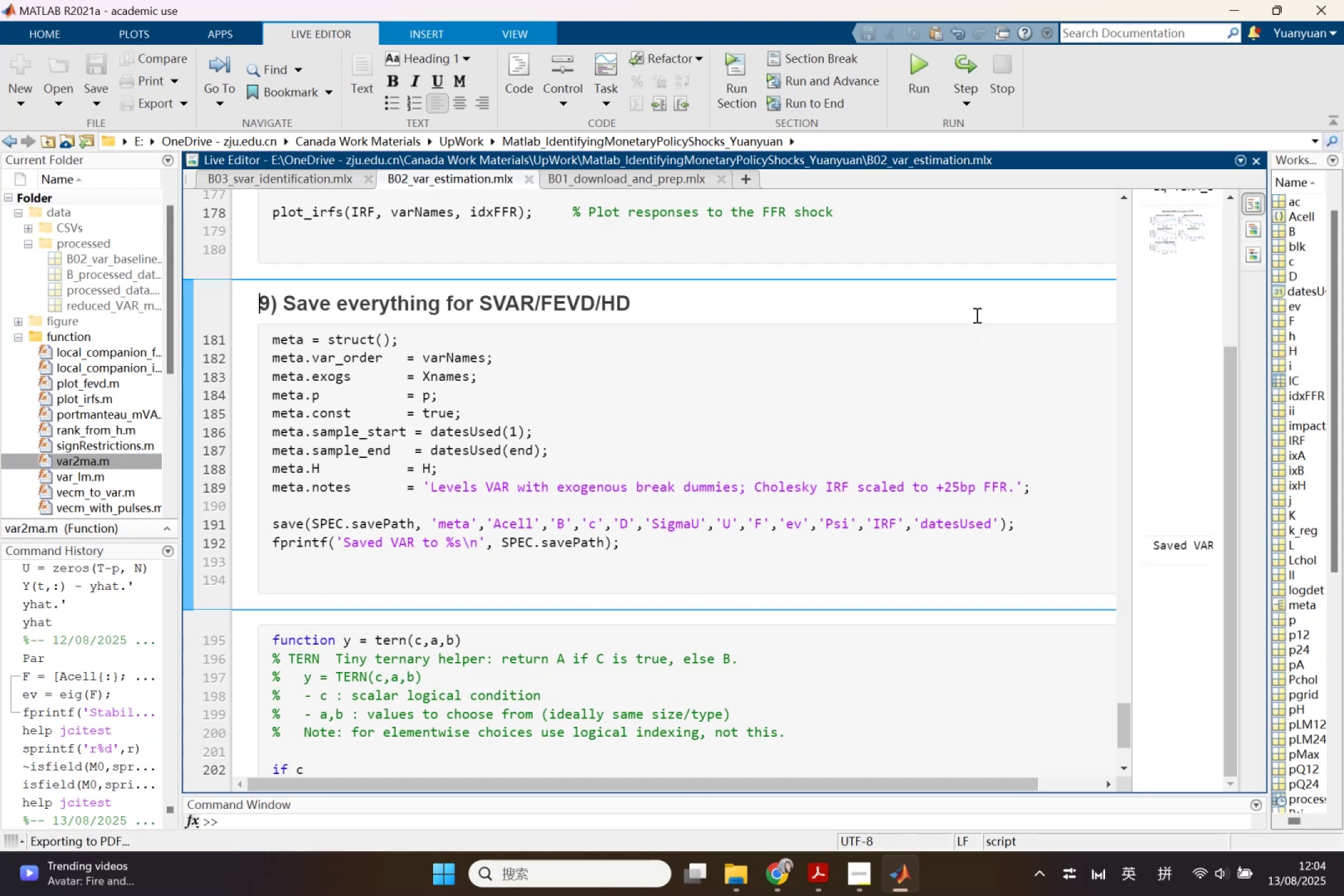 
key(Control+S)
 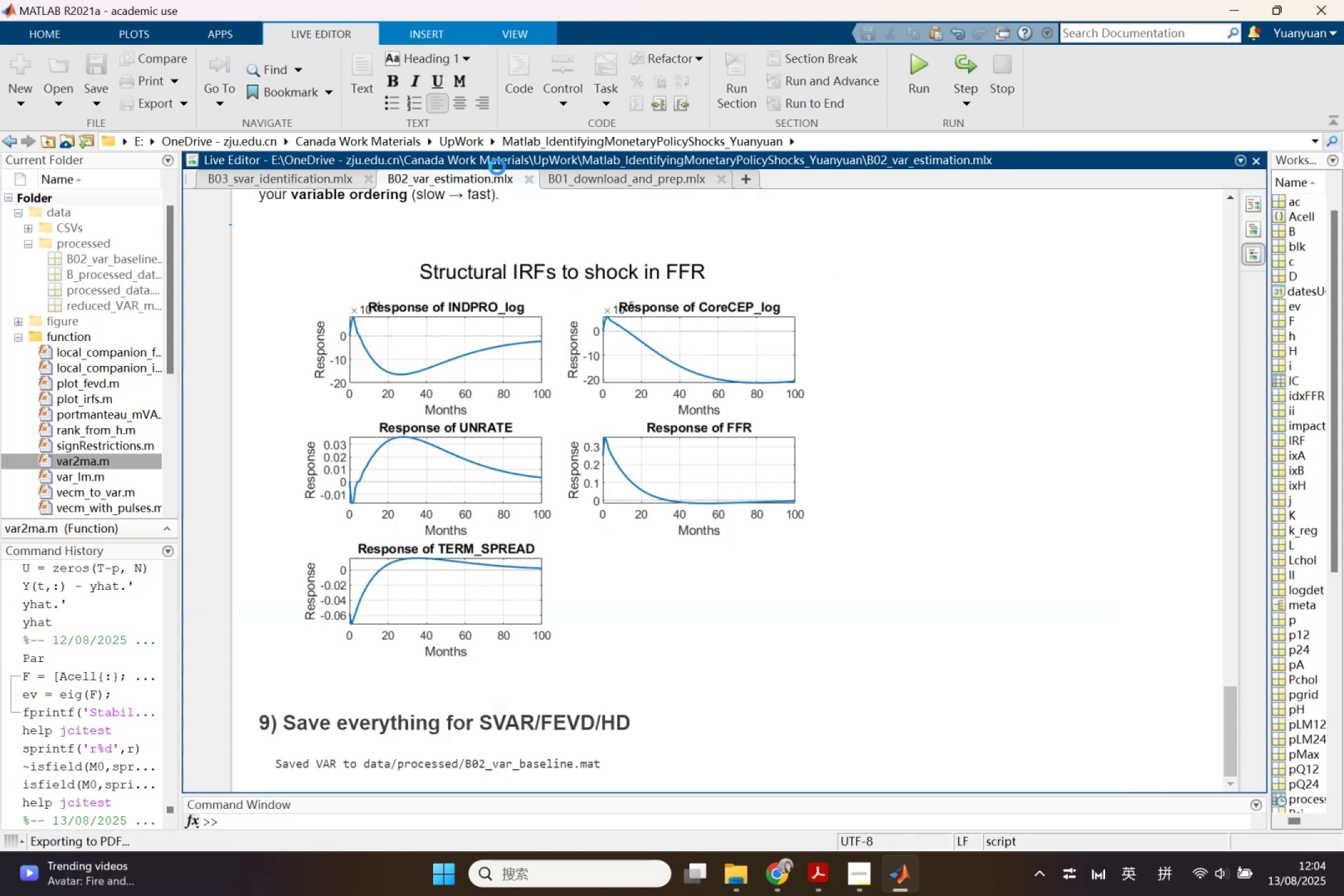 
wait(13.05)
 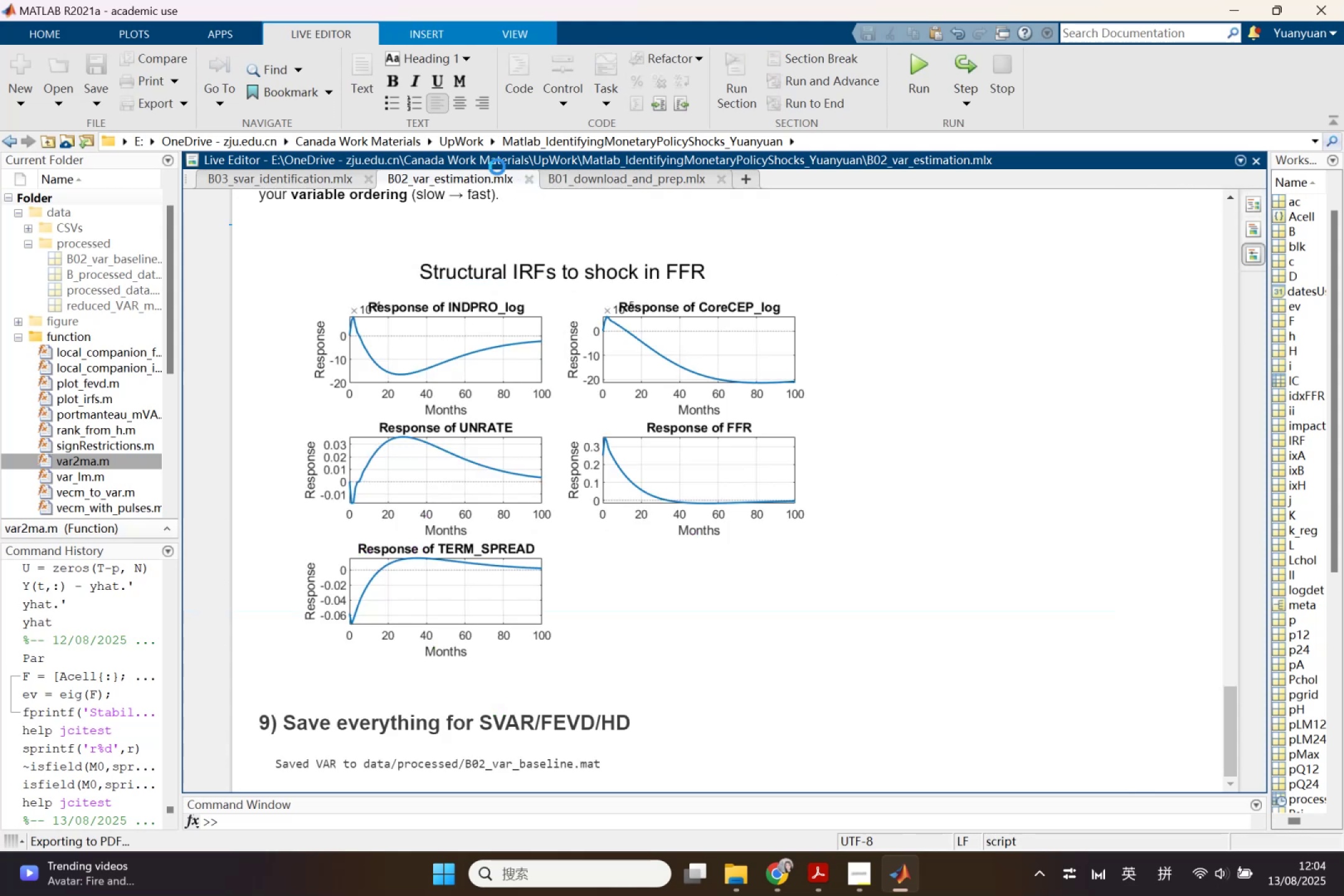 
scroll: coordinate [857, 266], scroll_direction: down, amount: 6.0
 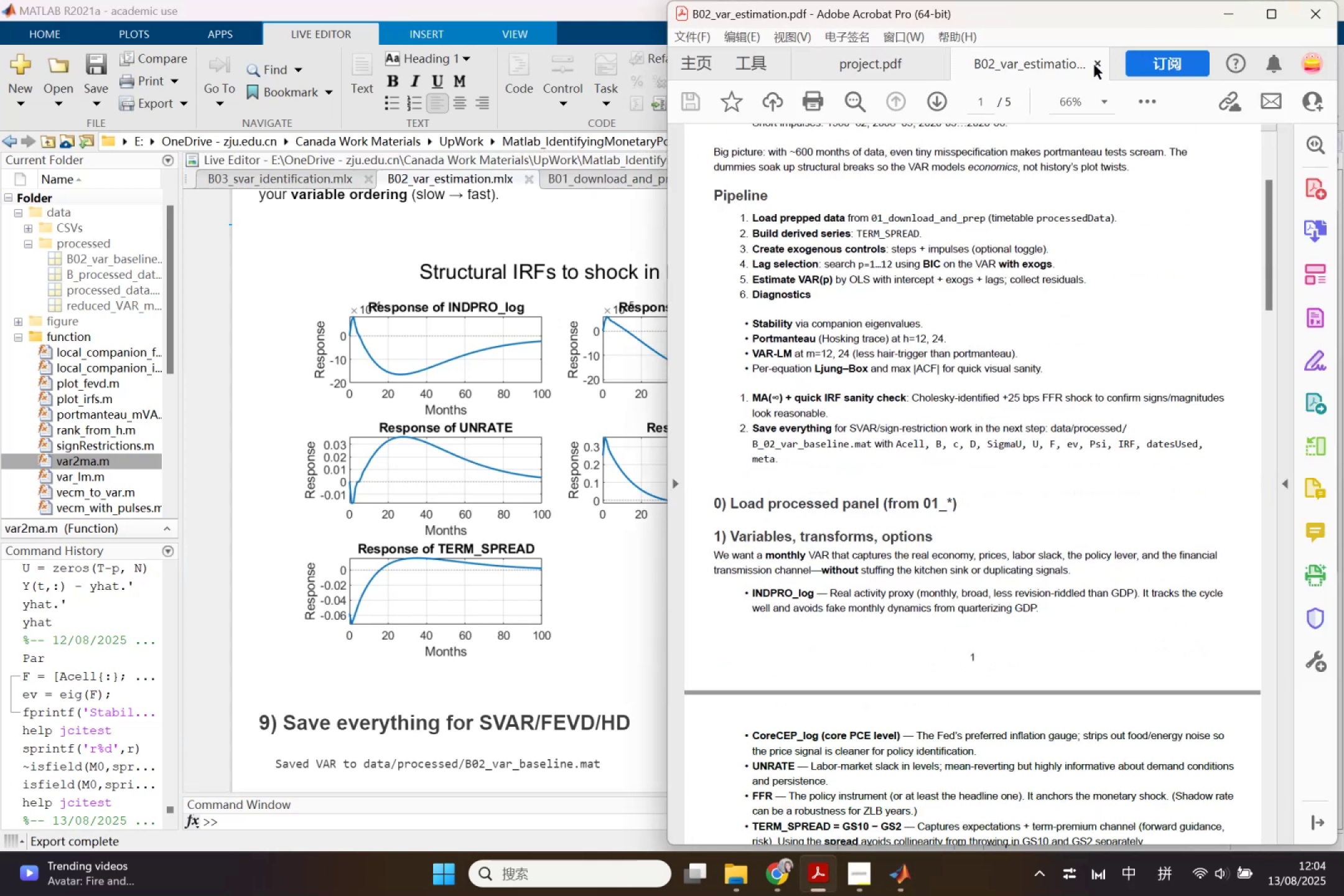 
left_click([1097, 65])
 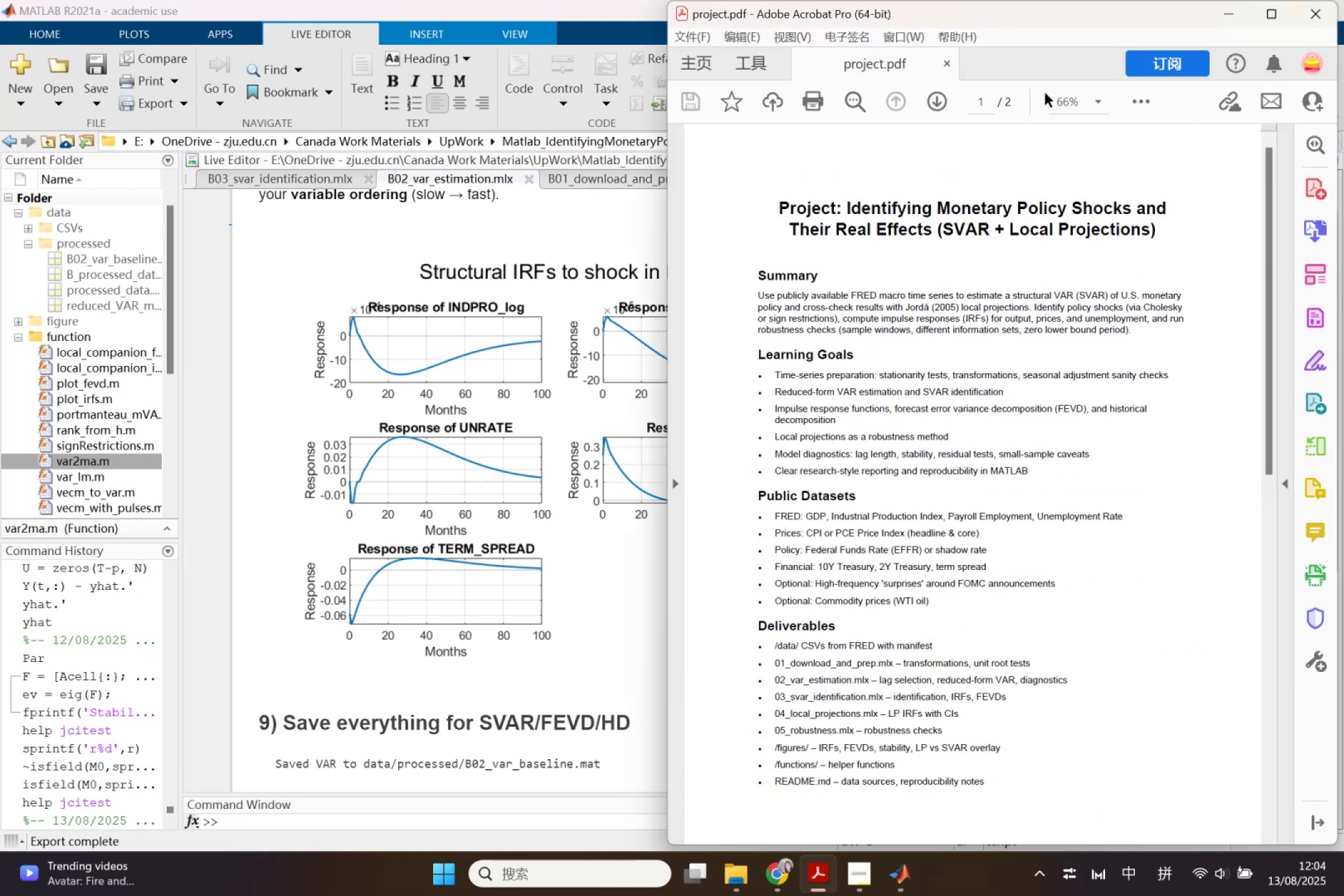 
mouse_move([542, 273])
 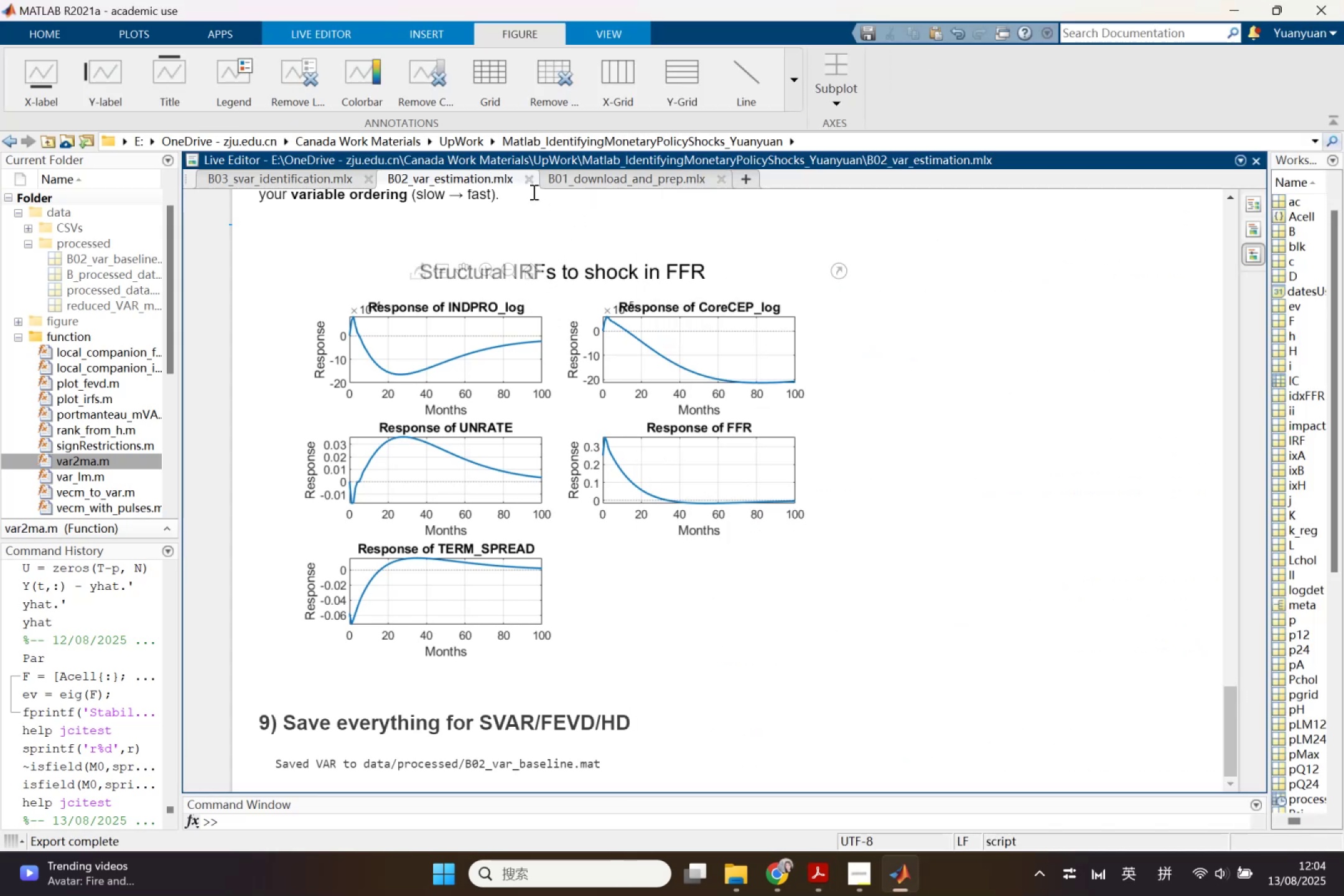 
left_click([526, 179])
 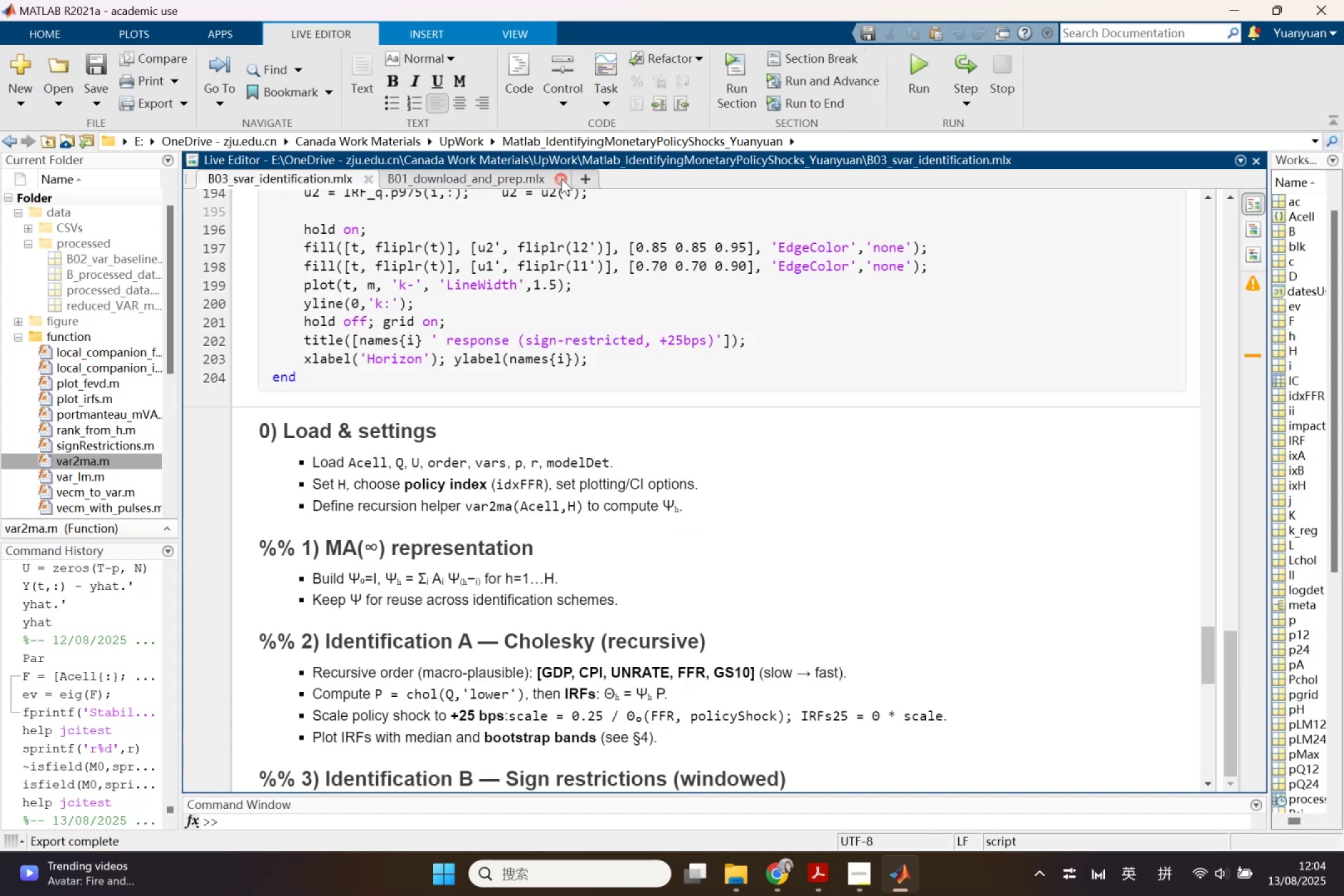 
left_click([561, 179])
 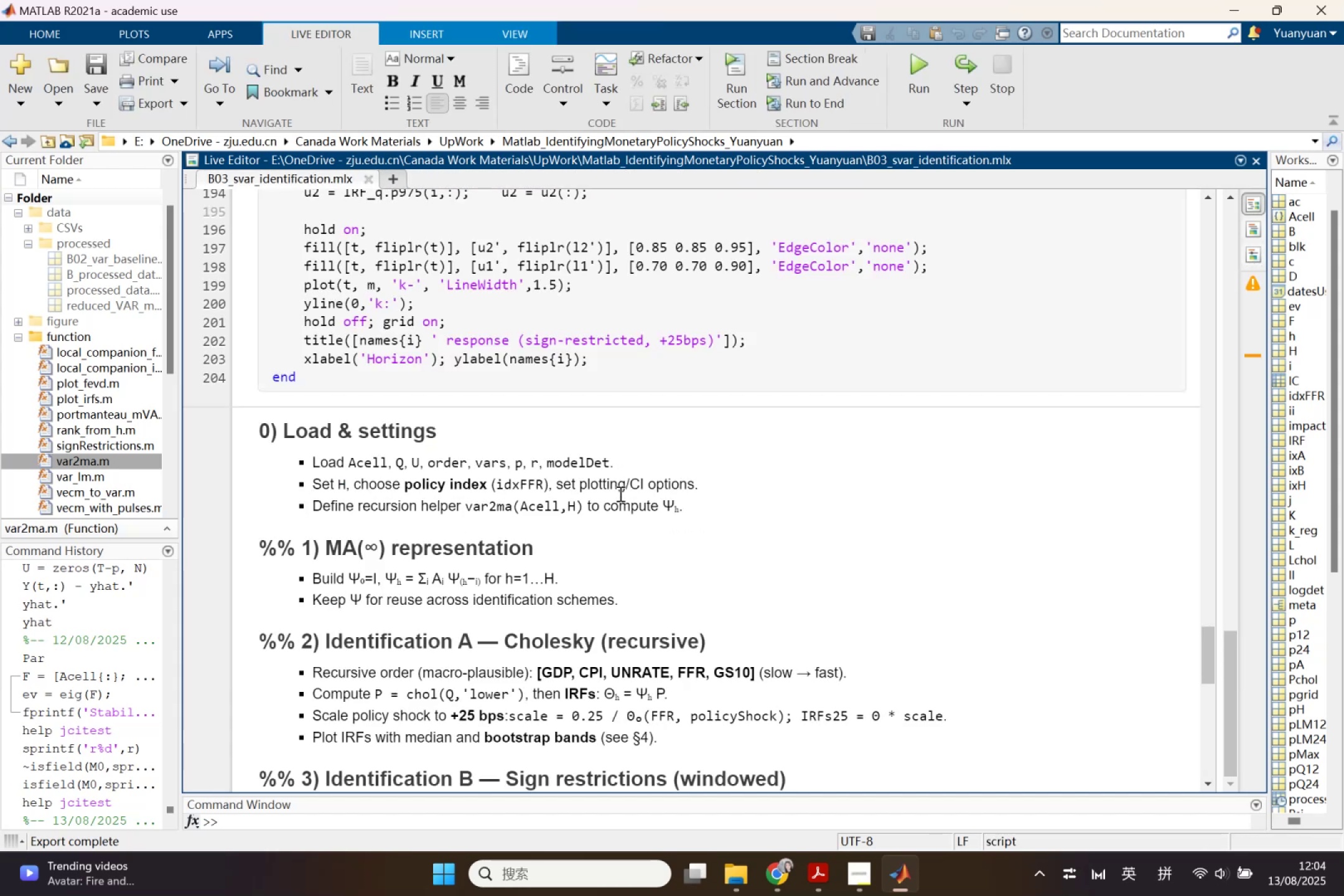 
scroll: coordinate [671, 441], scroll_direction: up, amount: 32.0
 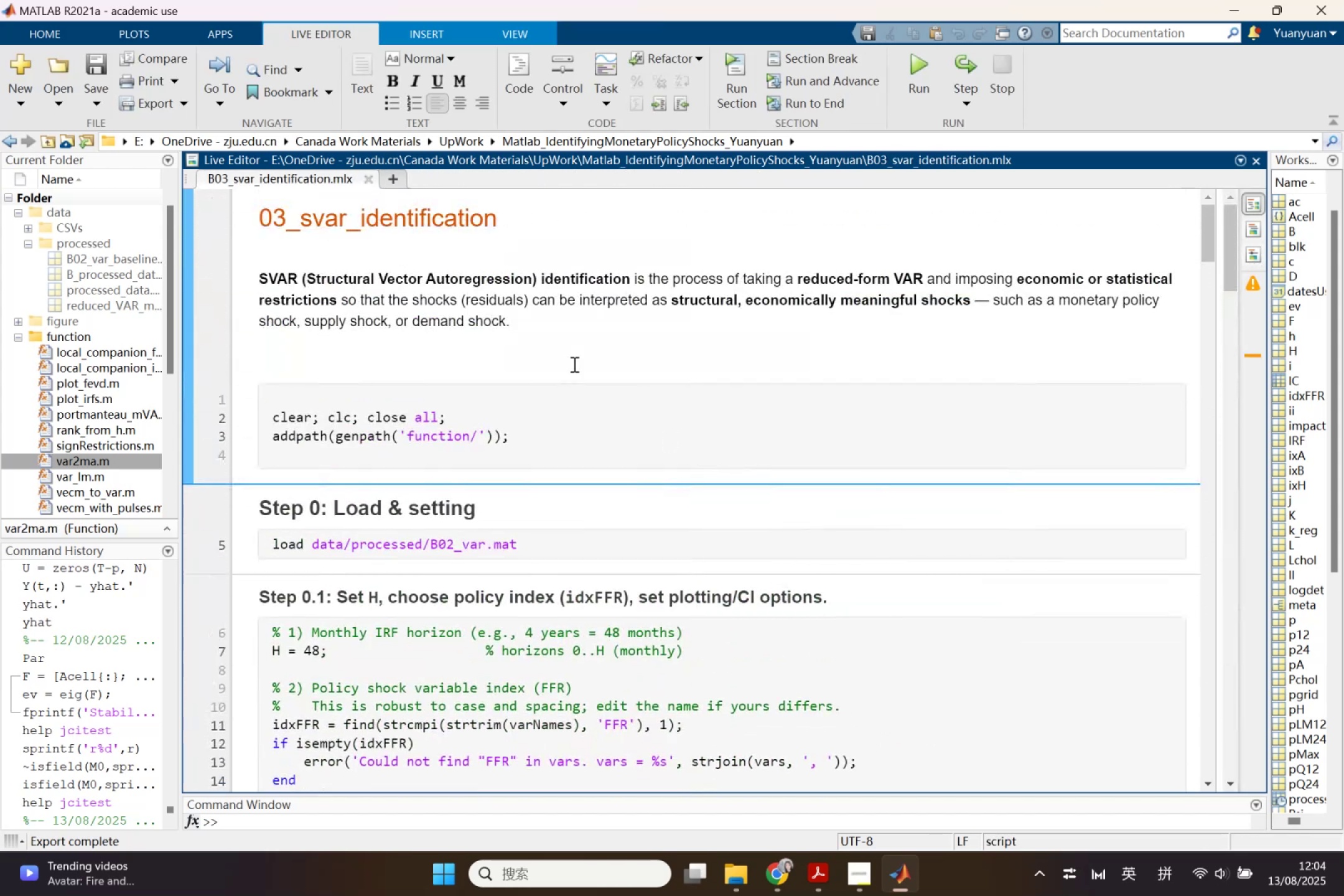 
scroll: coordinate [572, 385], scroll_direction: down, amount: 2.0
 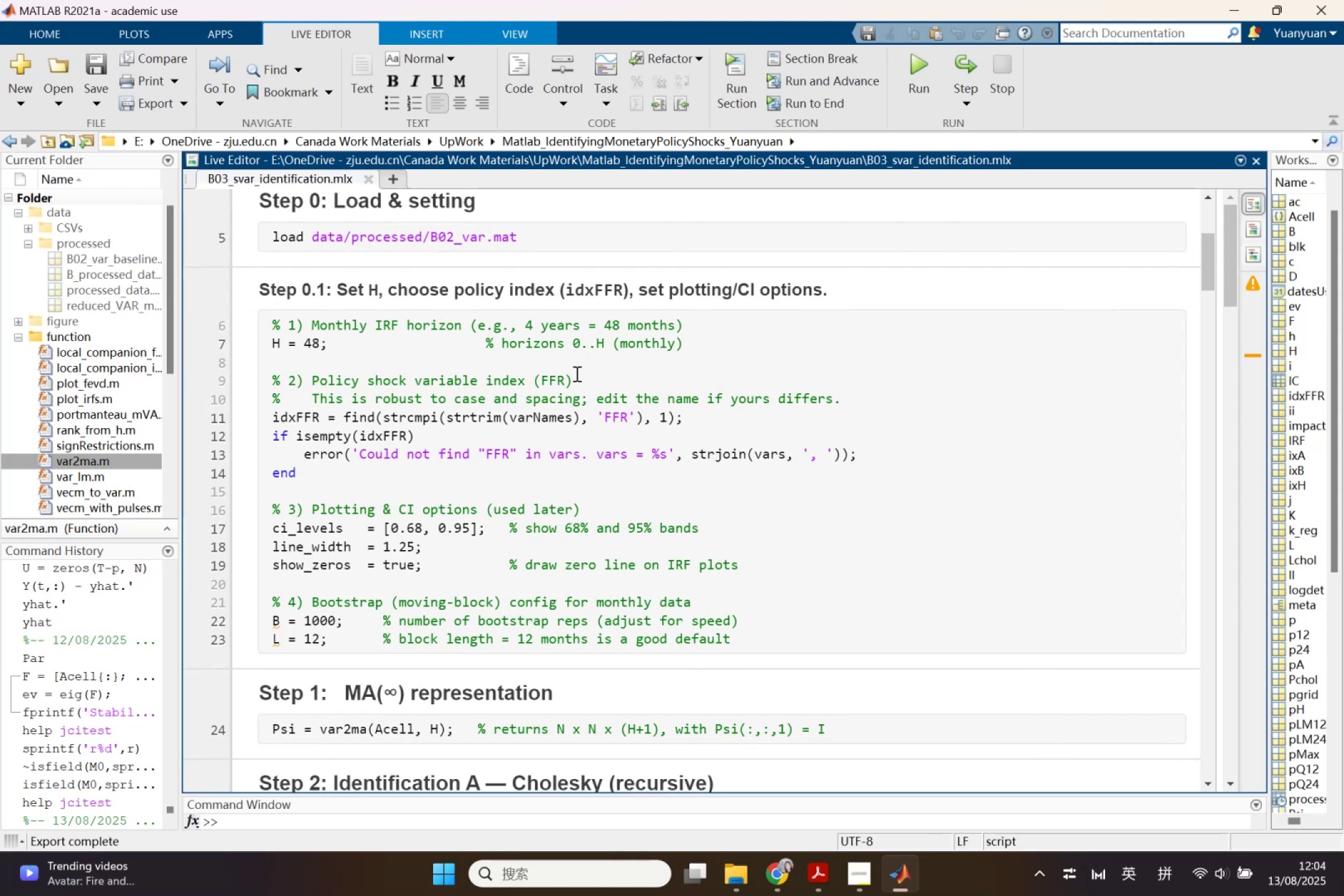 
left_click([114, 261])
 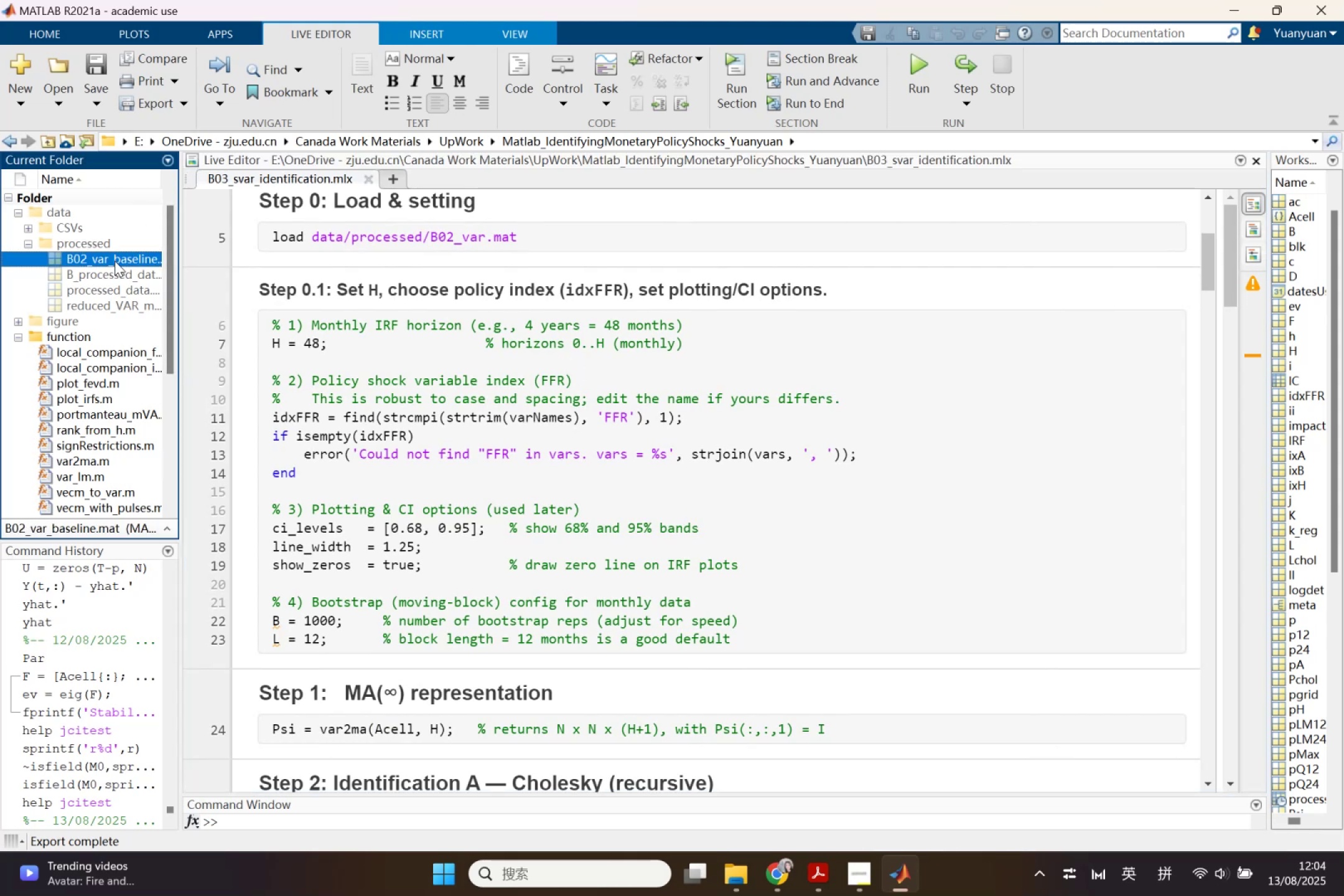 
left_click([114, 261])
 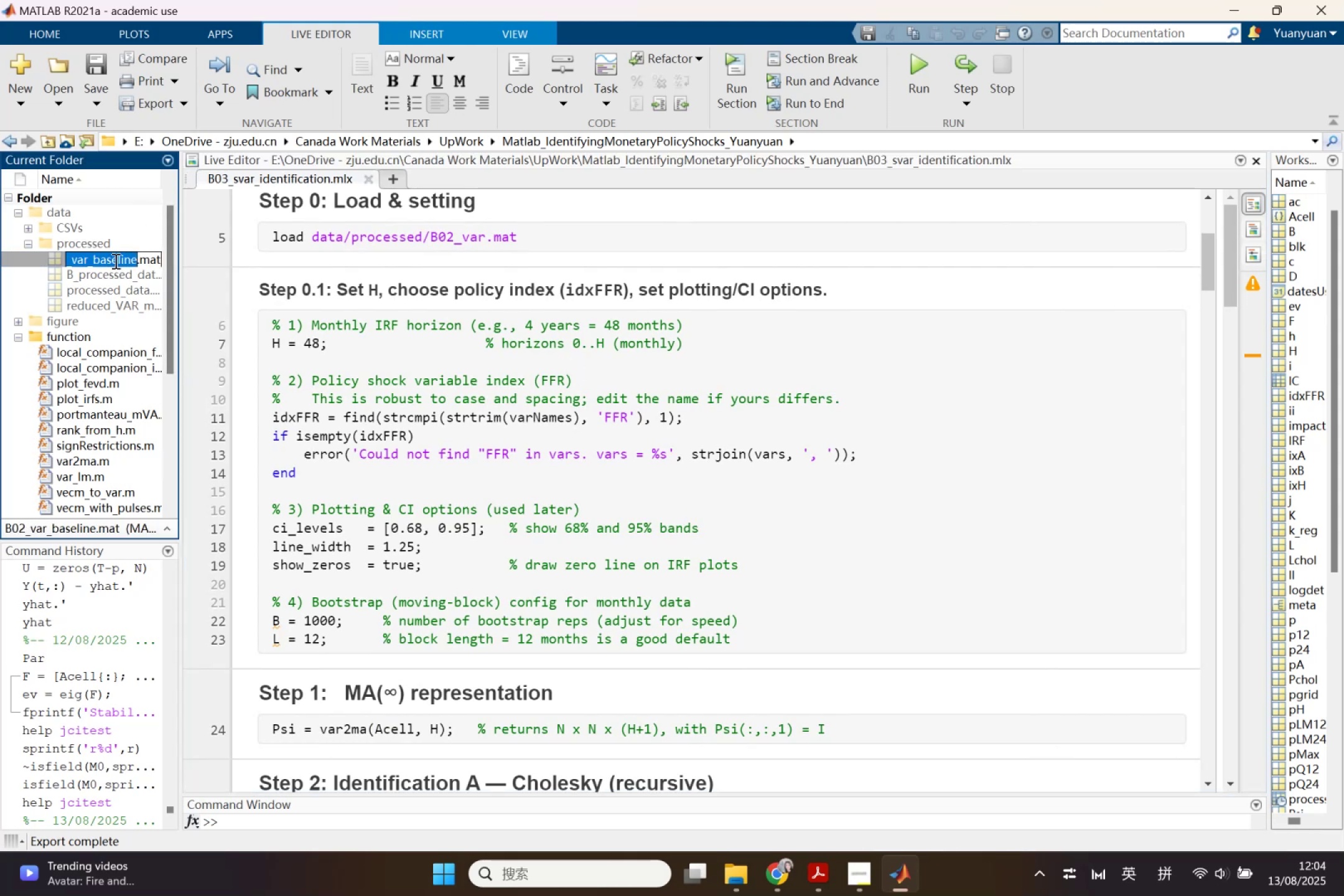 
key(Control+C)
 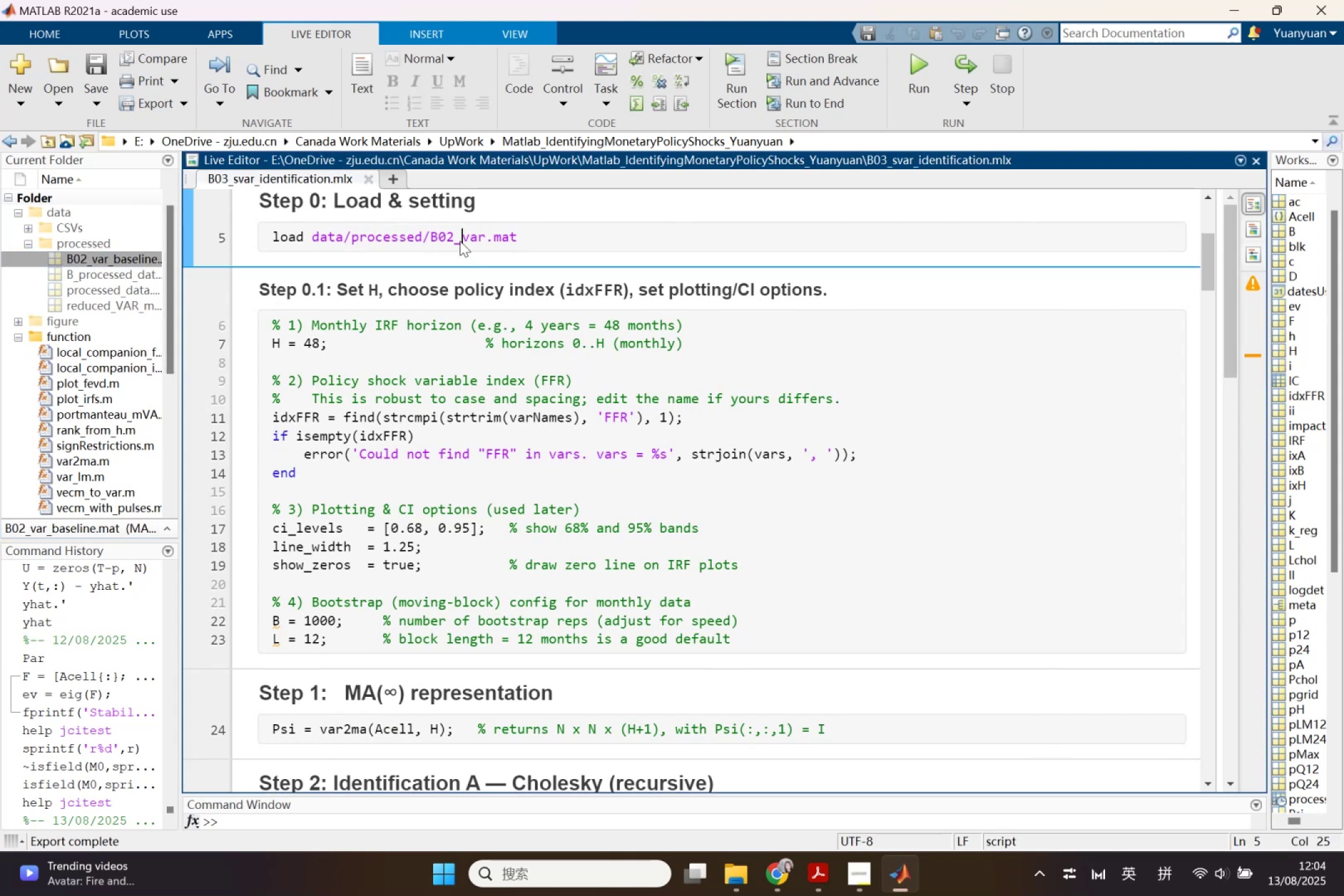 
double_click([460, 241])
 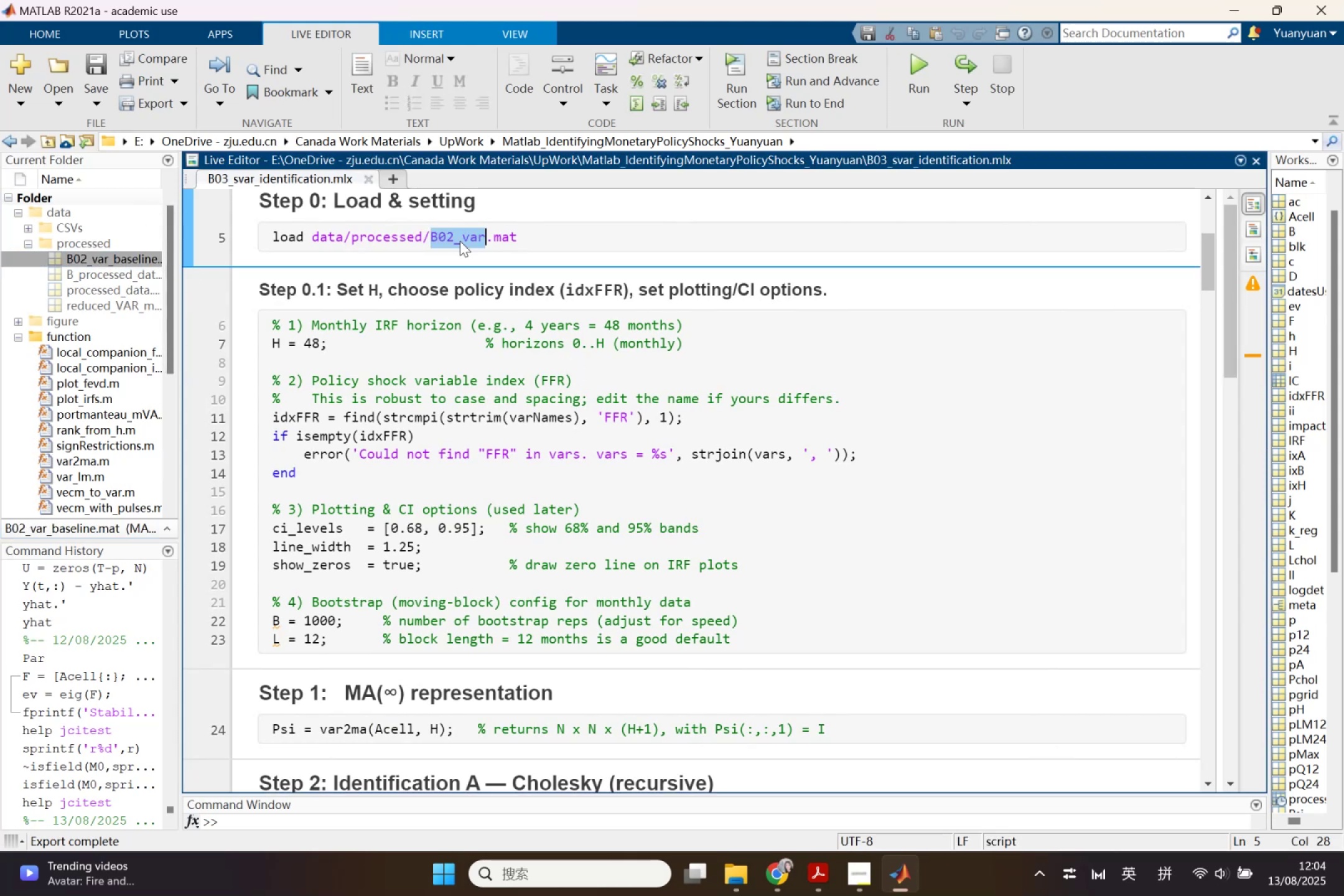 
key(Control+ControlLeft)
 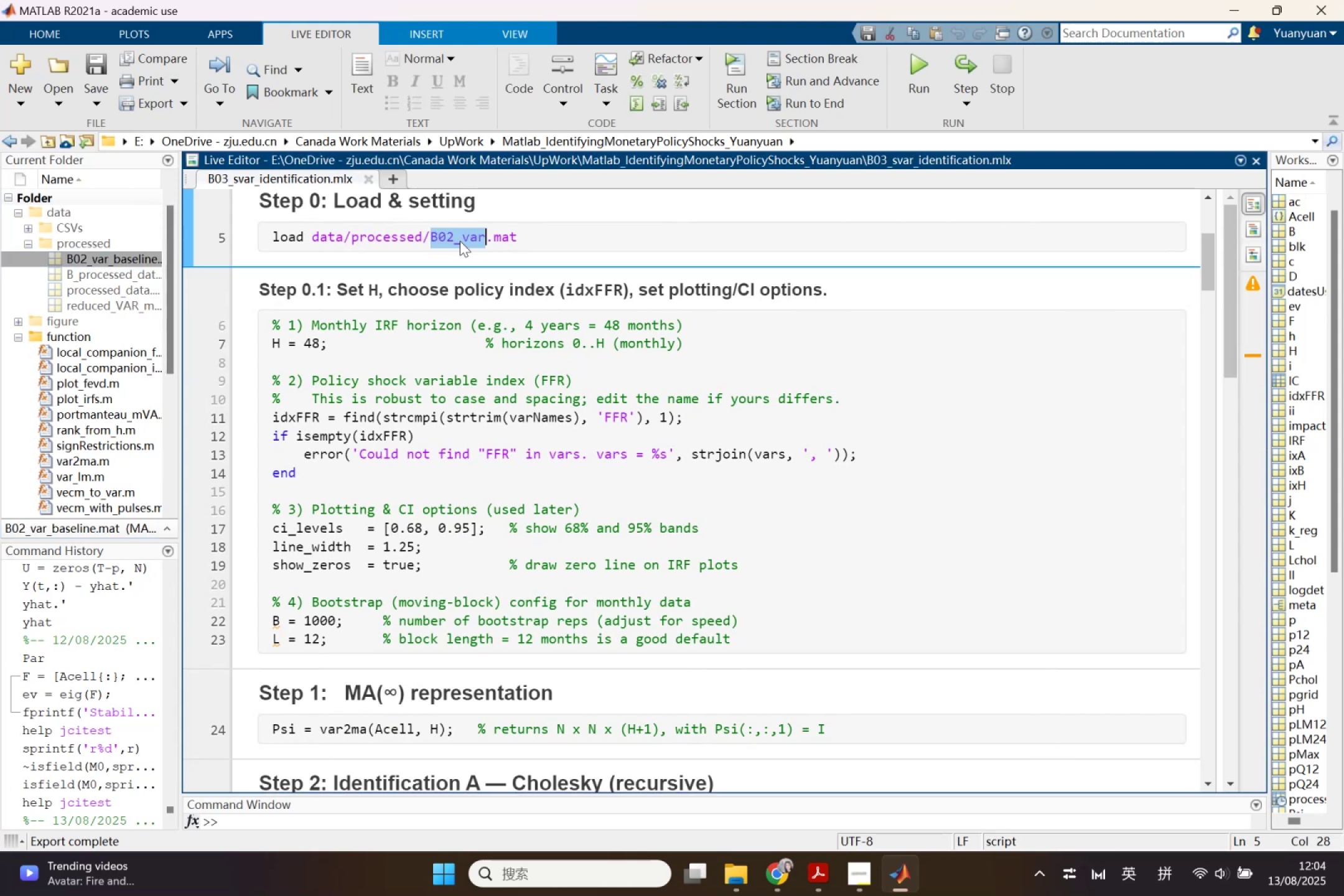 
key(Control+V)
 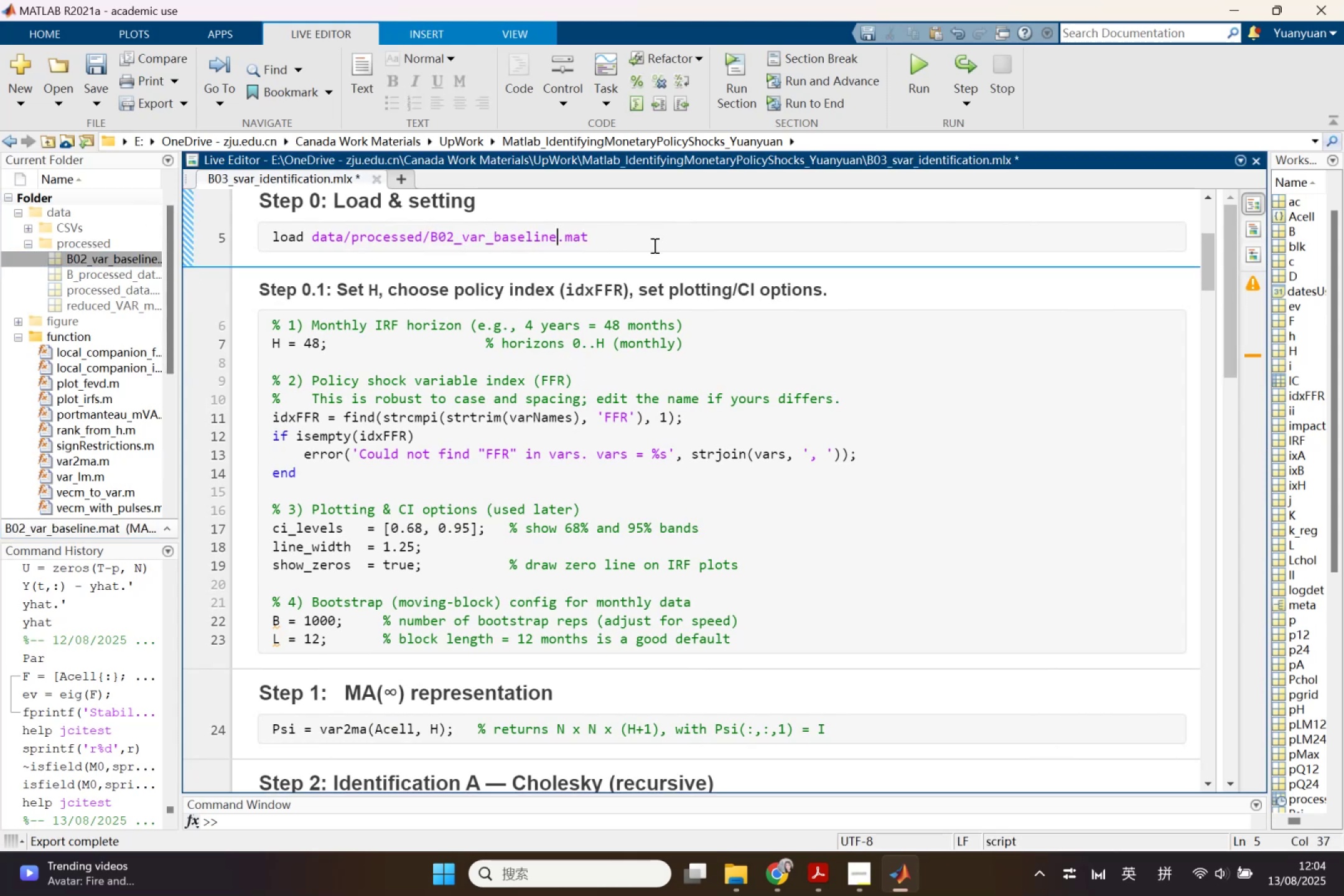 
left_click([653, 245])
 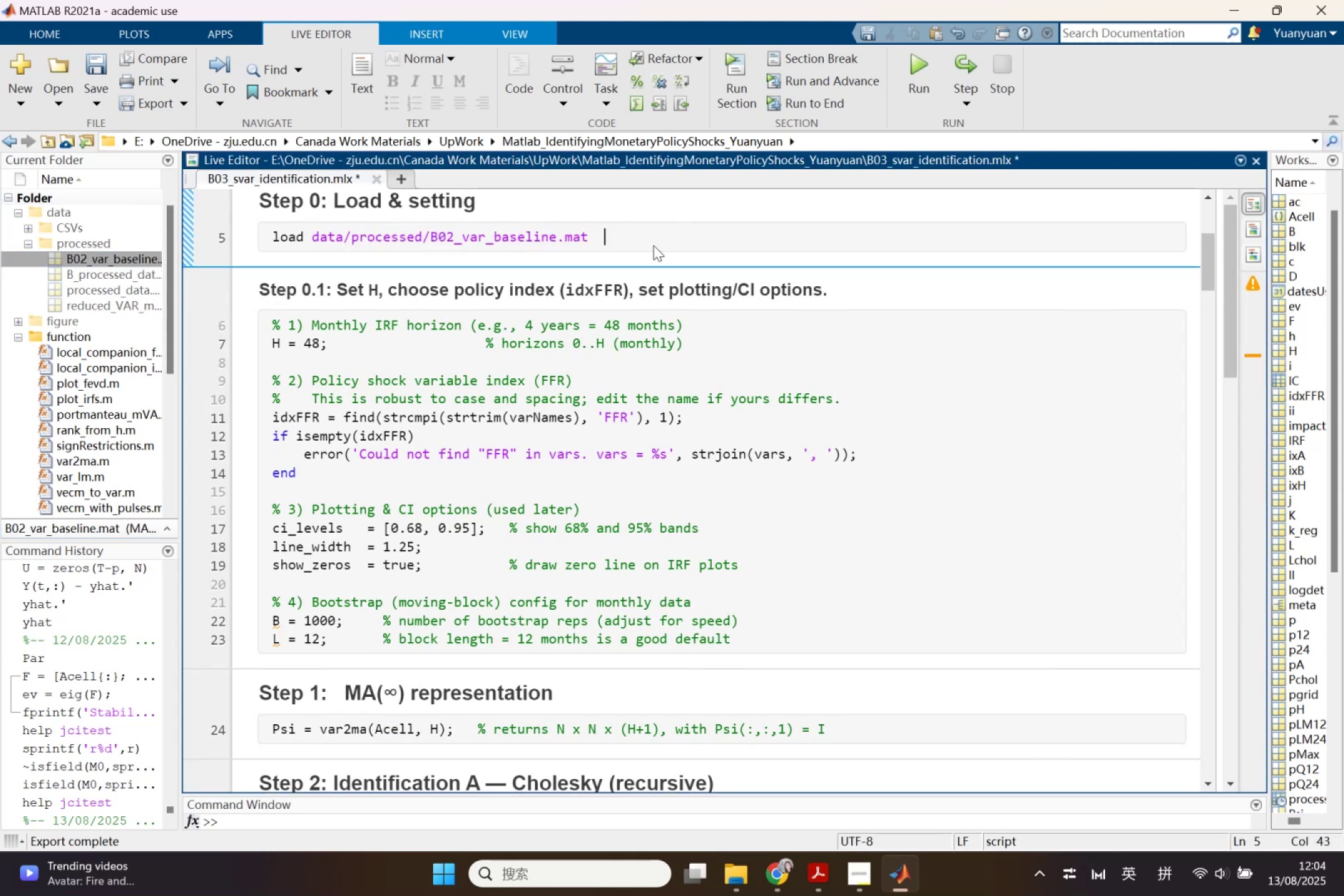 
key(Control+S)
 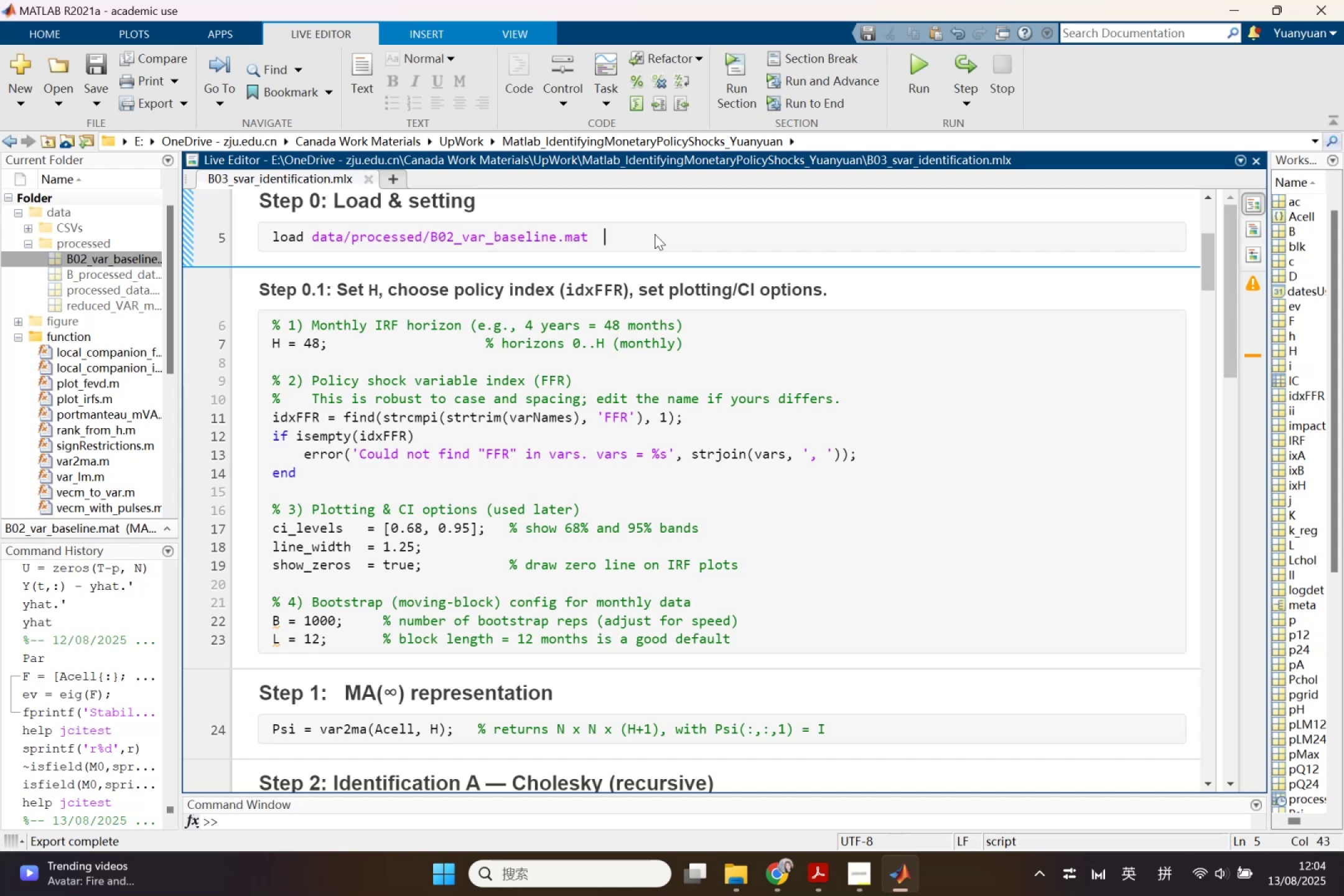 
wait(18.12)
 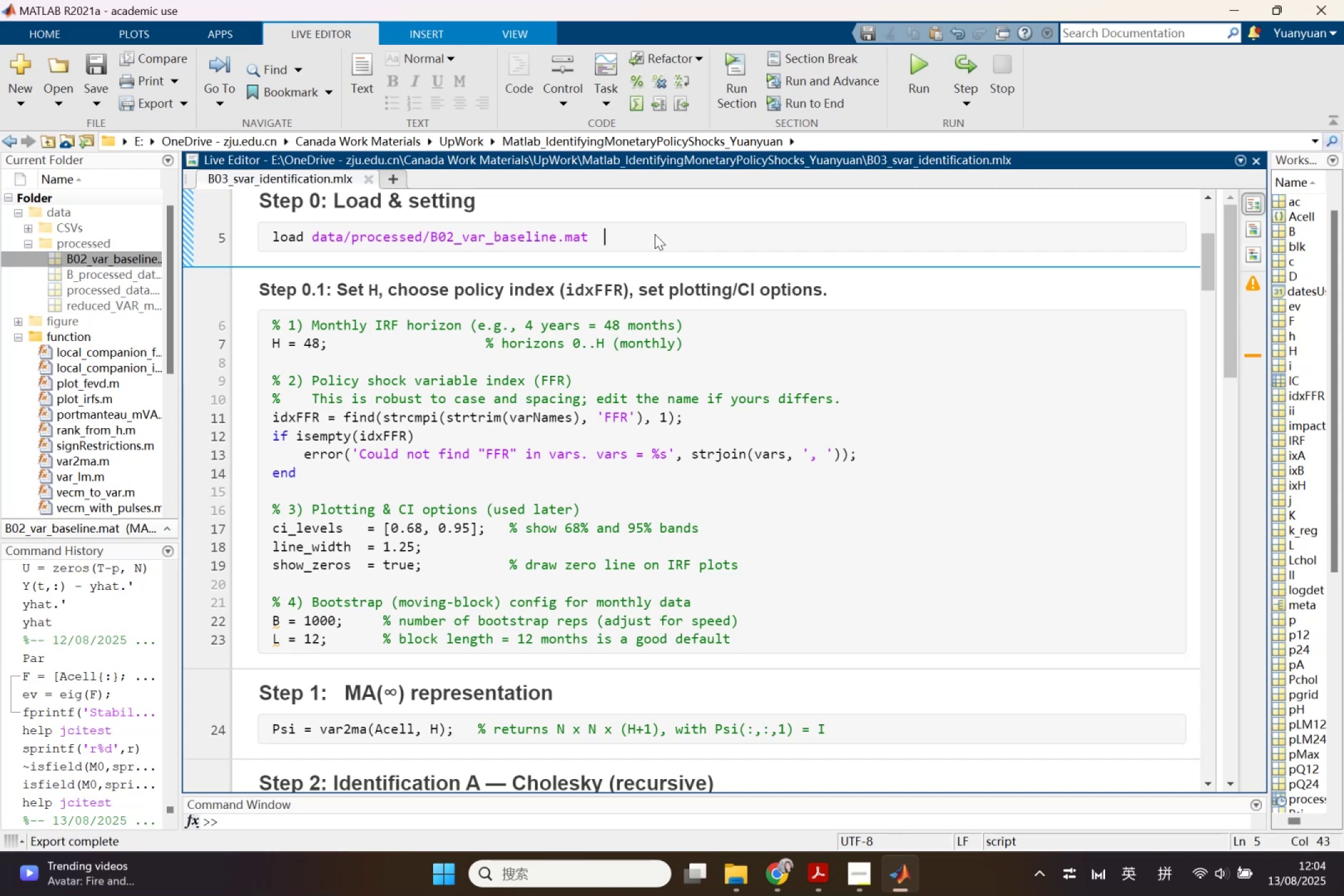 
scroll: coordinate [674, 392], scroll_direction: down, amount: 1.0
 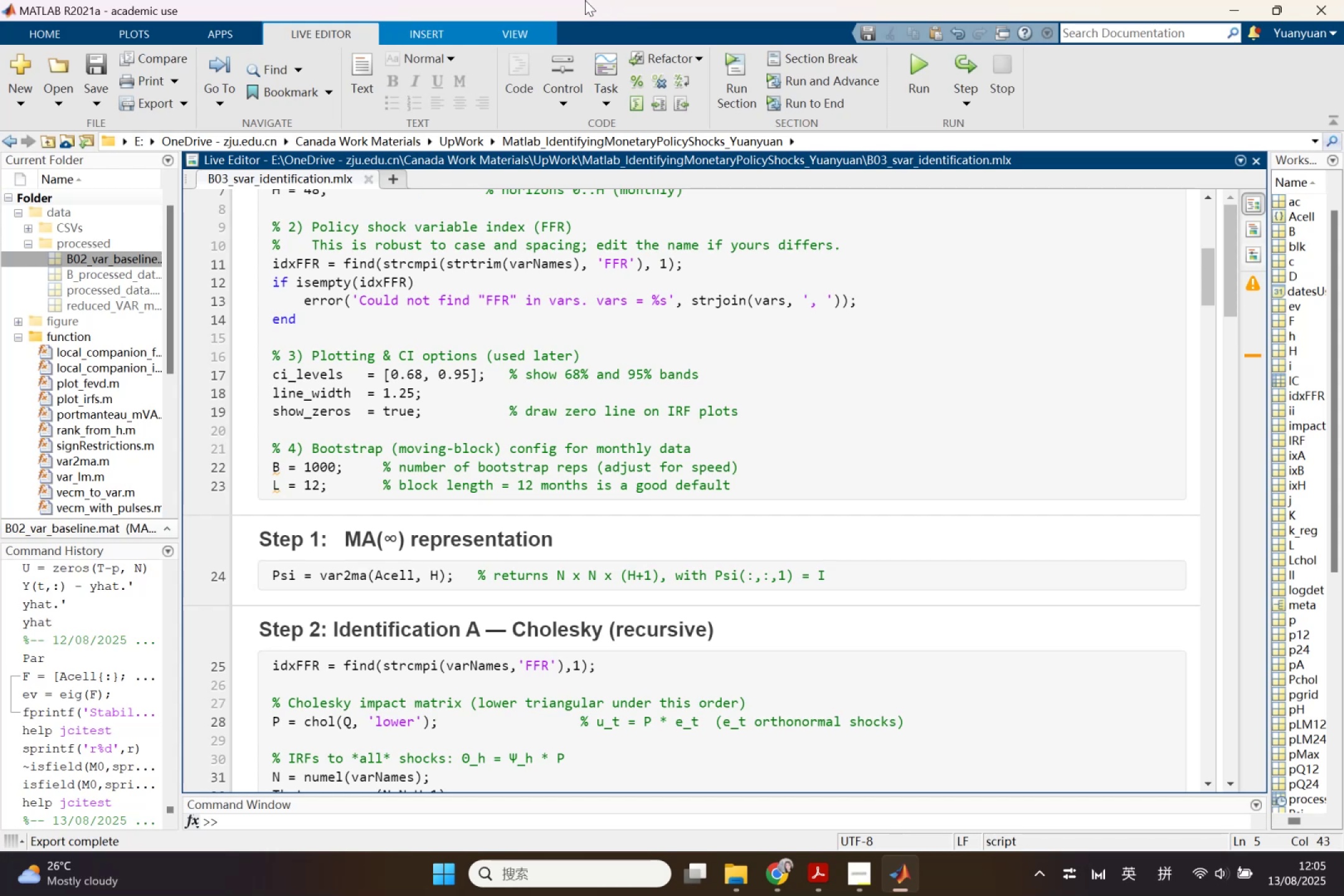 
wait(25.96)
 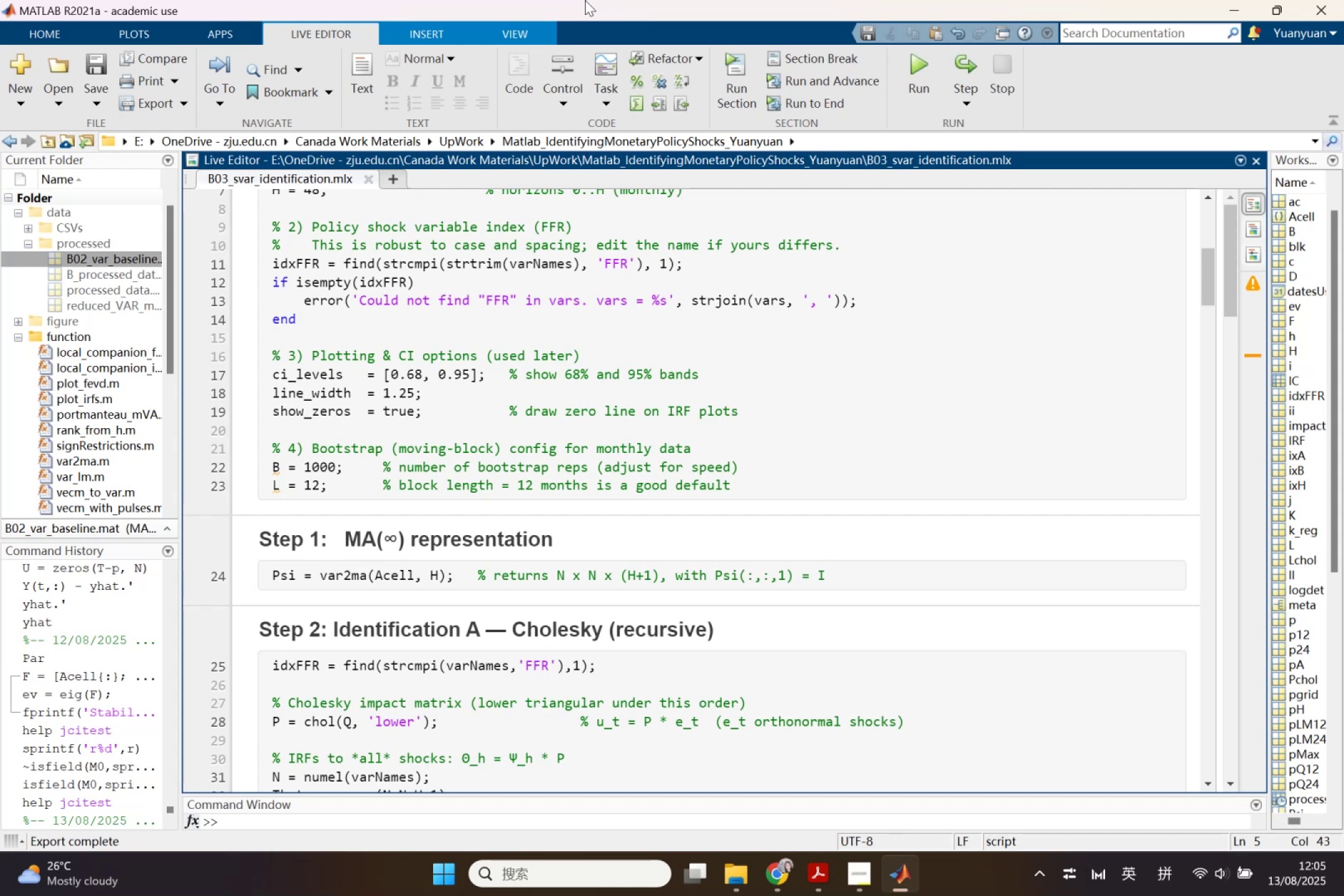 
scroll: coordinate [760, 459], scroll_direction: up, amount: 8.0
 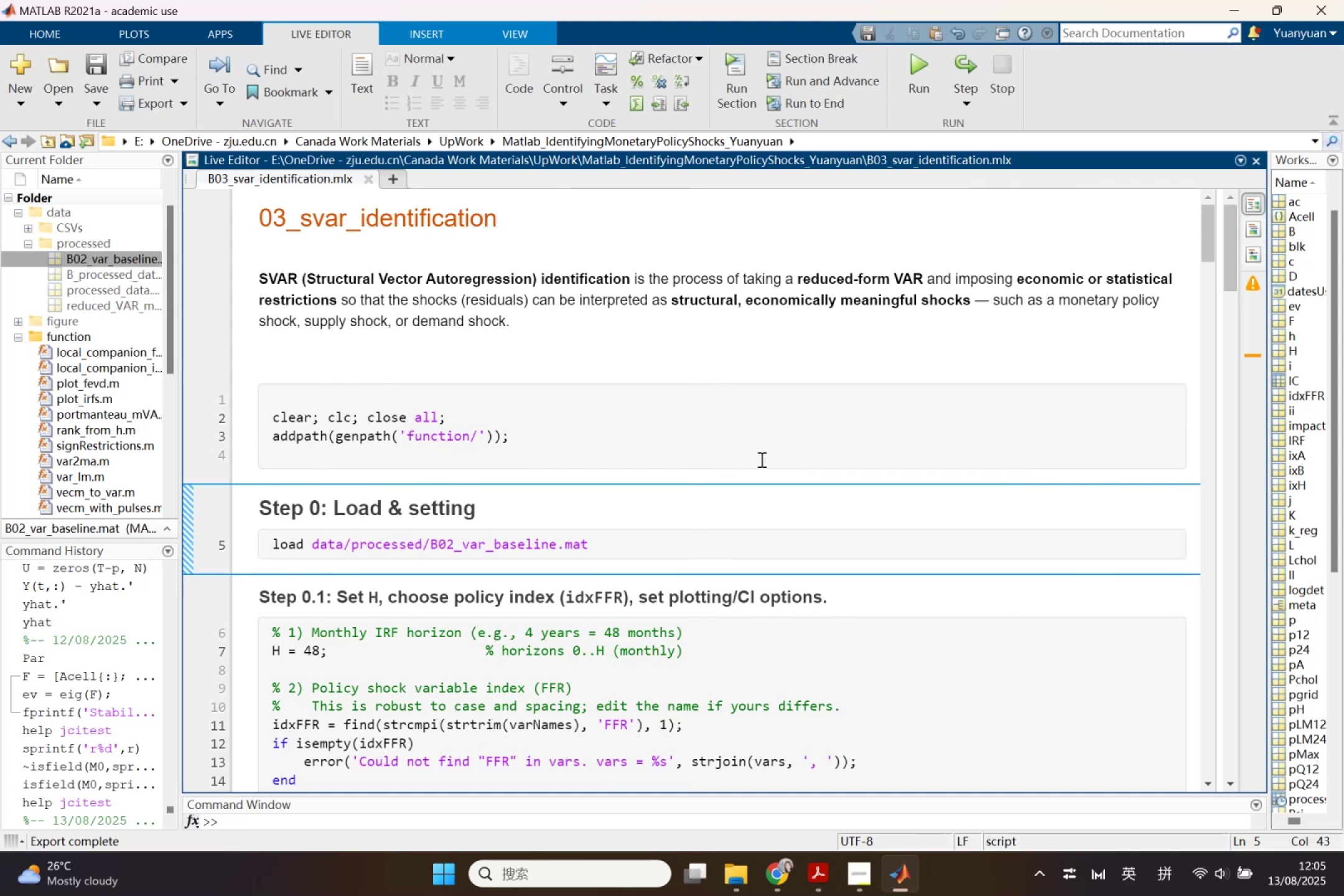 
wait(17.71)
 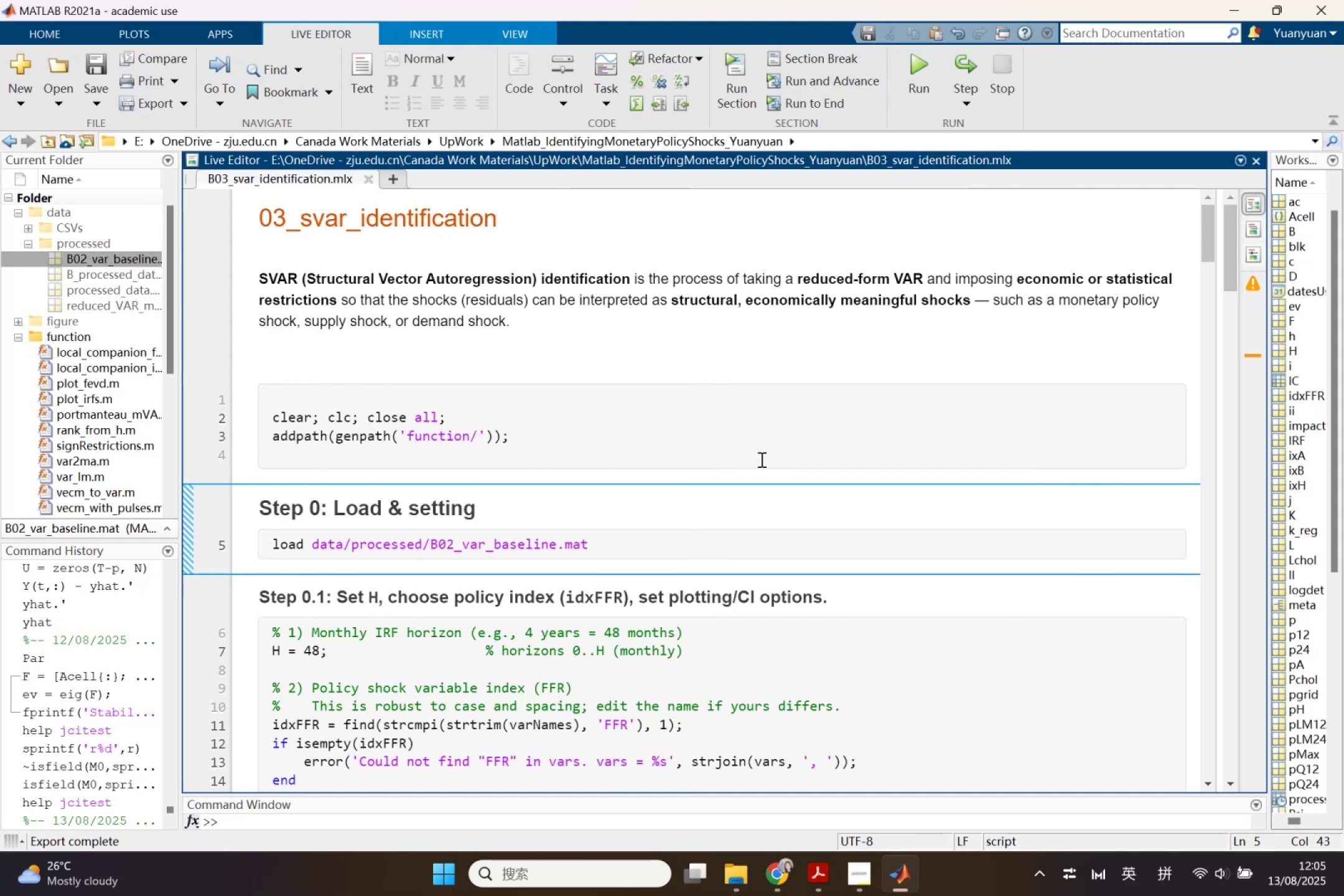 
left_click([587, 459])
 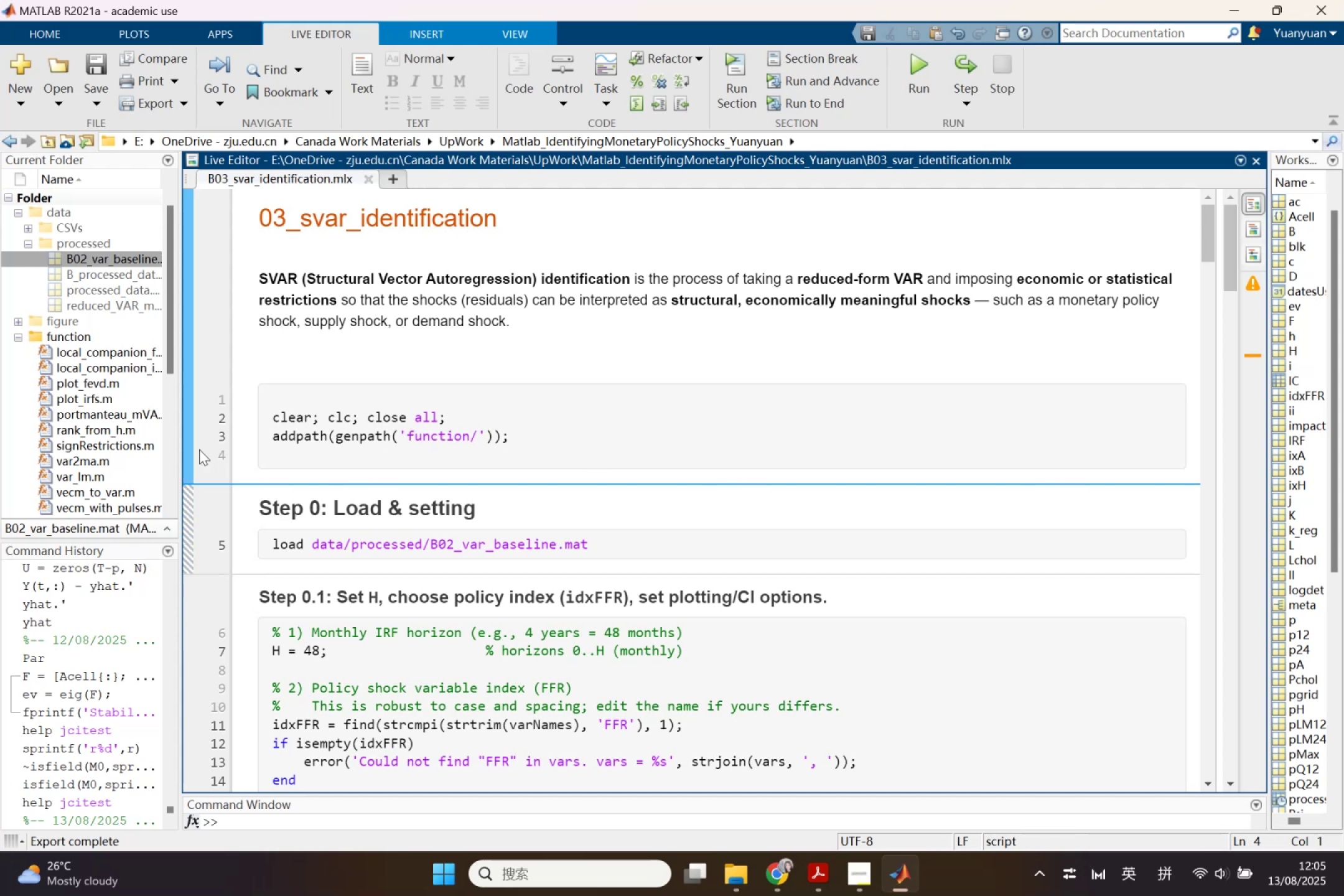 
left_click([191, 451])
 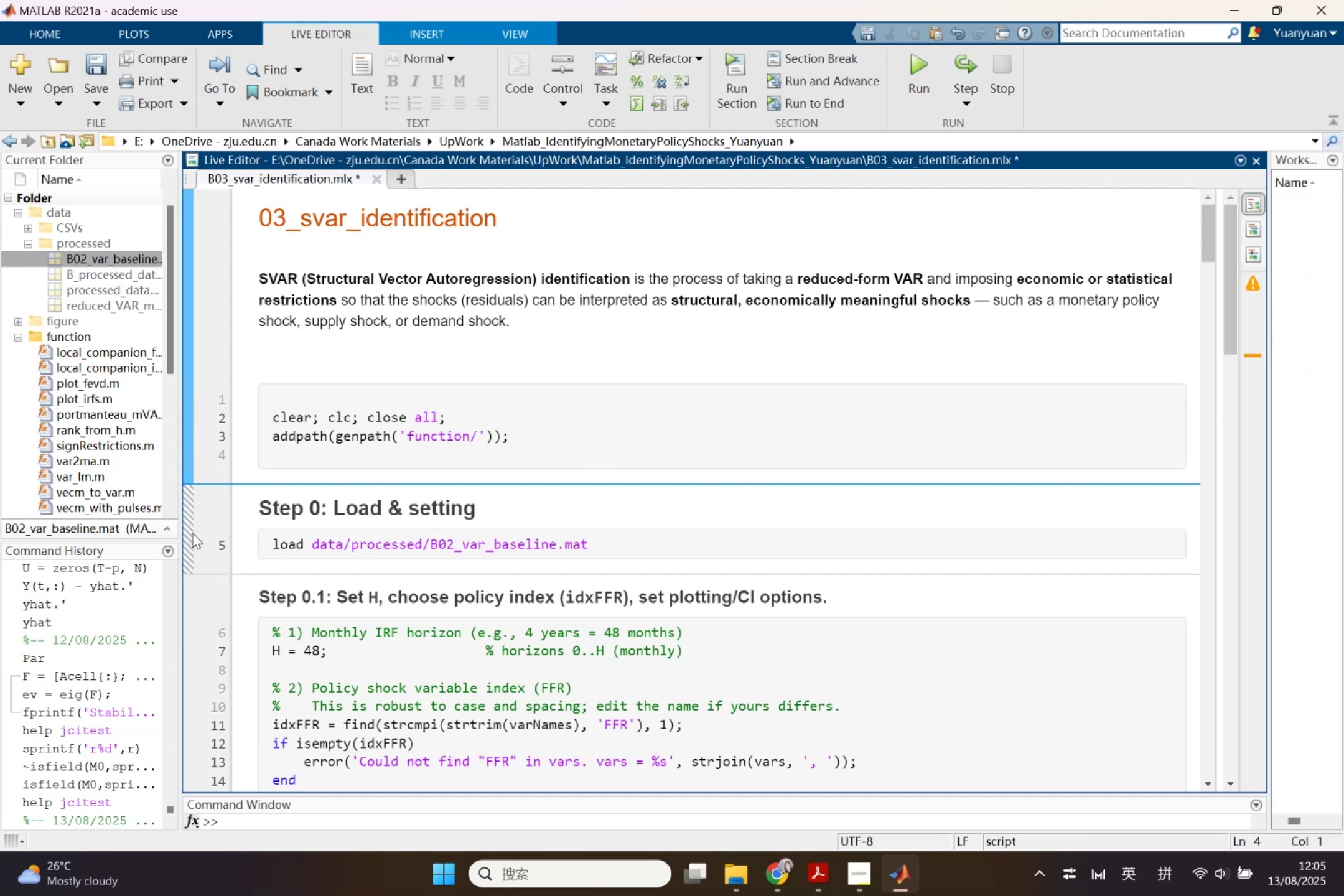 
left_click([185, 533])
 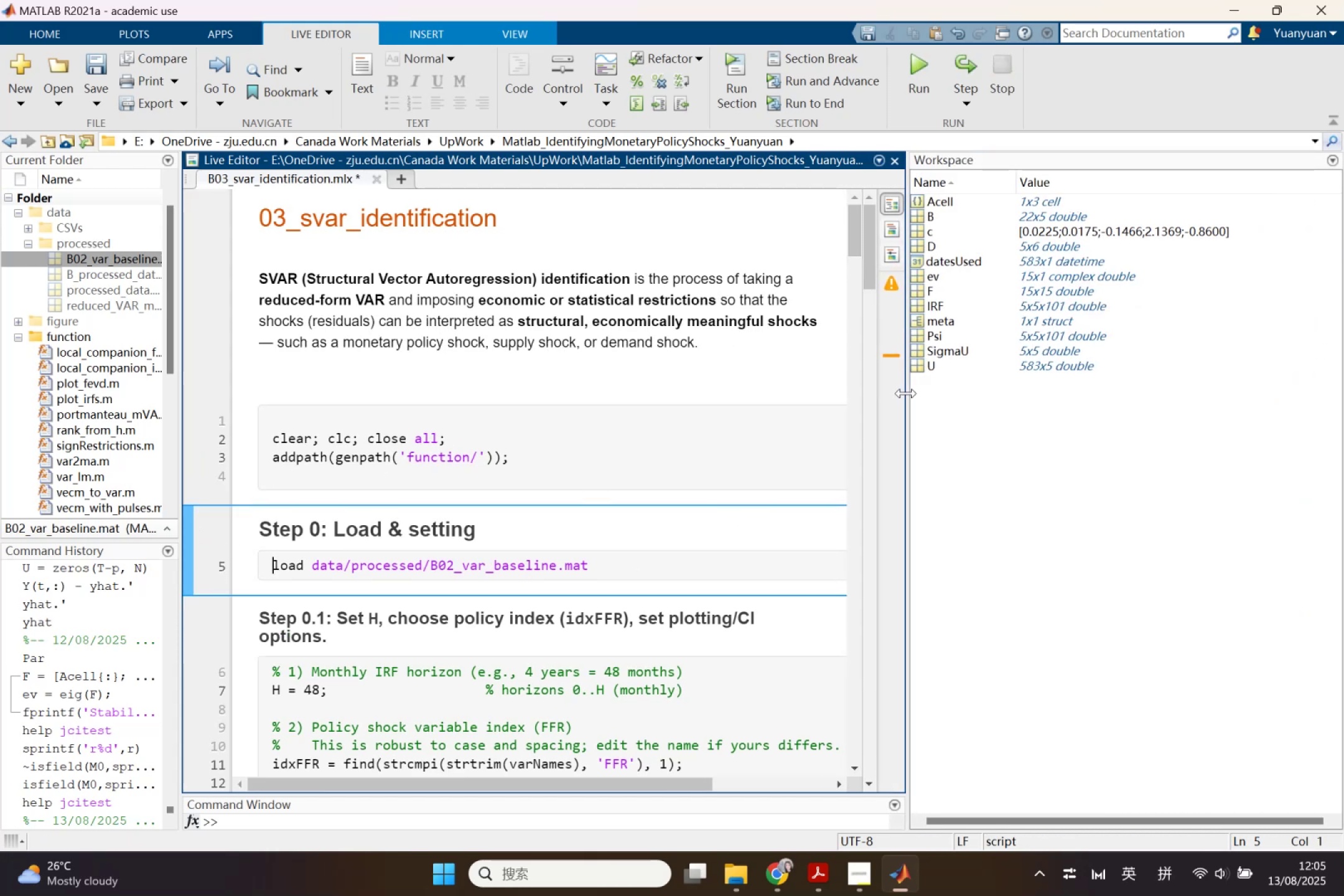 
wait(10.58)
 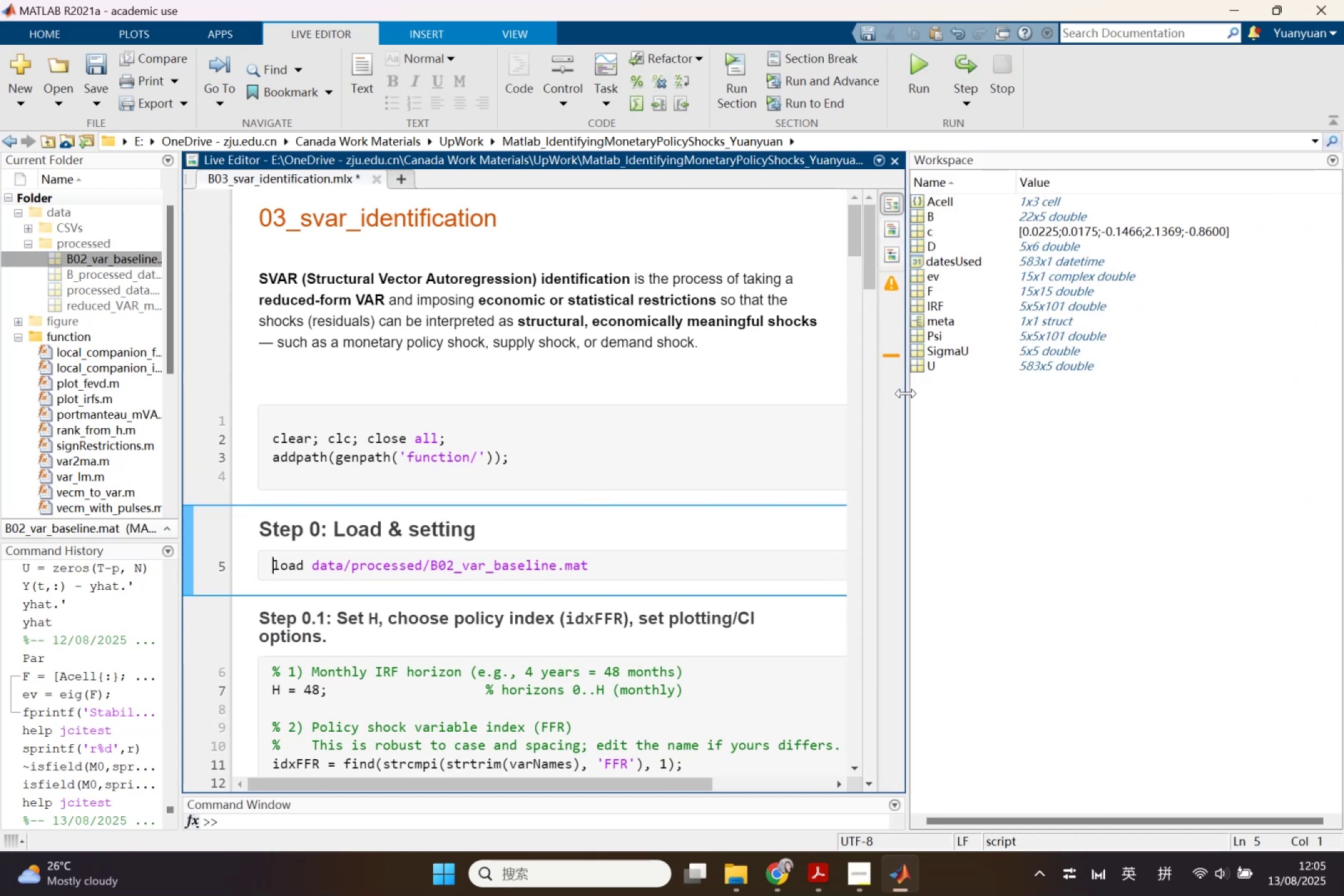 
left_click([641, 546])
 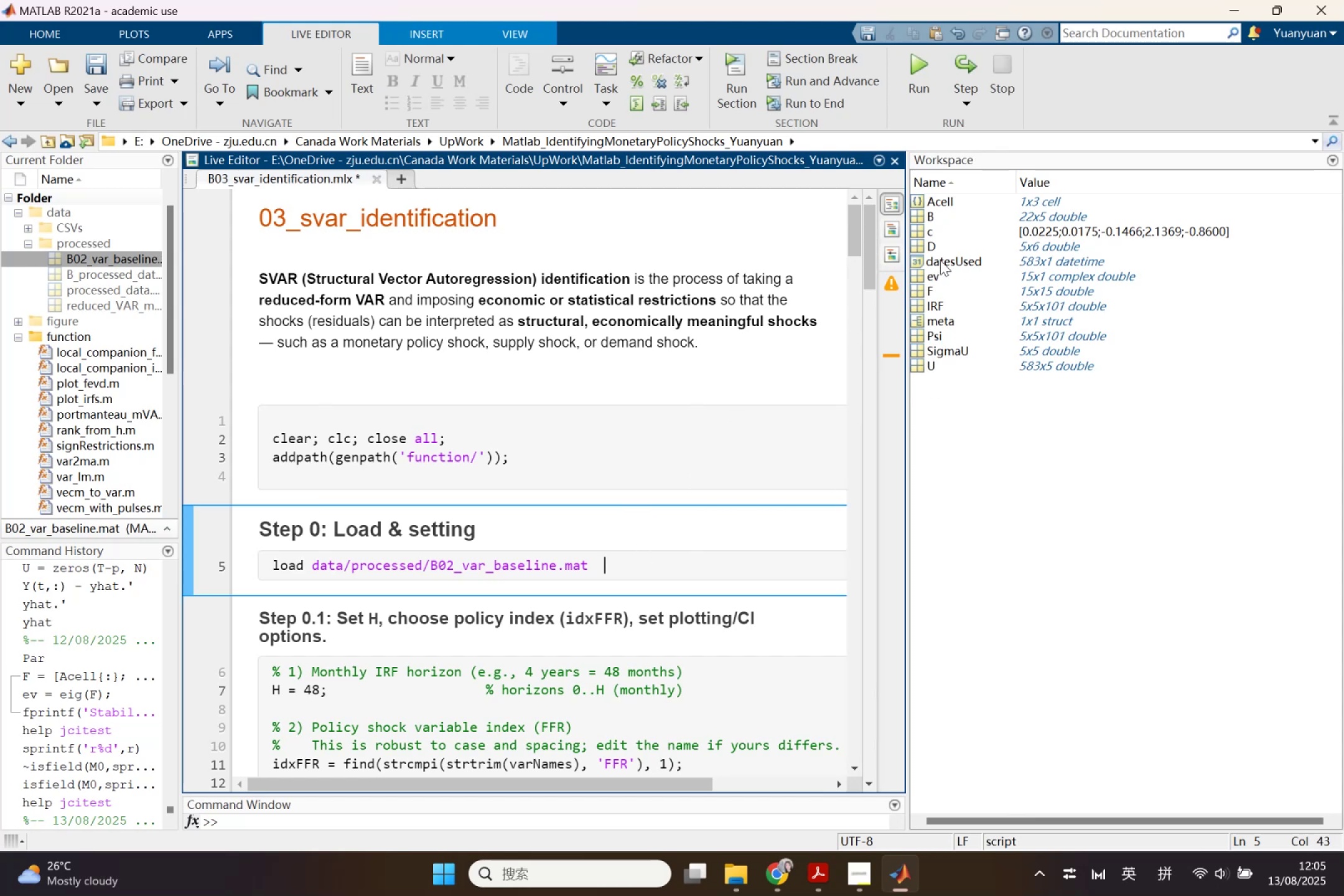 
double_click([940, 260])
 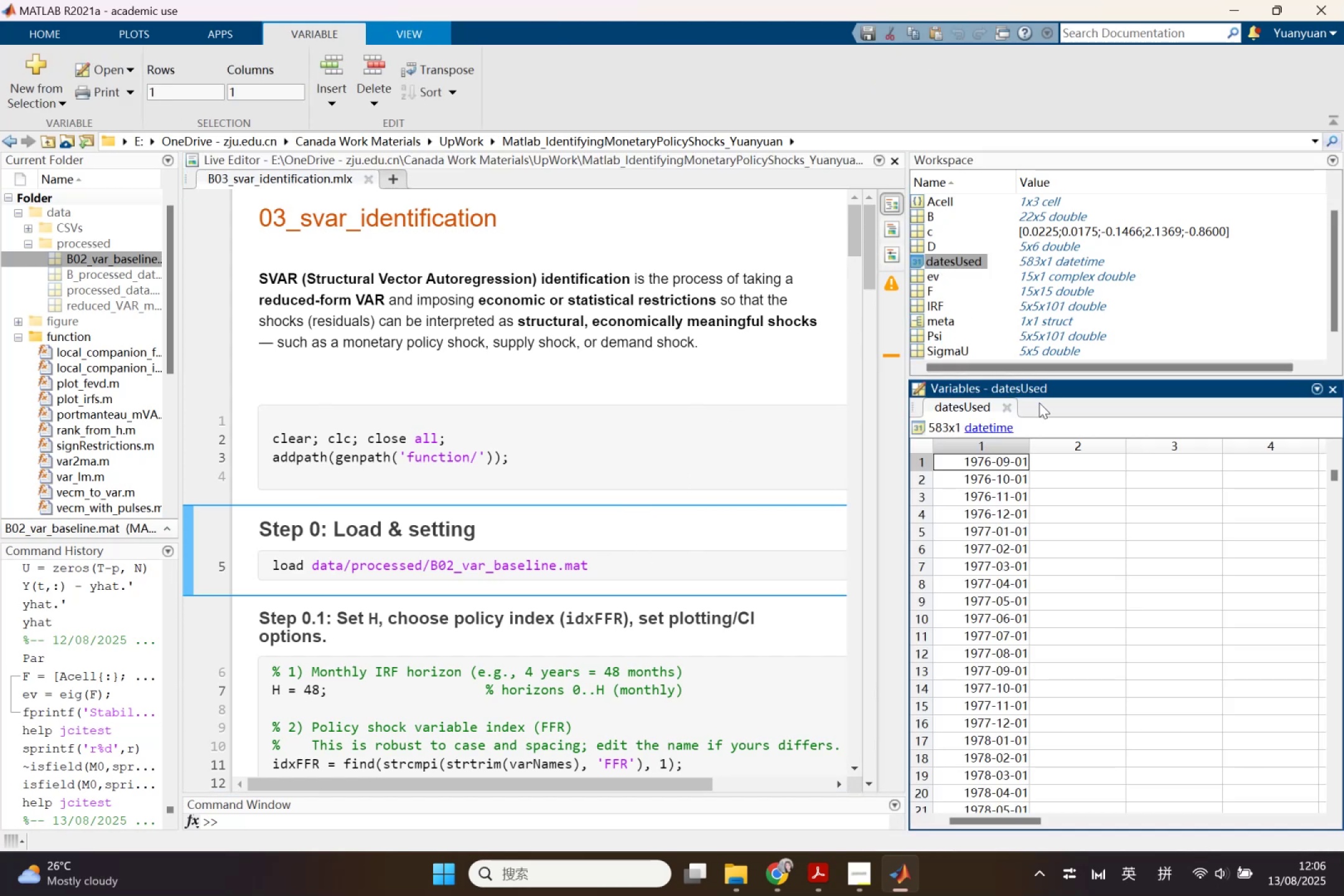 
left_click([1002, 404])
 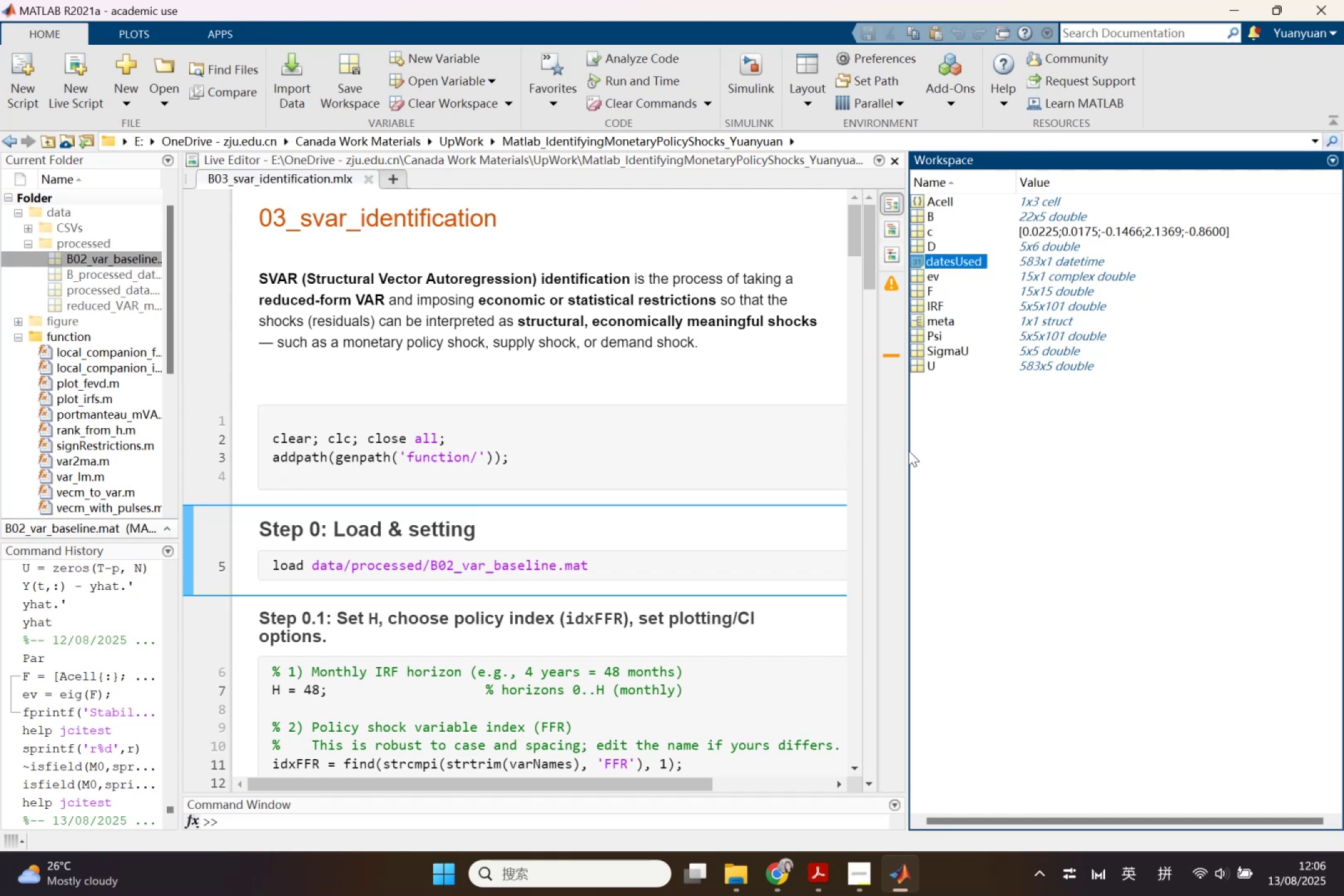 
left_click([908, 450])
 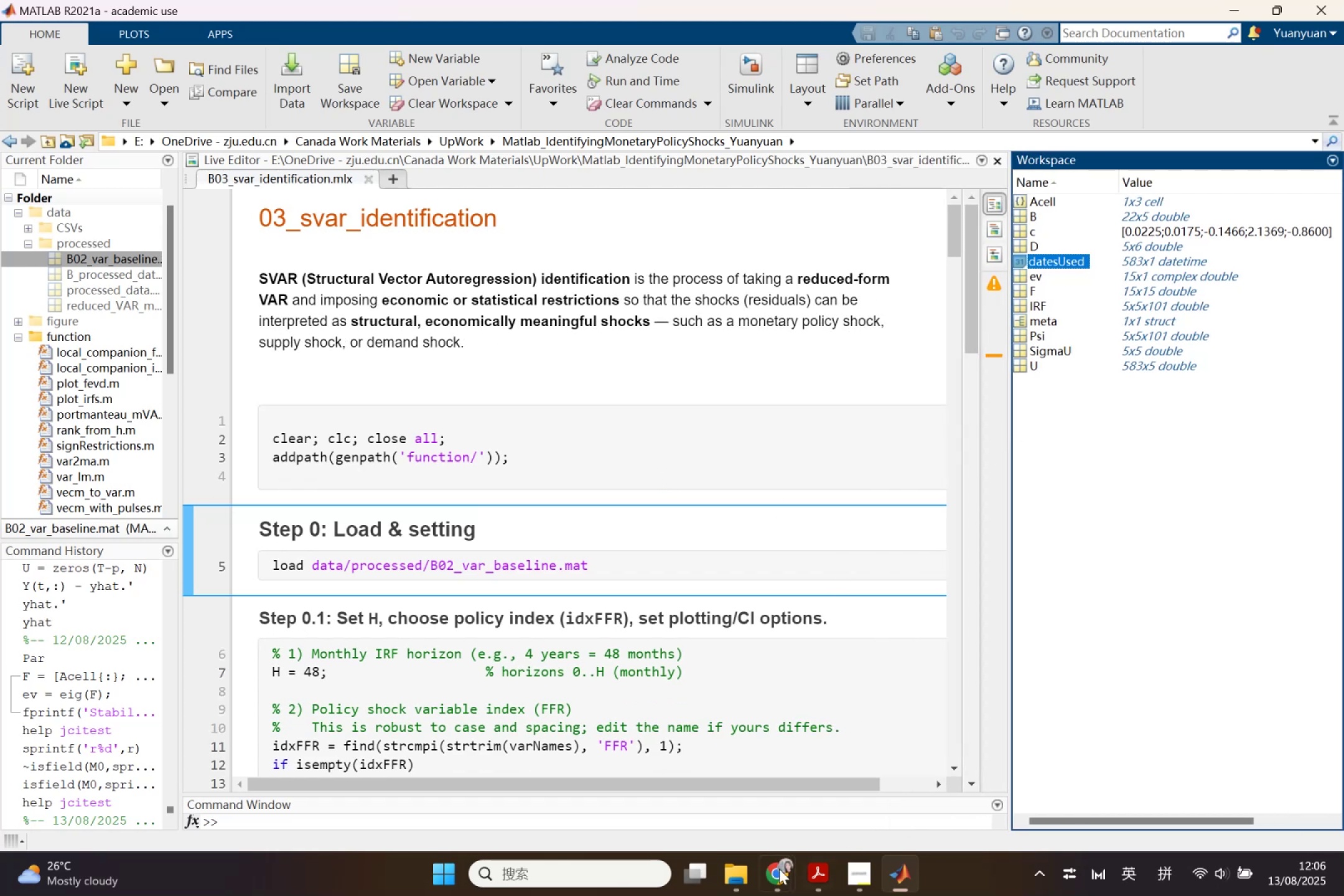 
left_click([694, 796])
 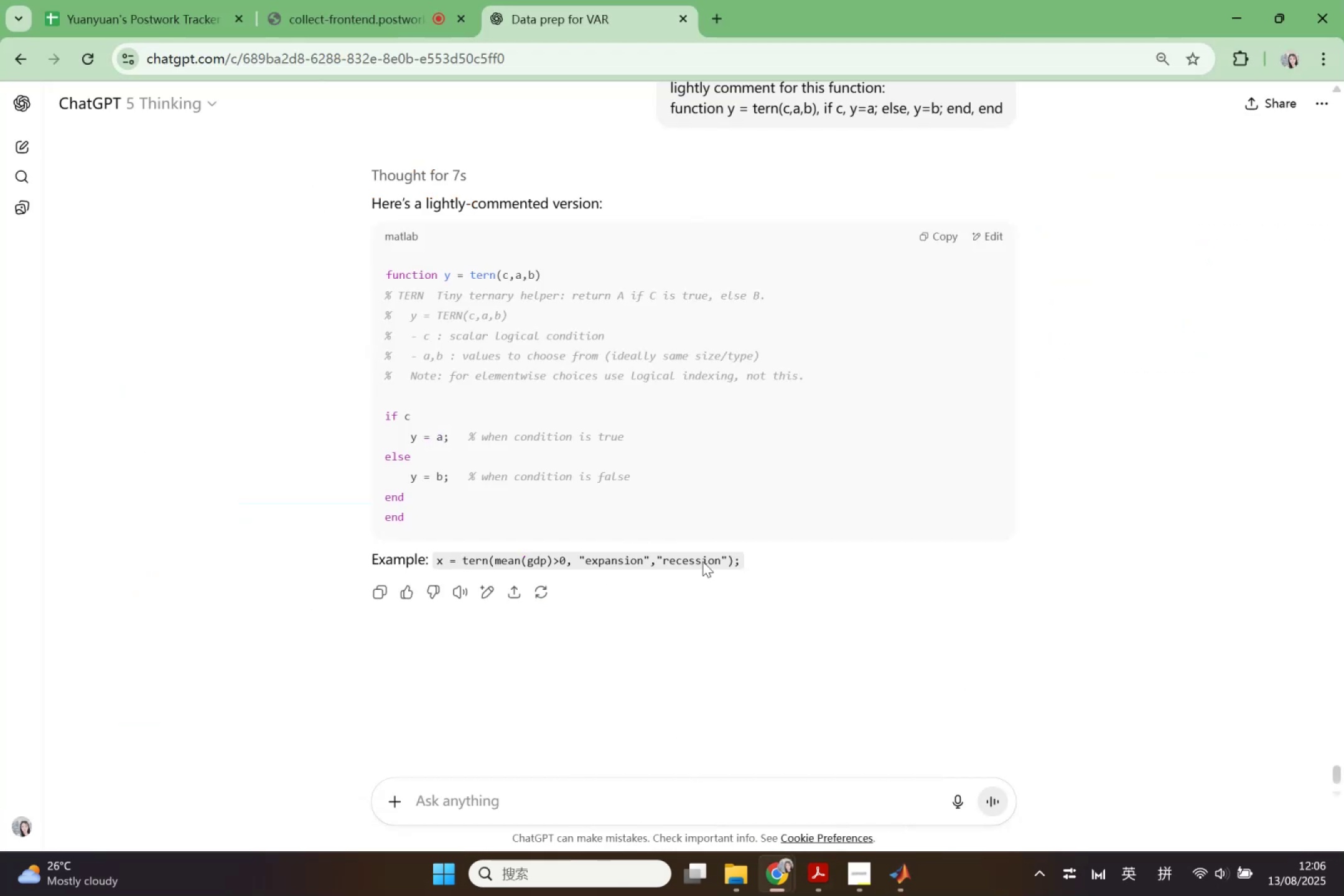 
scroll: coordinate [864, 575], scroll_direction: up, amount: 74.0
 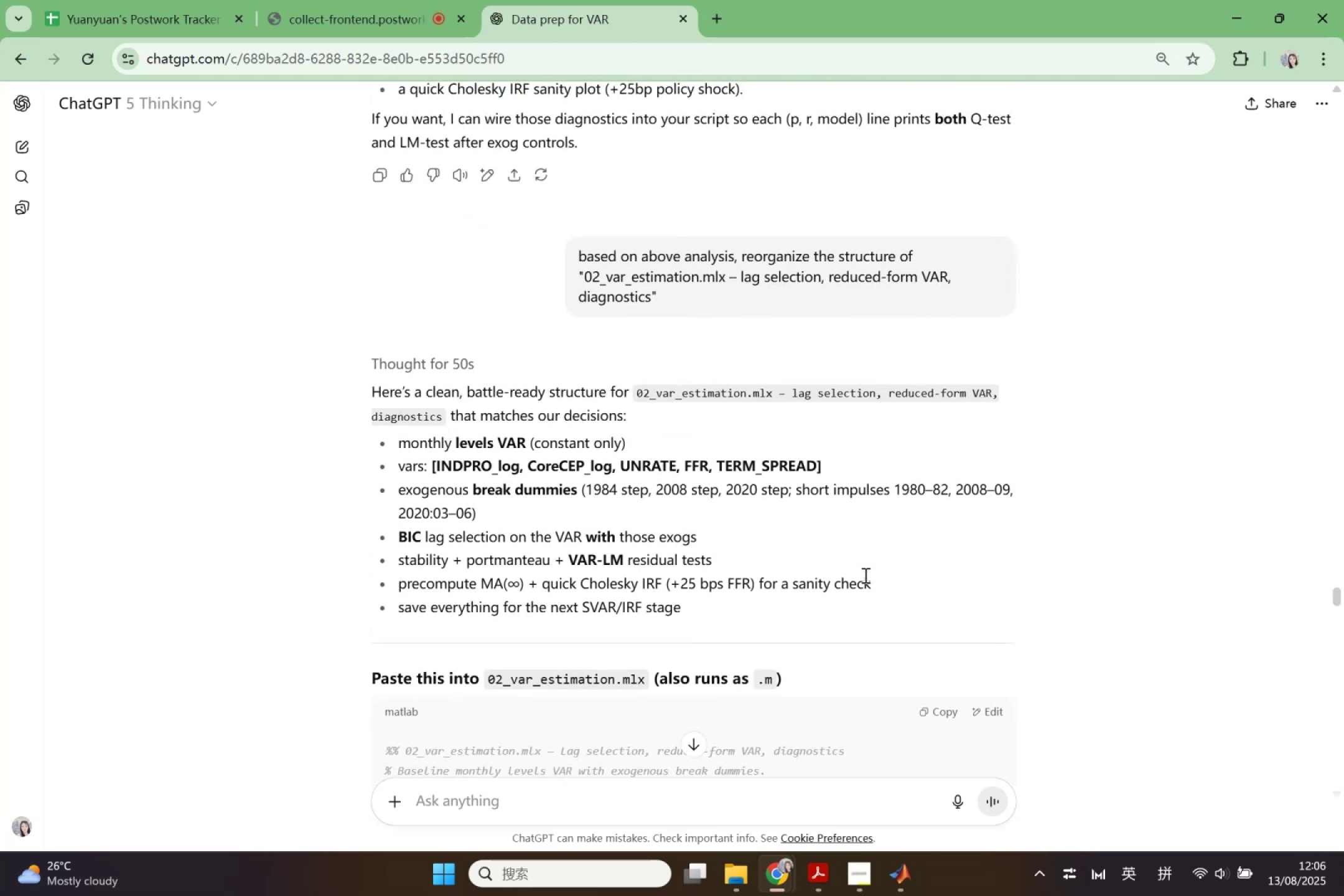 
scroll: coordinate [899, 436], scroll_direction: down, amount: 1.0
 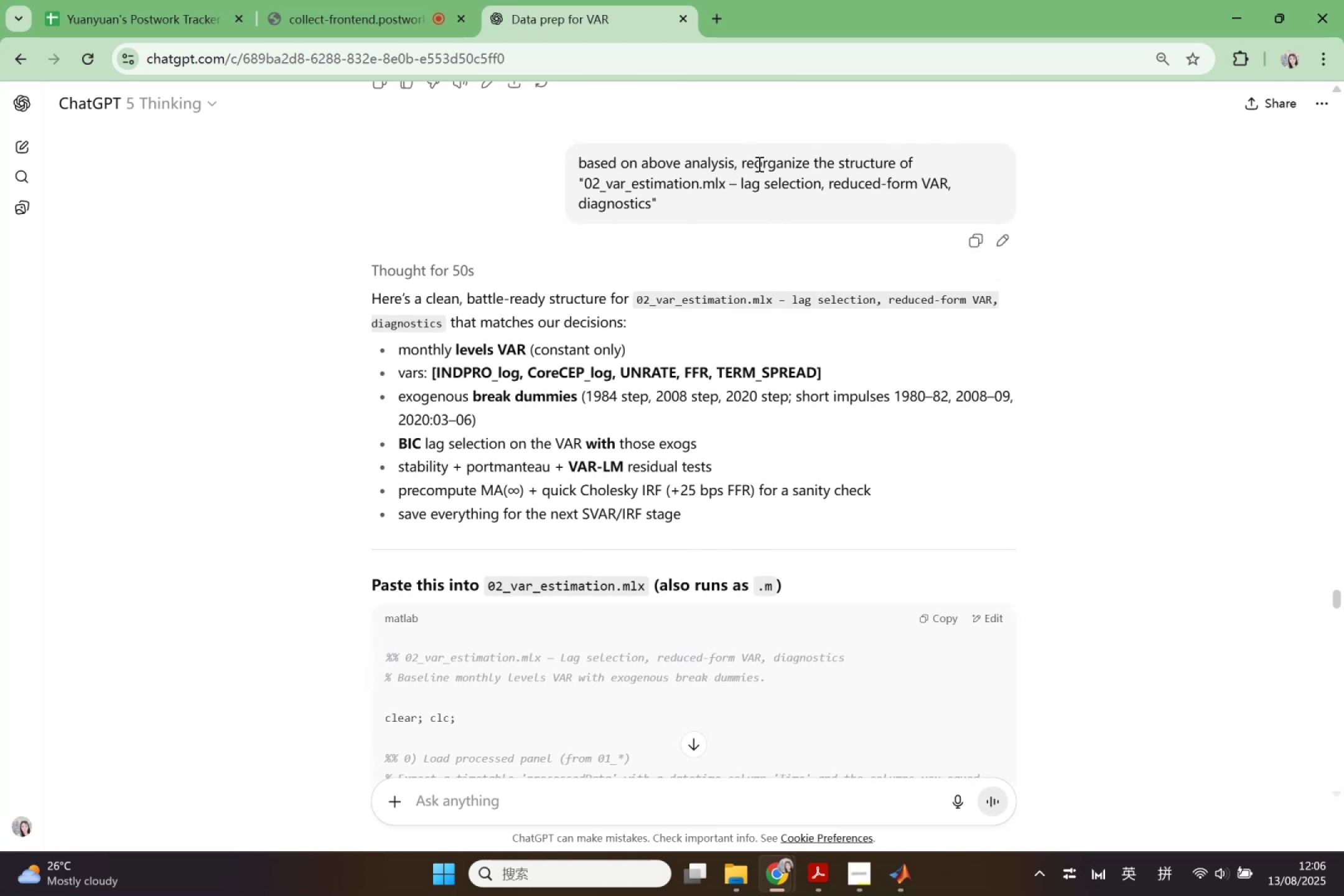 
wait(5.83)
 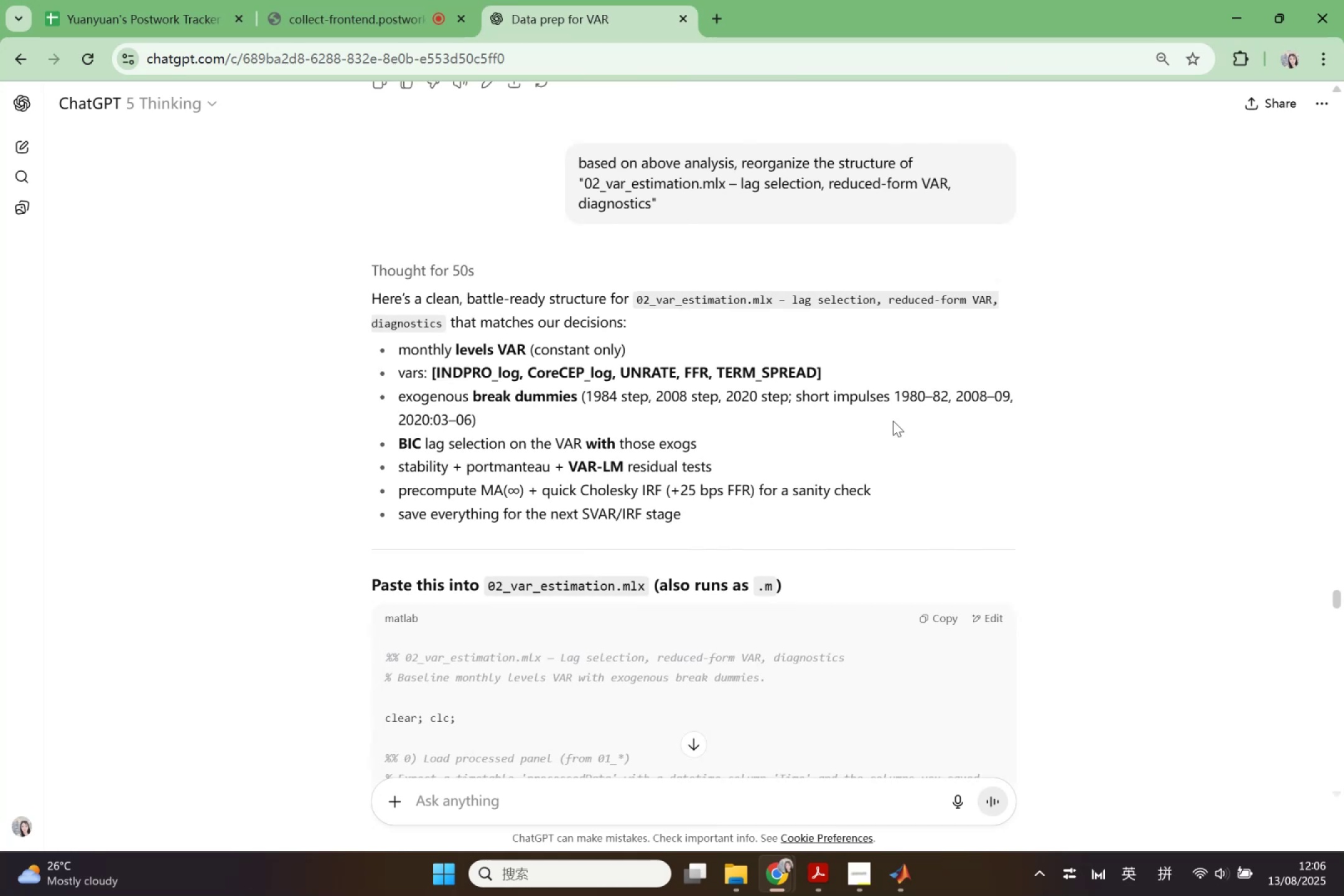 
key(Control+C)
 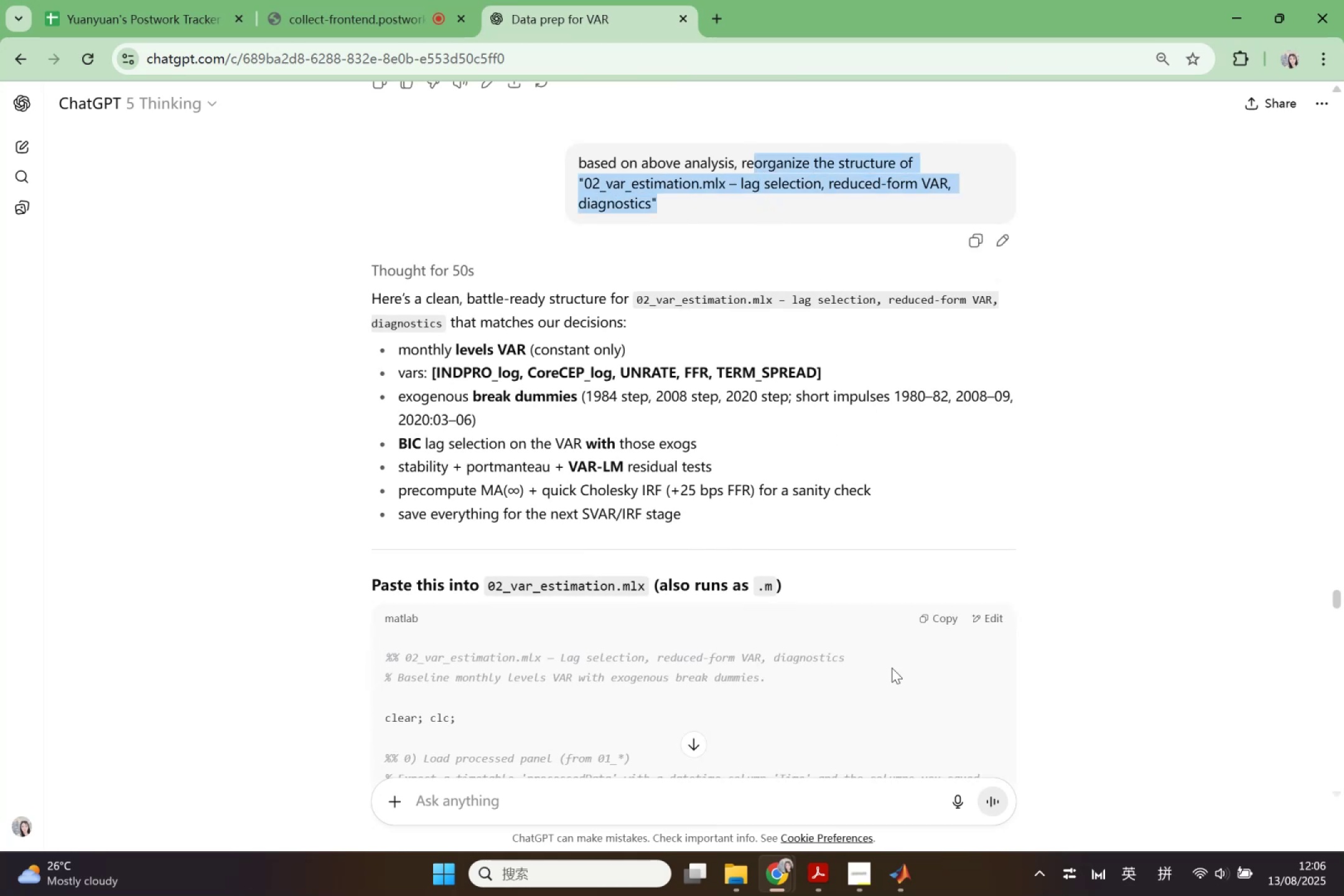 
scroll: coordinate [903, 629], scroll_direction: down, amount: 49.0
 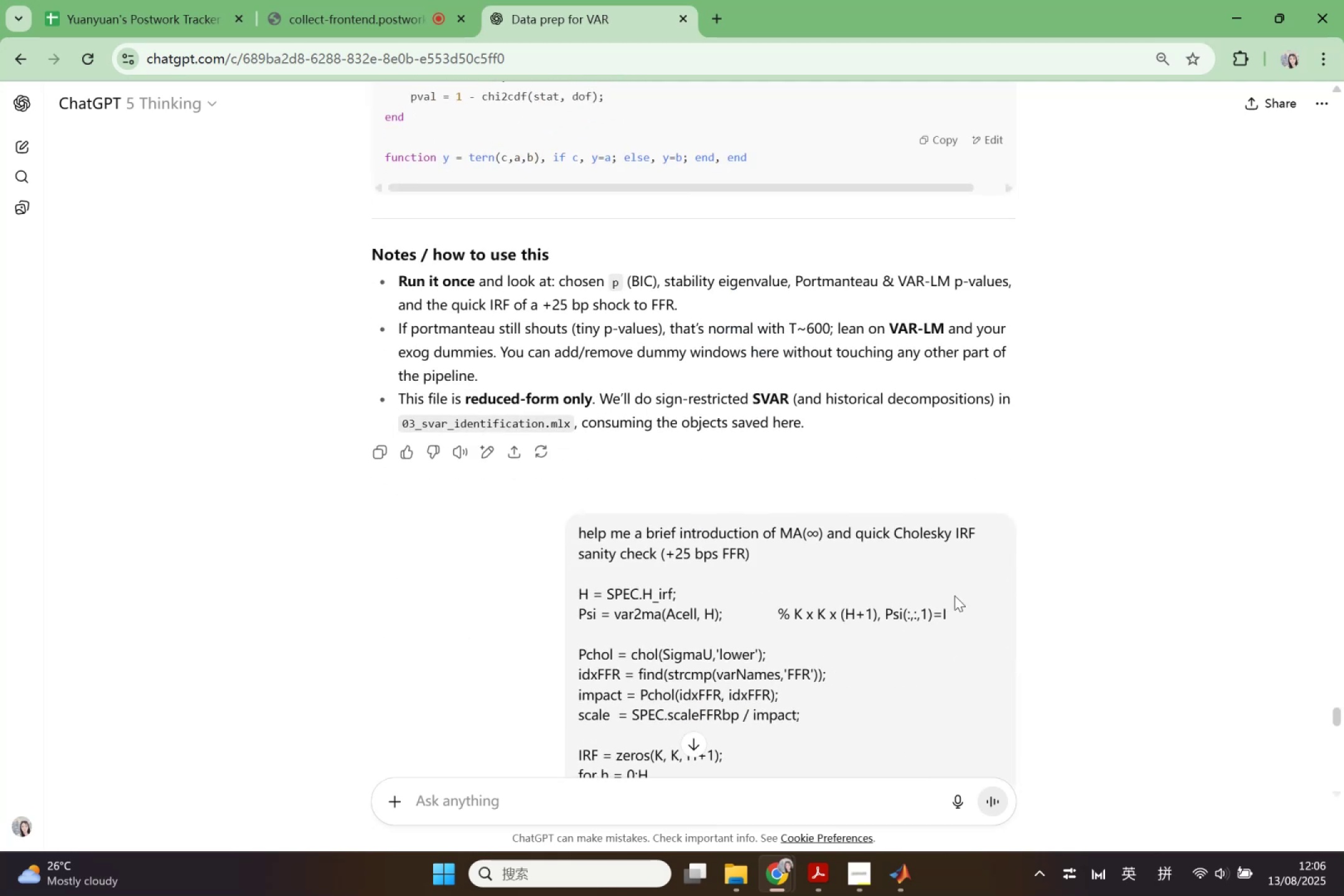 
left_click([954, 595])
 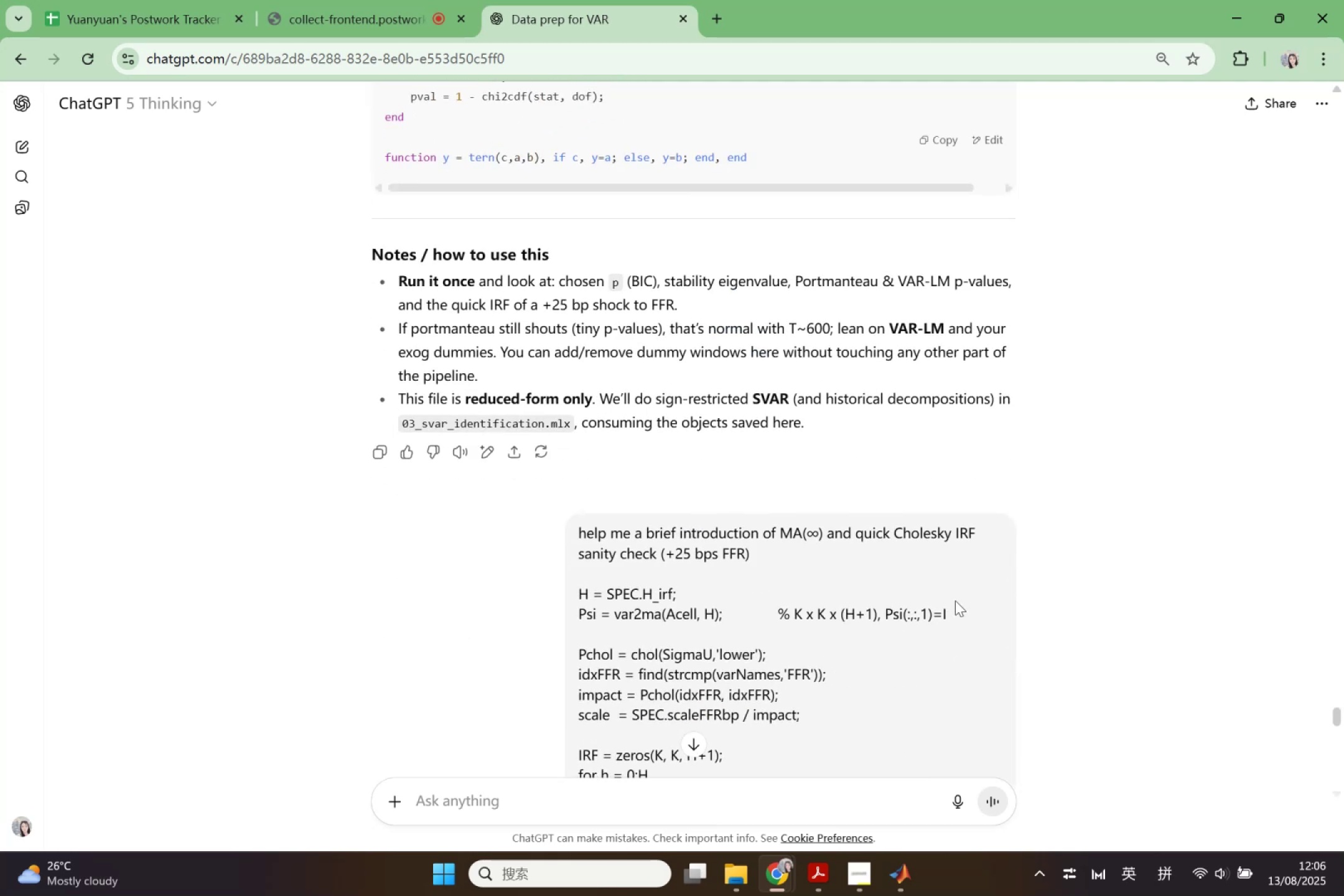 
scroll: coordinate [952, 628], scroll_direction: down, amount: 3.0
 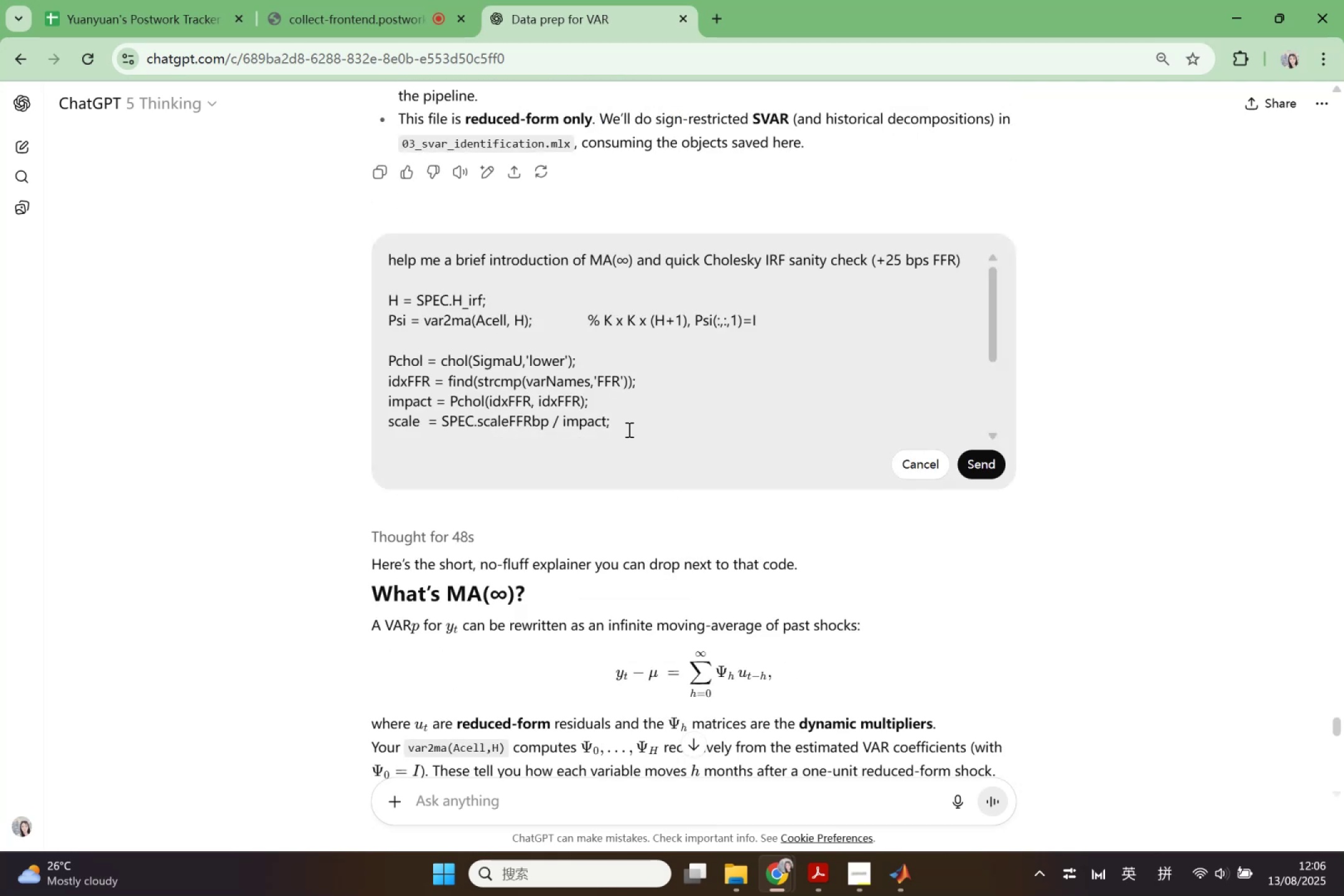 
scroll: coordinate [618, 425], scroll_direction: up, amount: 3.0
 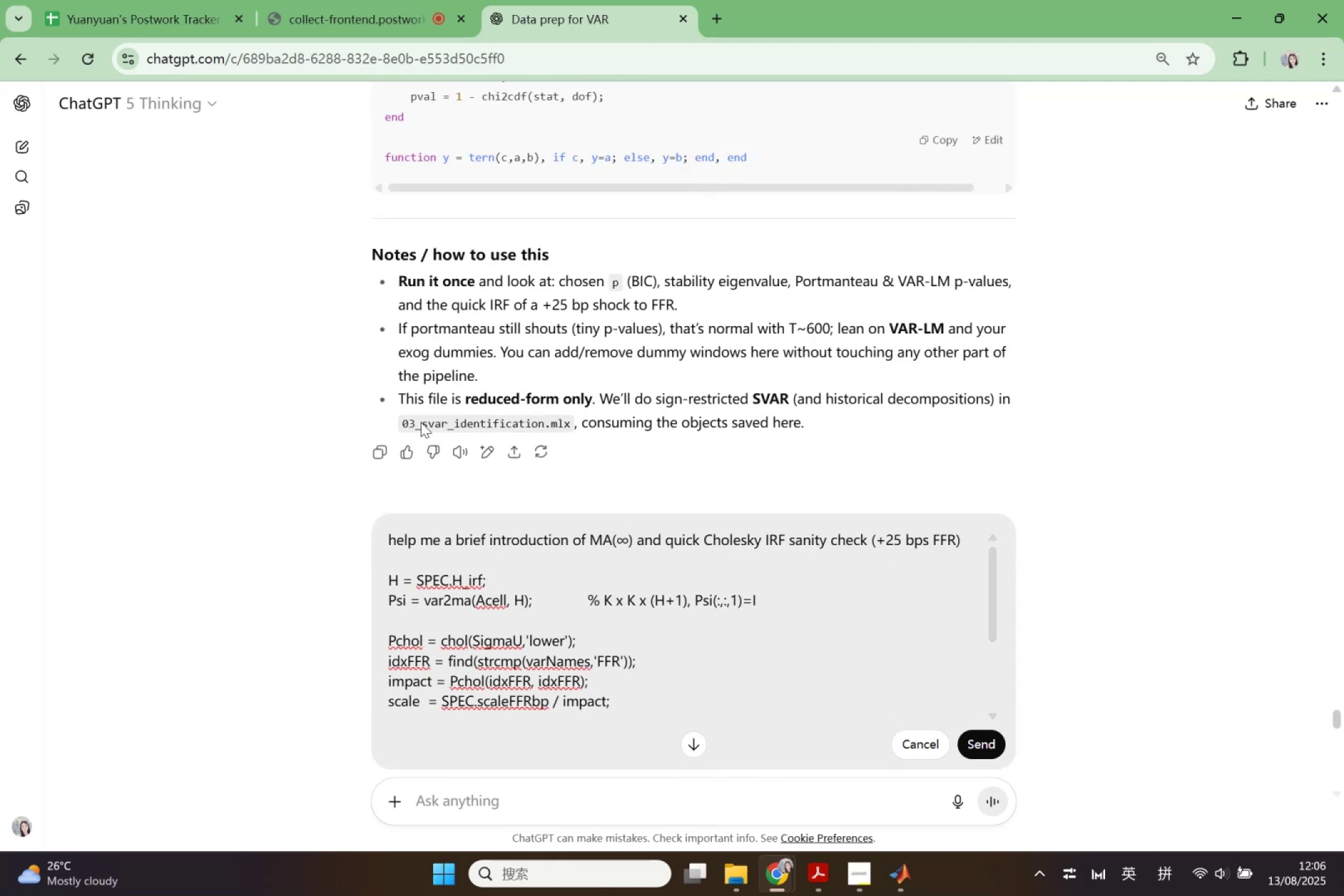 
scroll: coordinate [422, 453], scroll_direction: down, amount: 1.0
 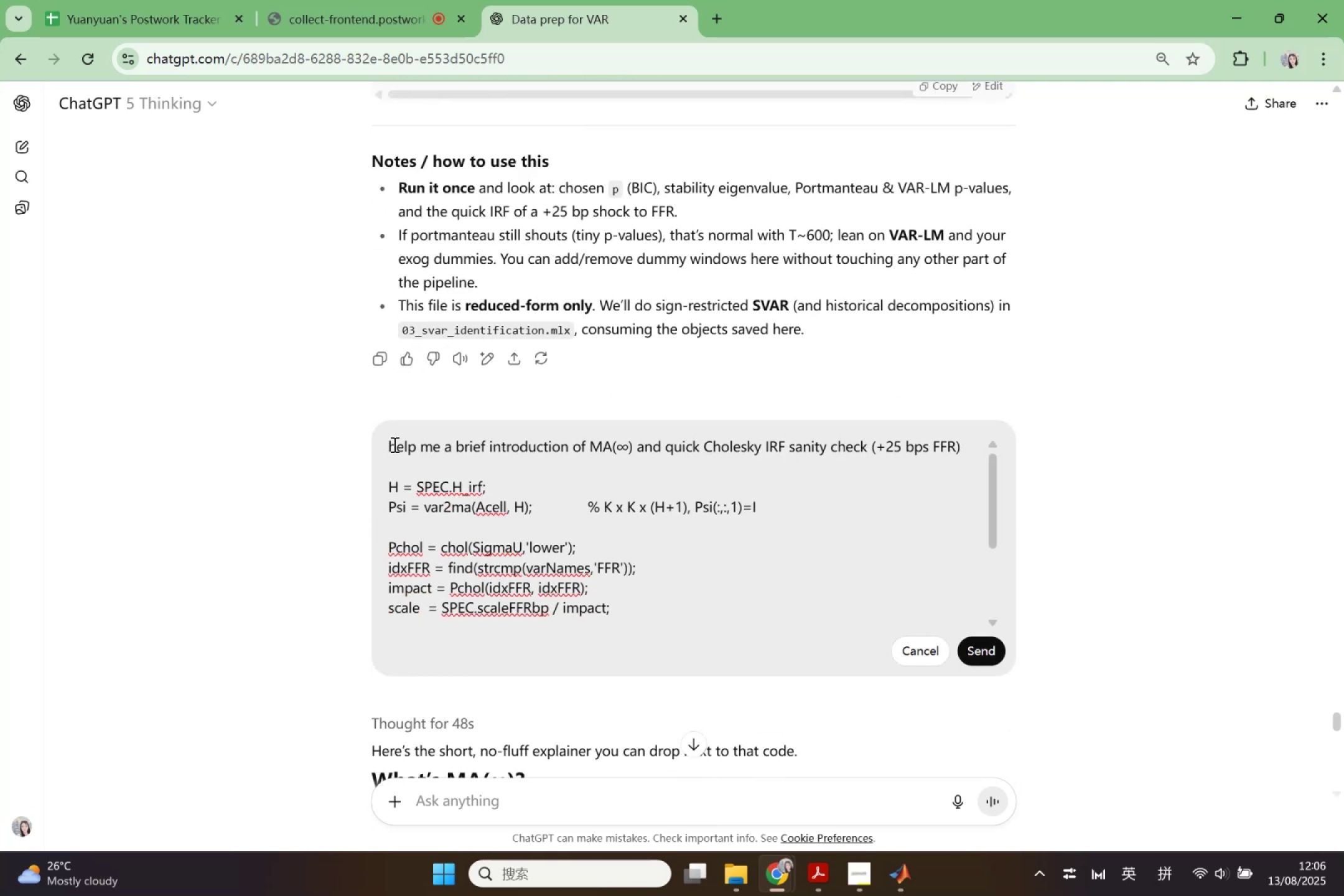 
left_click([393, 444])
 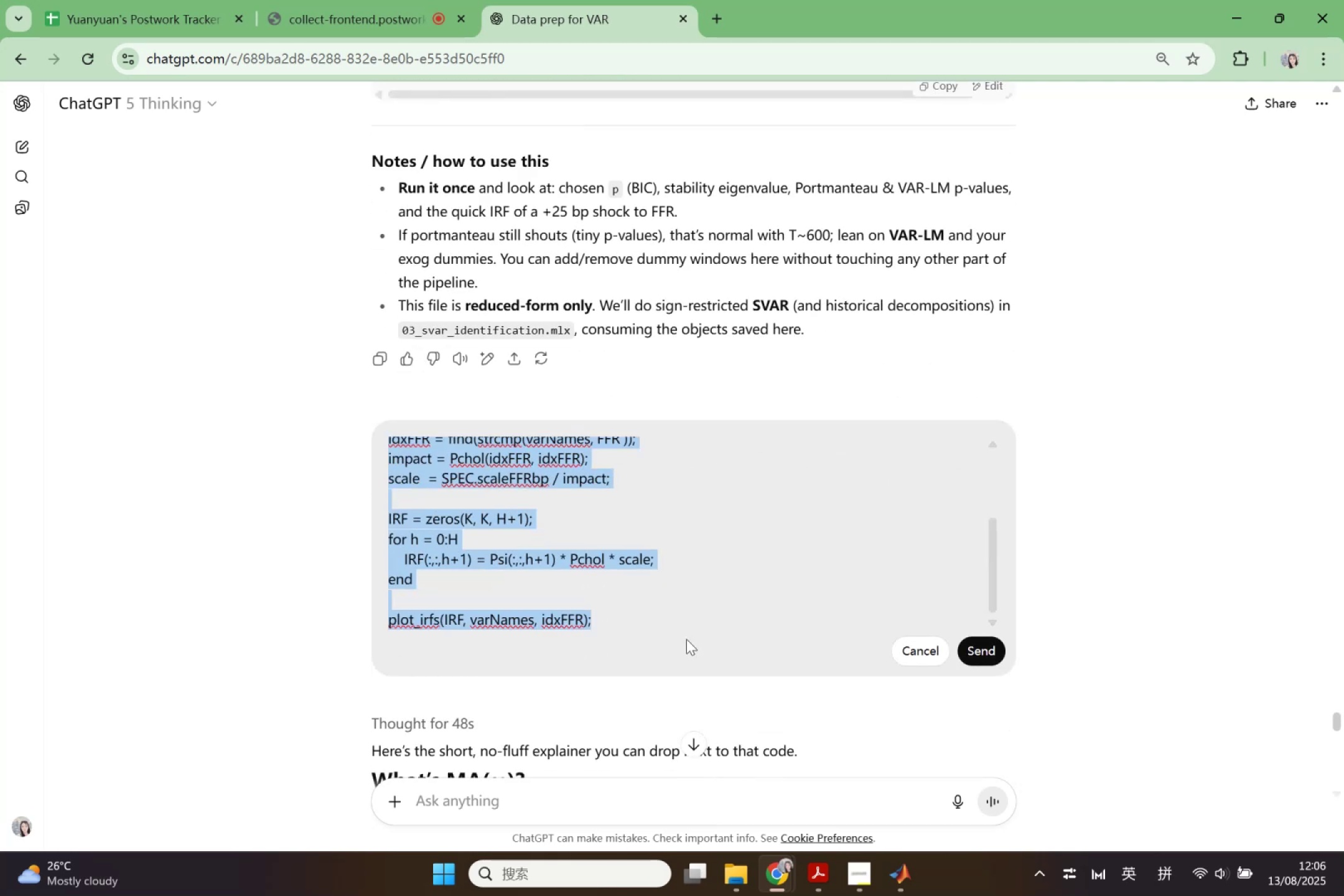 
type(M)
key(Backspace)
type(Now let move to the )
 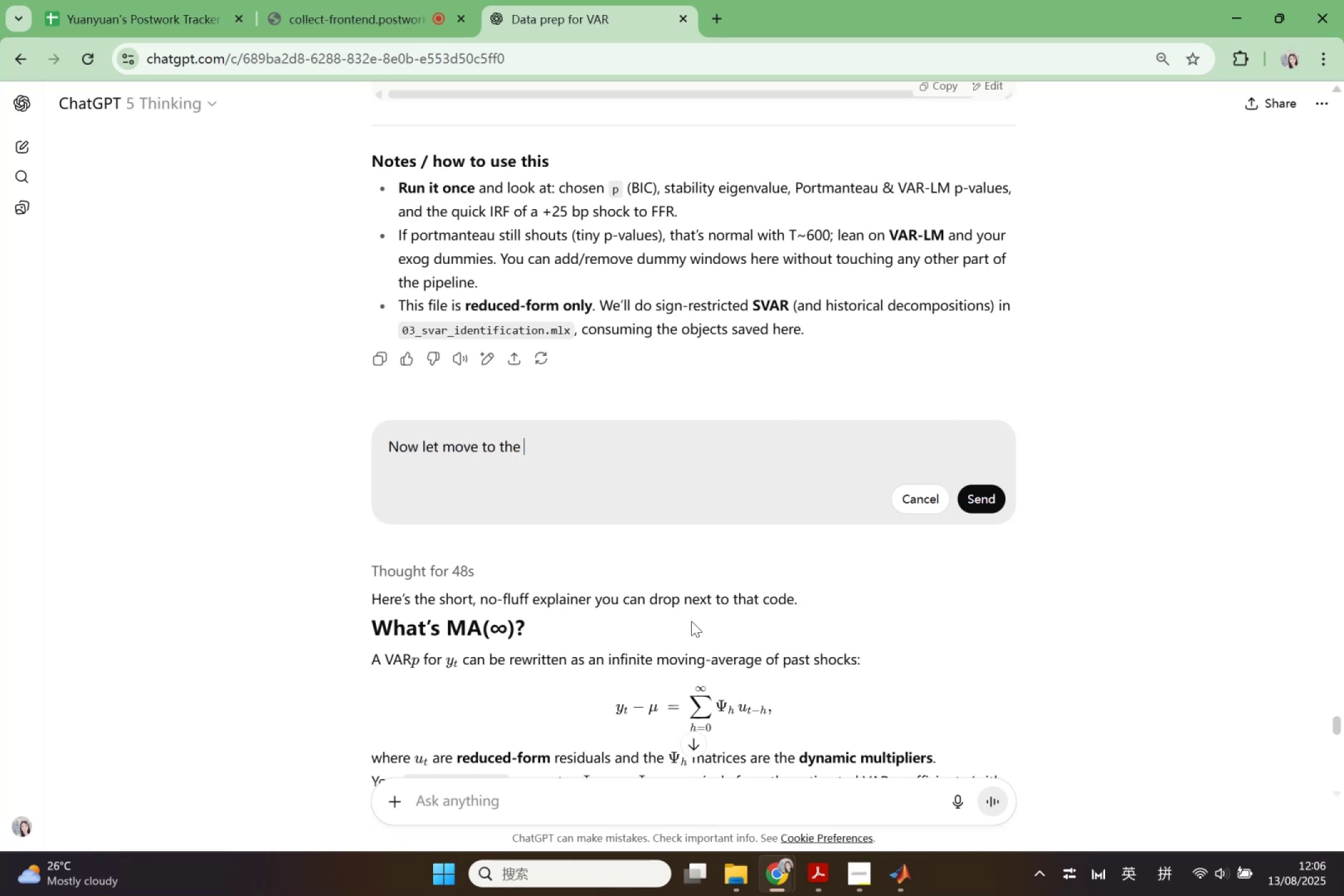 
left_click([914, 870])
 